 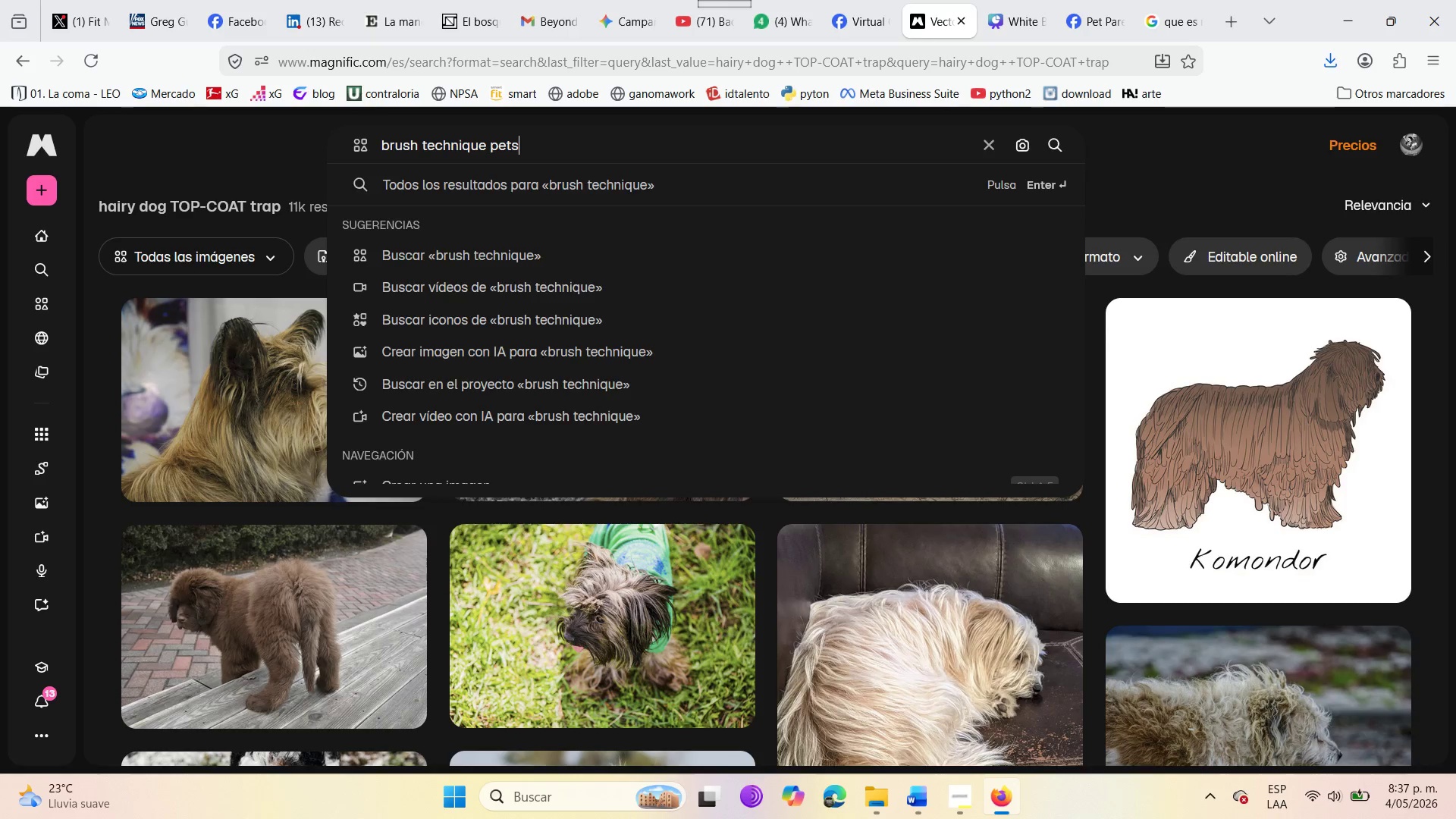 
key(Enter)
 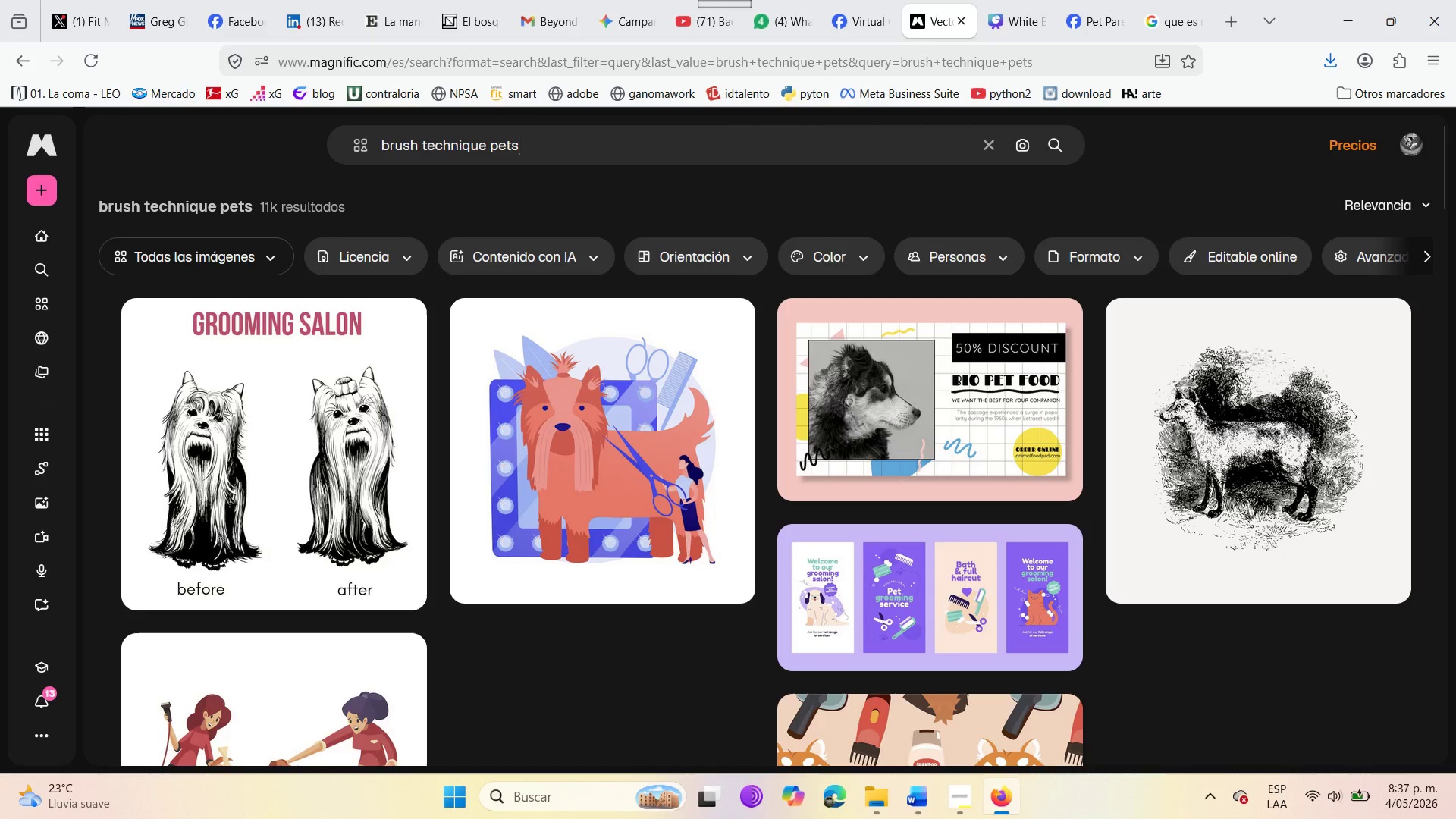 
scroll: coordinate [595, 668], scroll_direction: down, amount: 4.0
 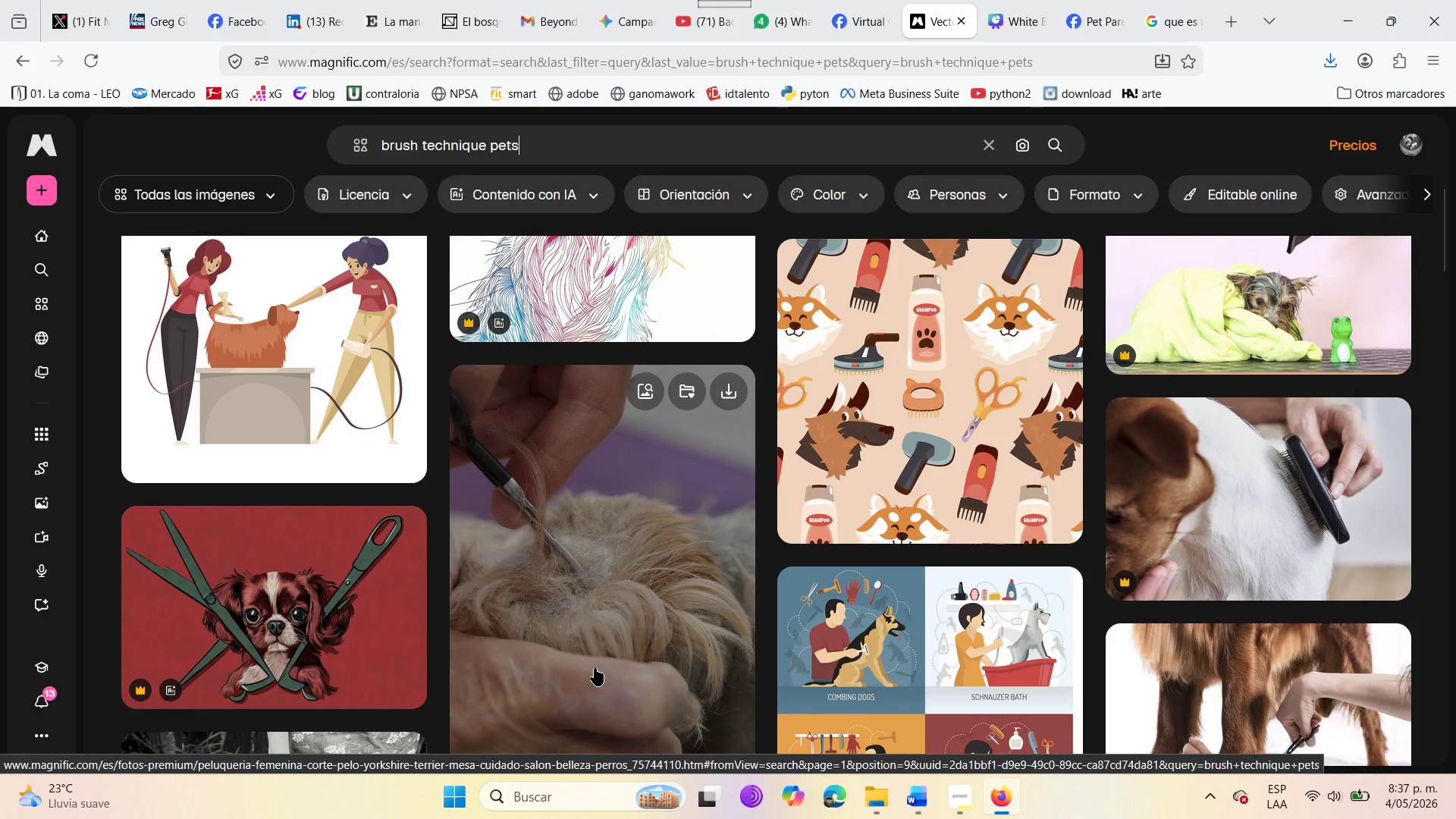 
scroll: coordinate [595, 668], scroll_direction: up, amount: 2.0
 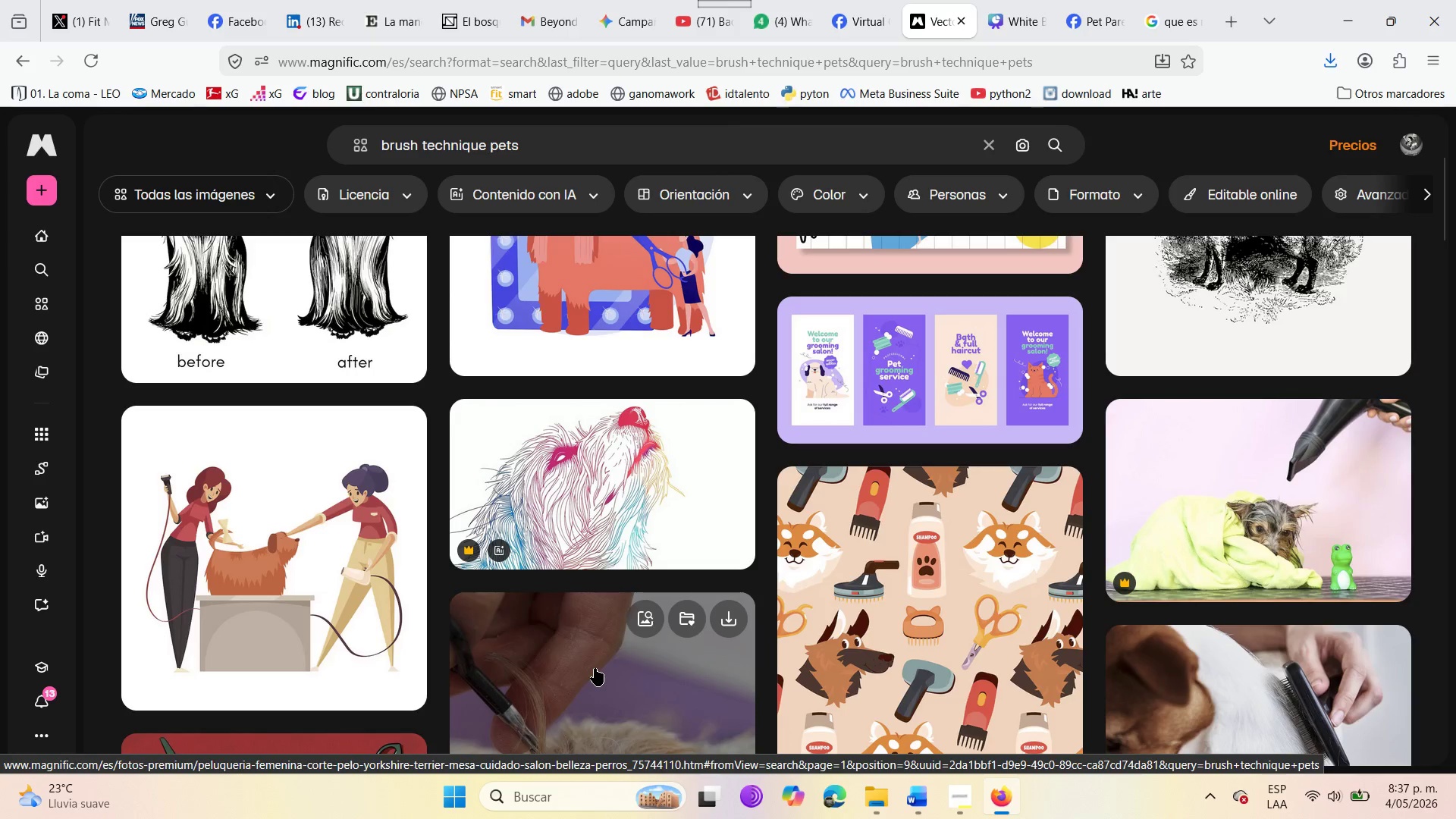 
scroll: coordinate [720, 677], scroll_direction: down, amount: 4.0
 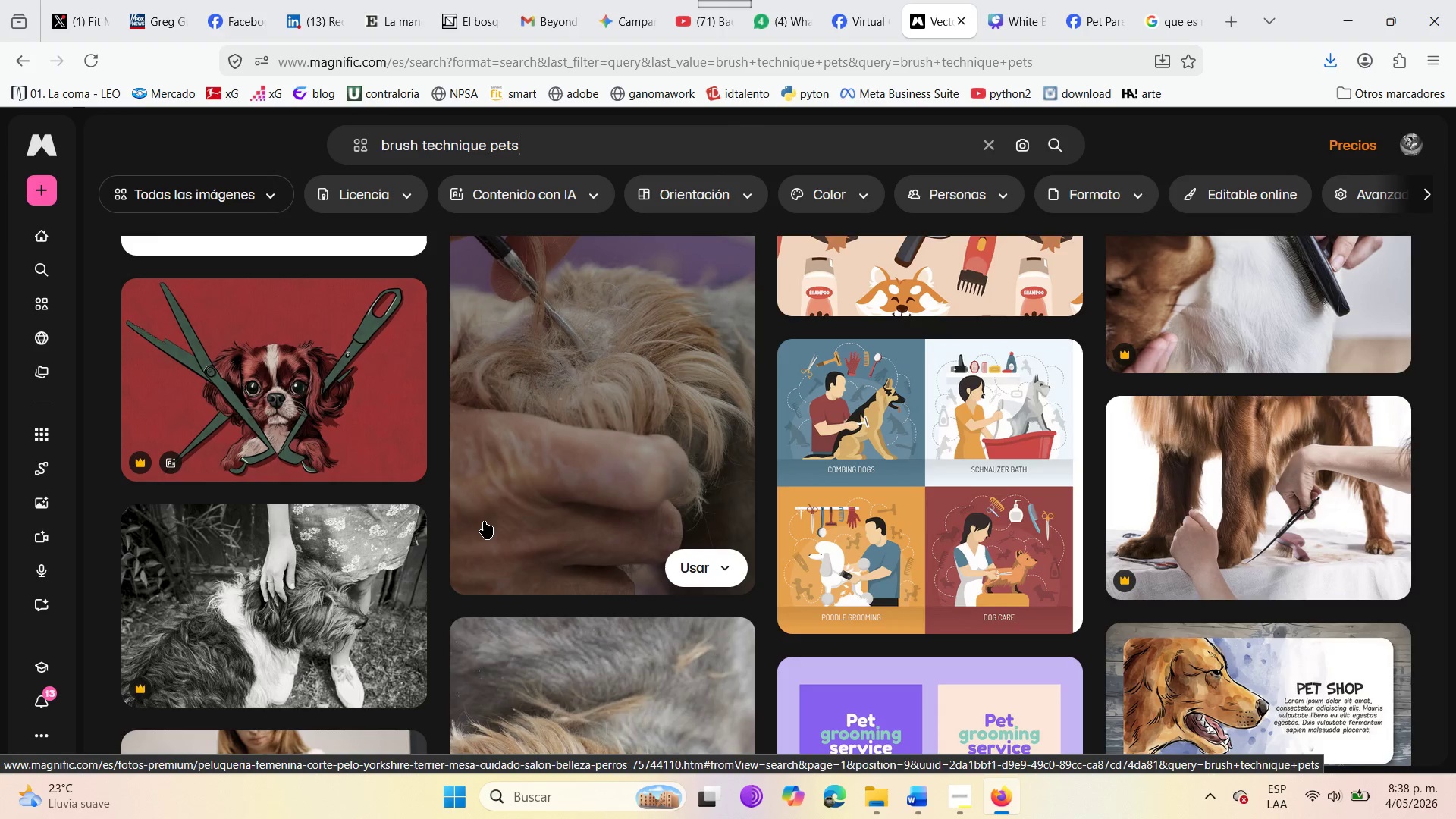 
wait(6.54)
 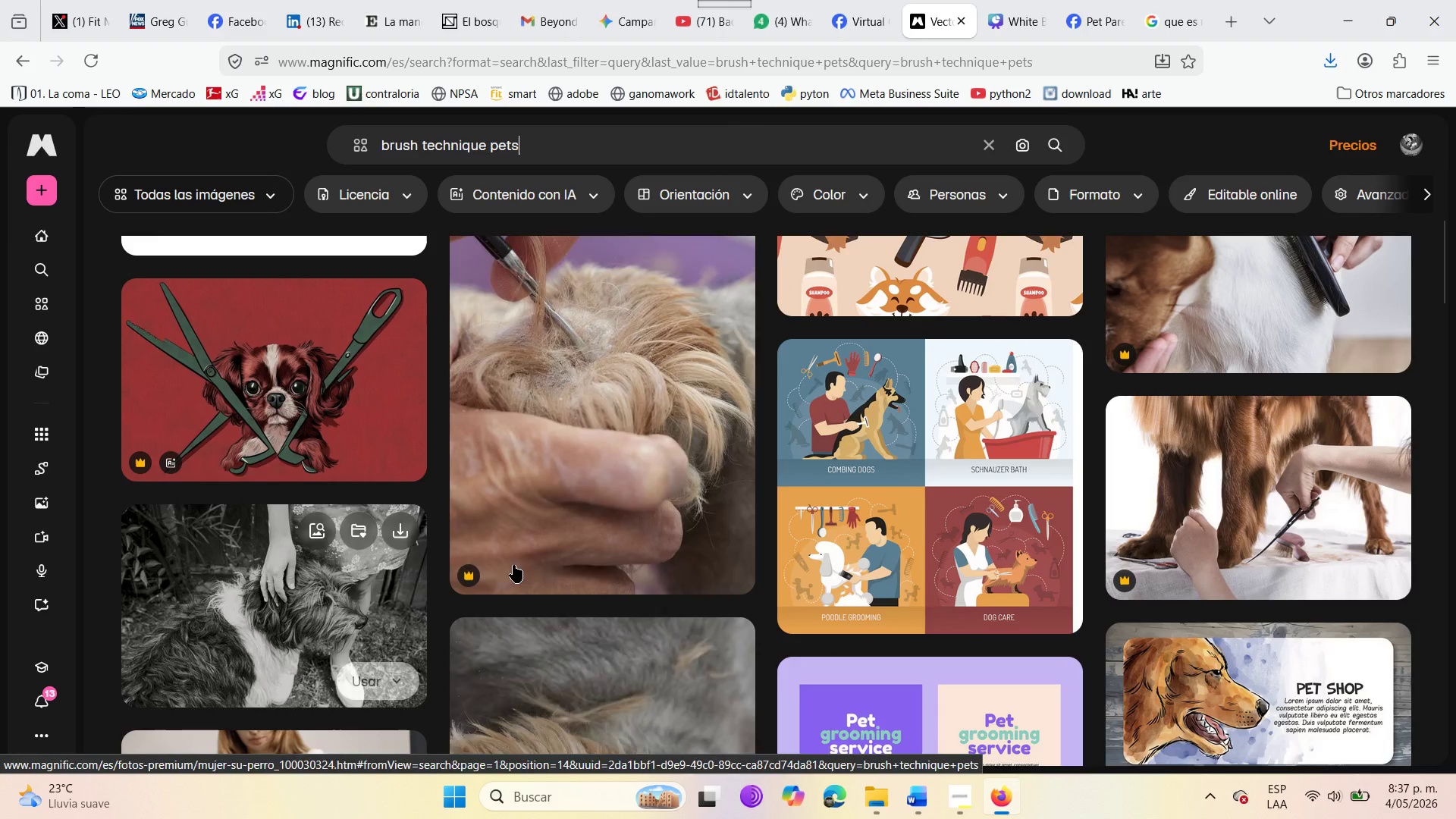 
scroll: coordinate [726, 507], scroll_direction: down, amount: 7.0
 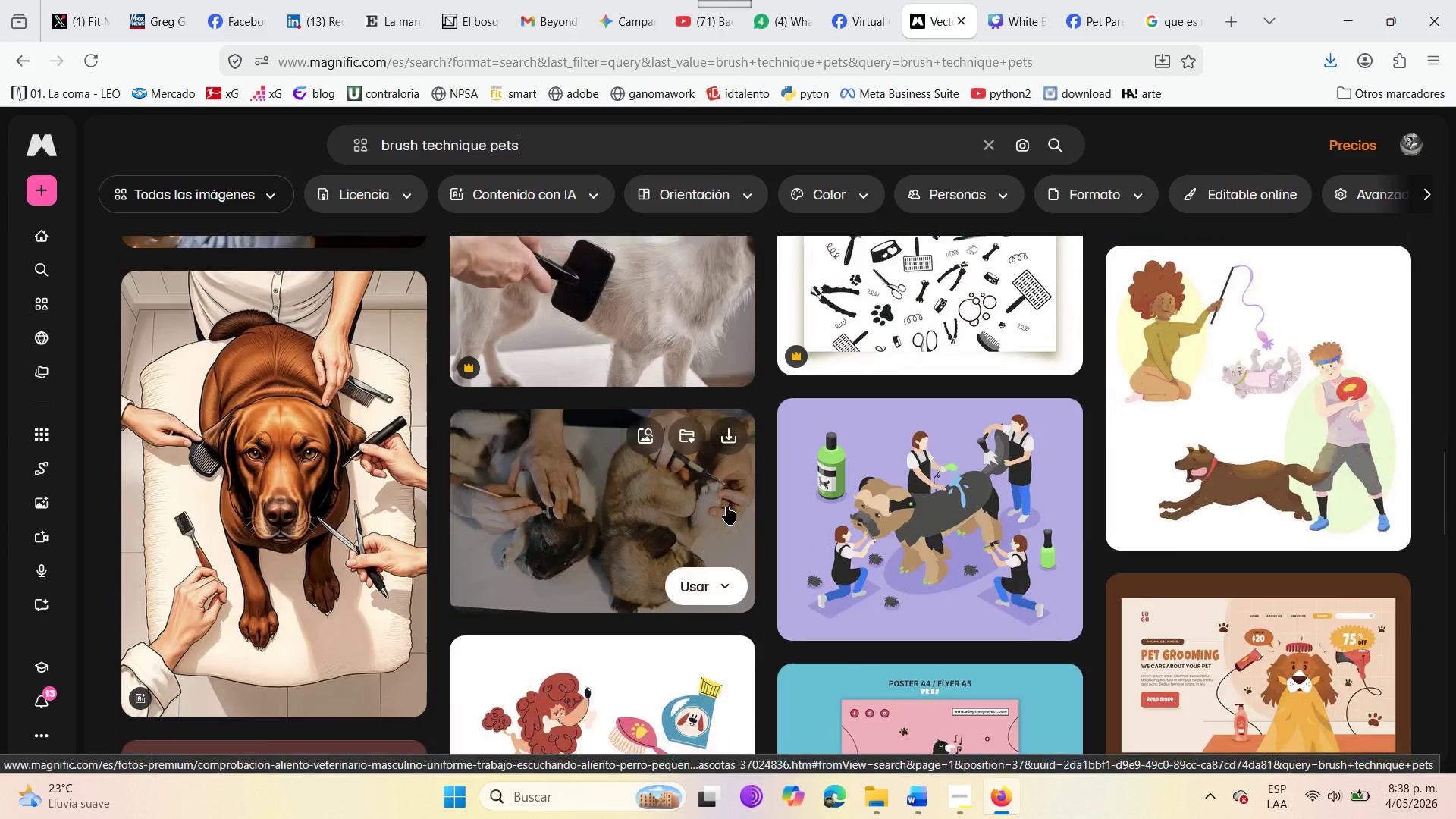 
scroll: coordinate [661, 535], scroll_direction: up, amount: 1.0
 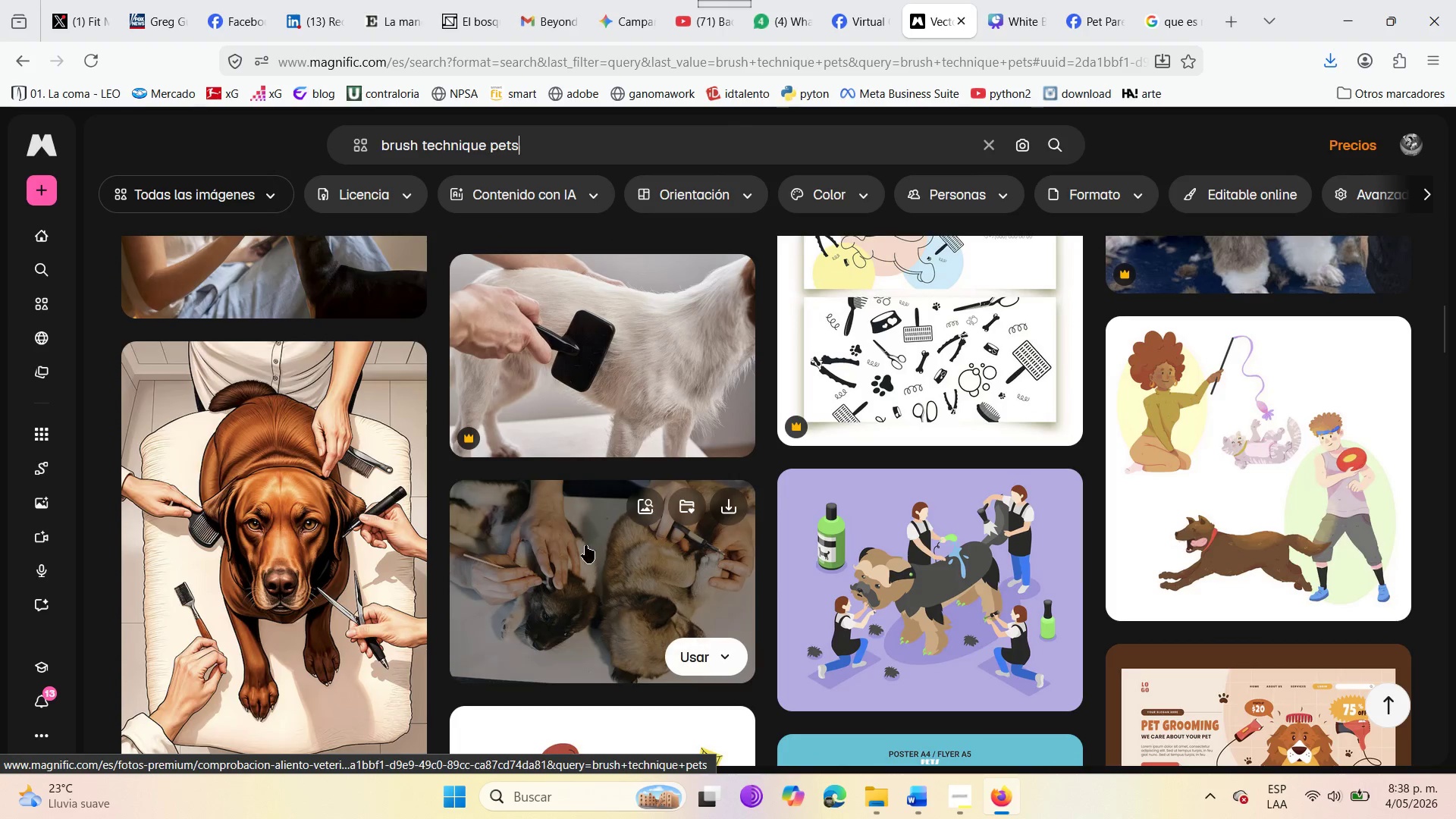 
scroll: coordinate [1381, 590], scroll_direction: down, amount: 8.0
 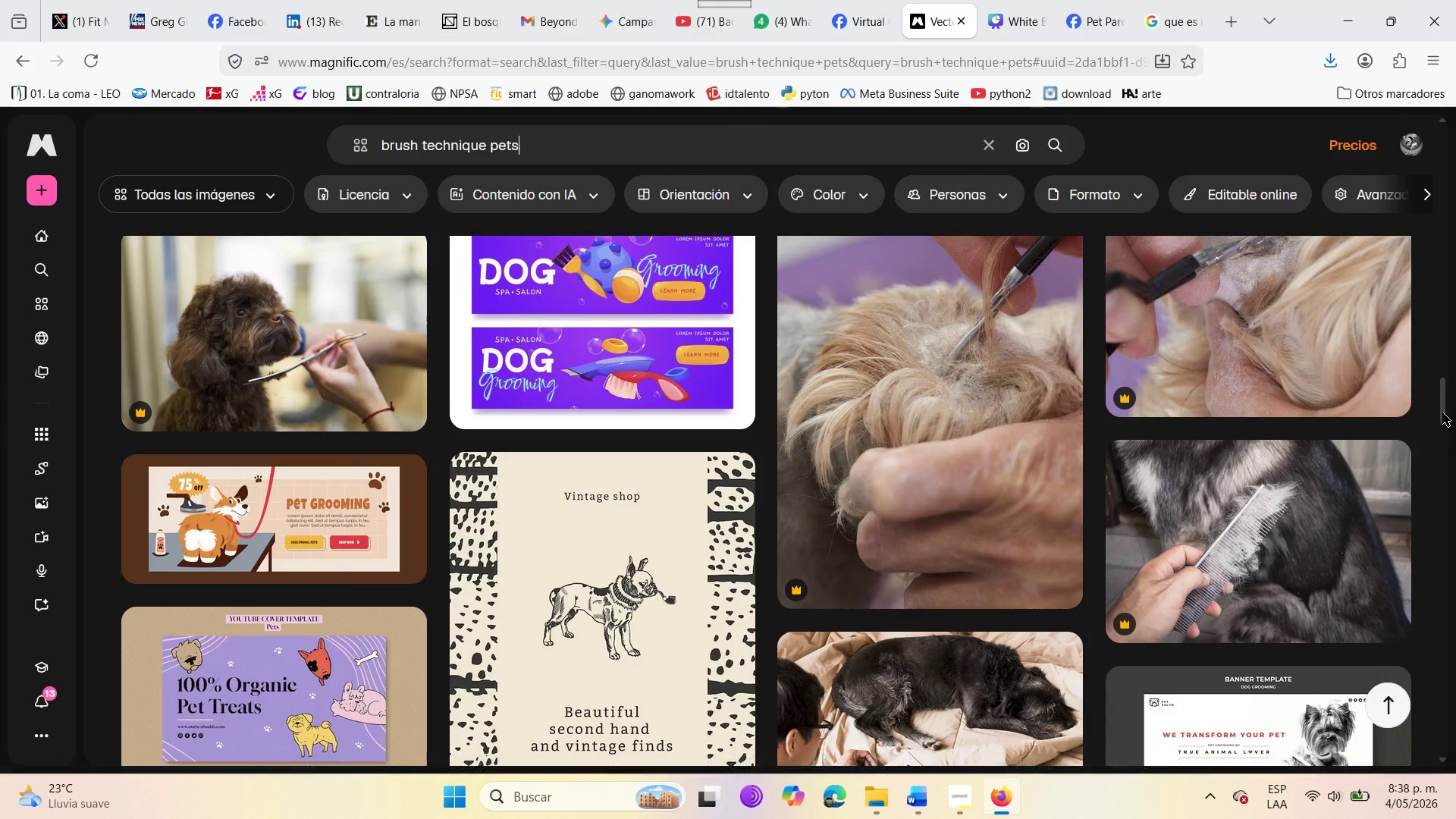 
left_click_drag(start_coordinate=[1442, 406], to_coordinate=[1455, 162])
 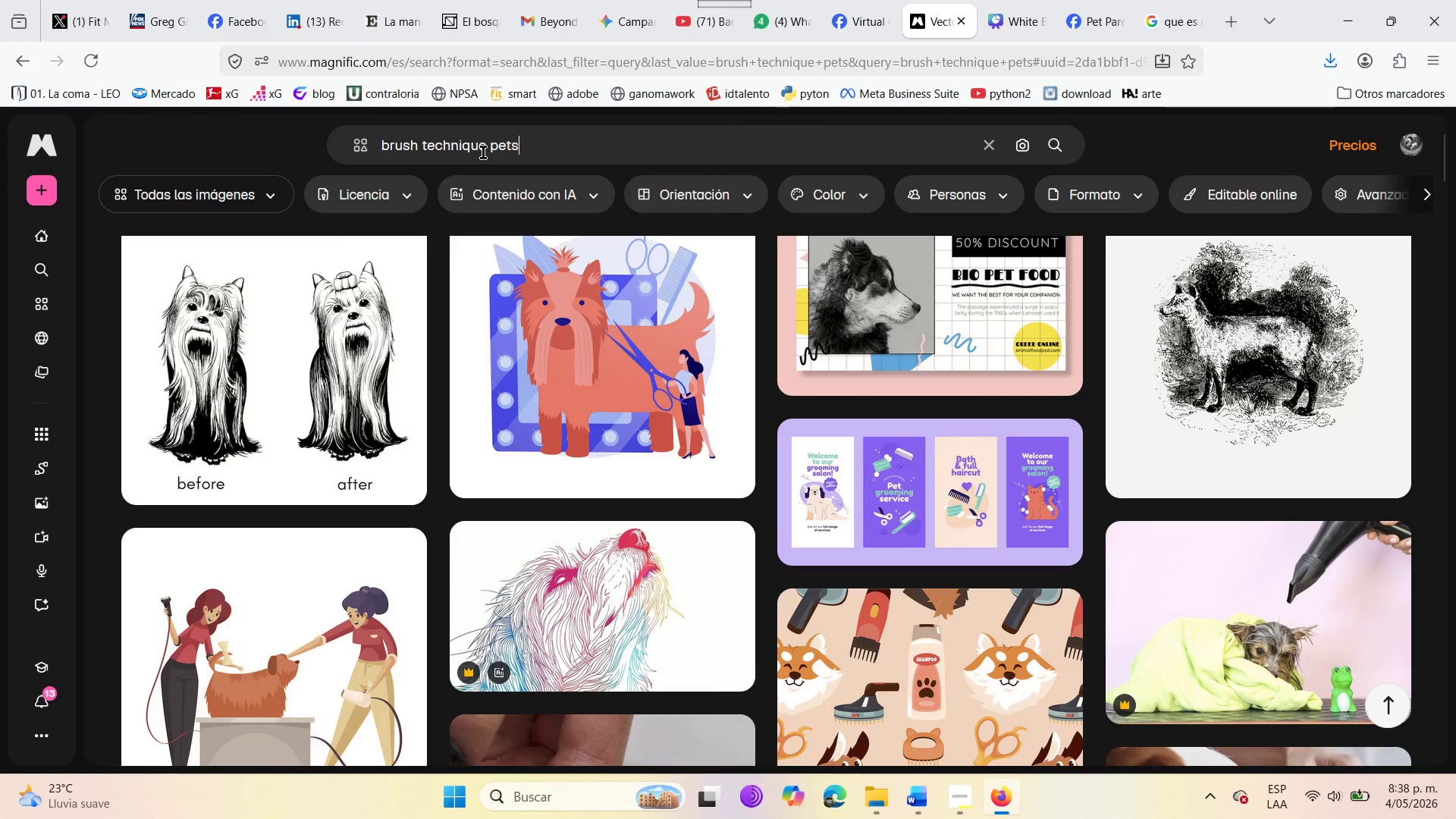 
left_click([485, 150])
 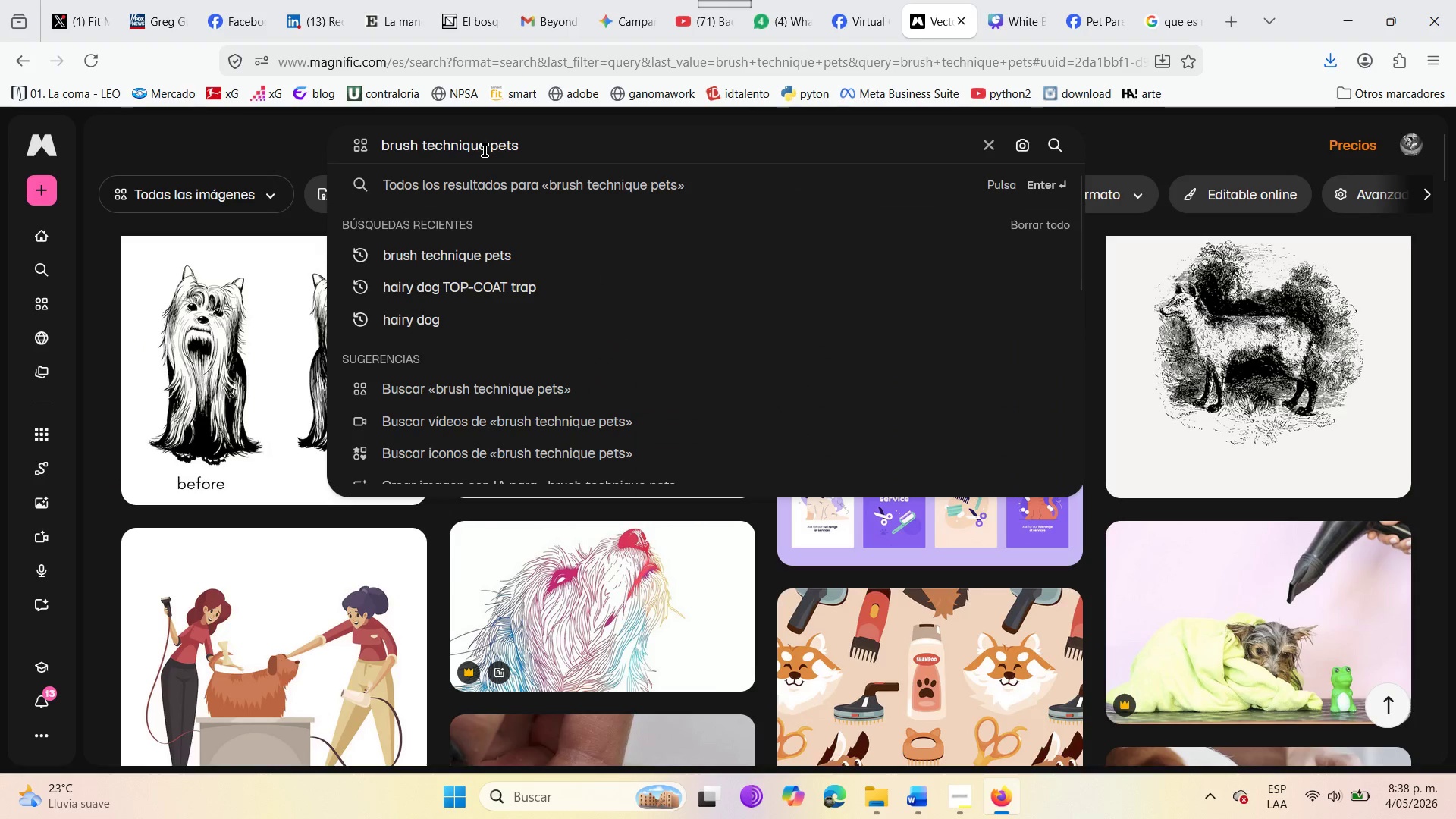 
key(Backspace)
key(Backspace)
key(Backspace)
key(Backspace)
key(Backspace)
key(Backspace)
key(Backspace)
key(Backspace)
key(Backspace)
key(Backspace)
type(ING )
 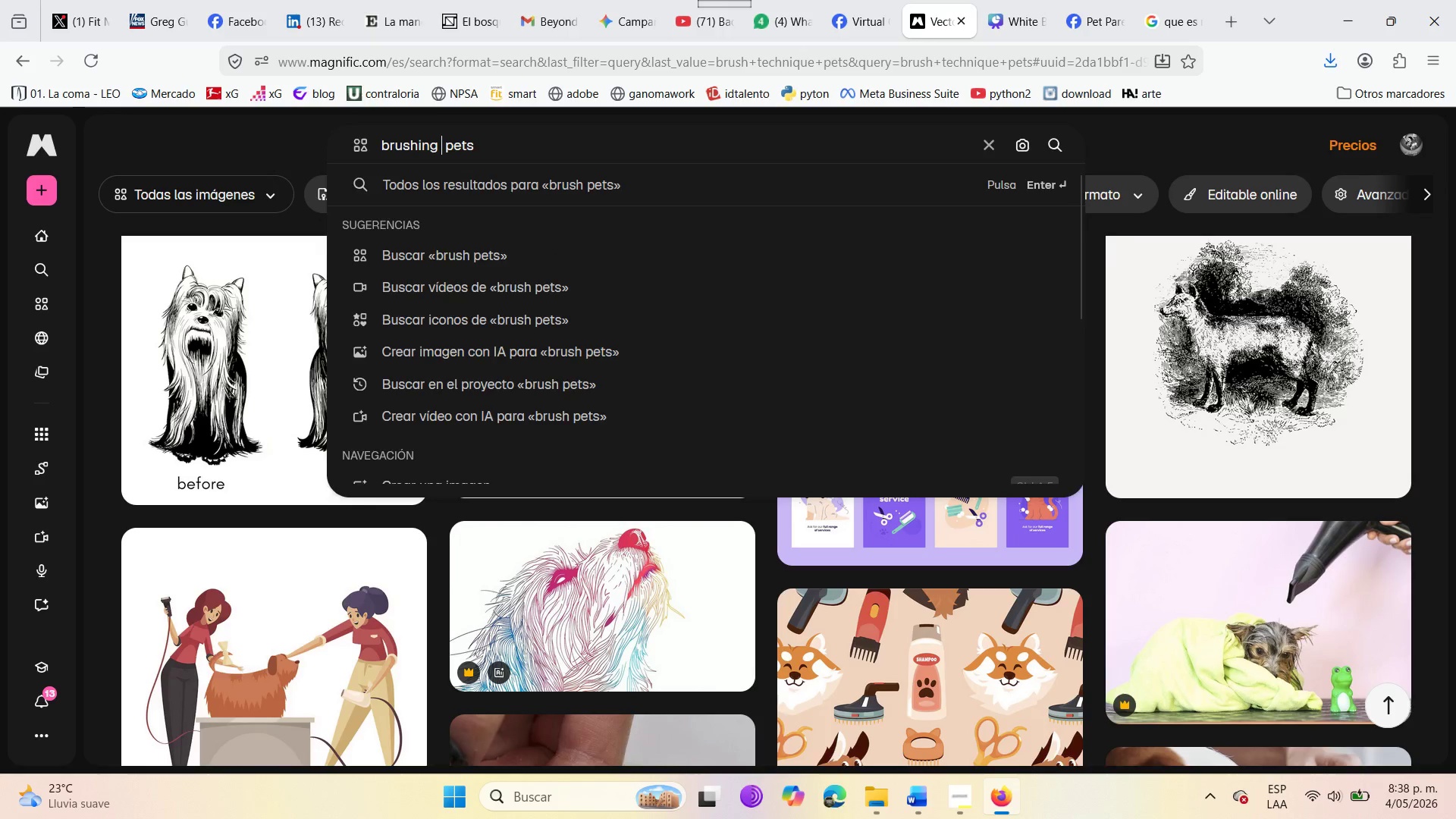 
key(Enter)
 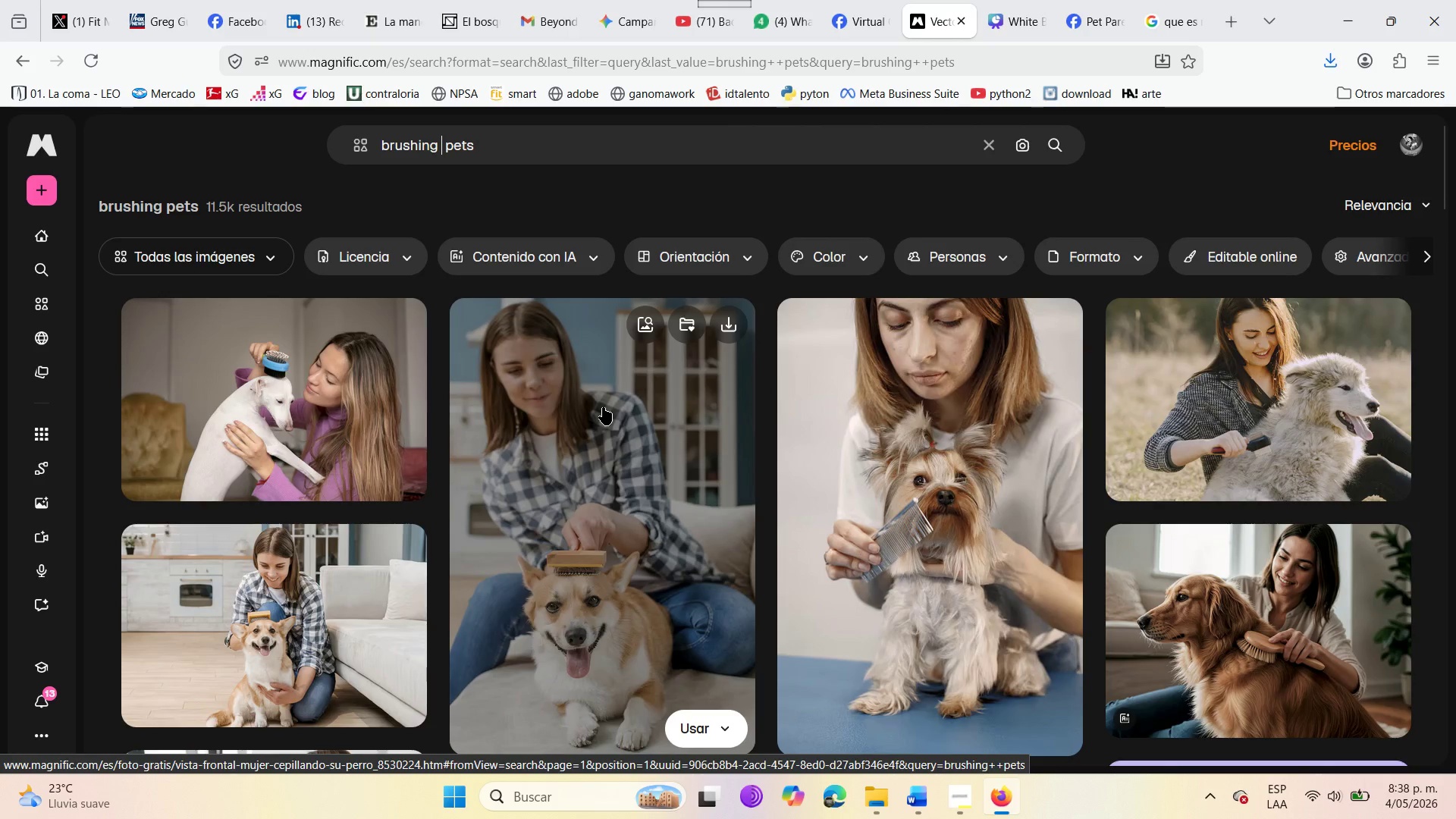 
wait(14.51)
 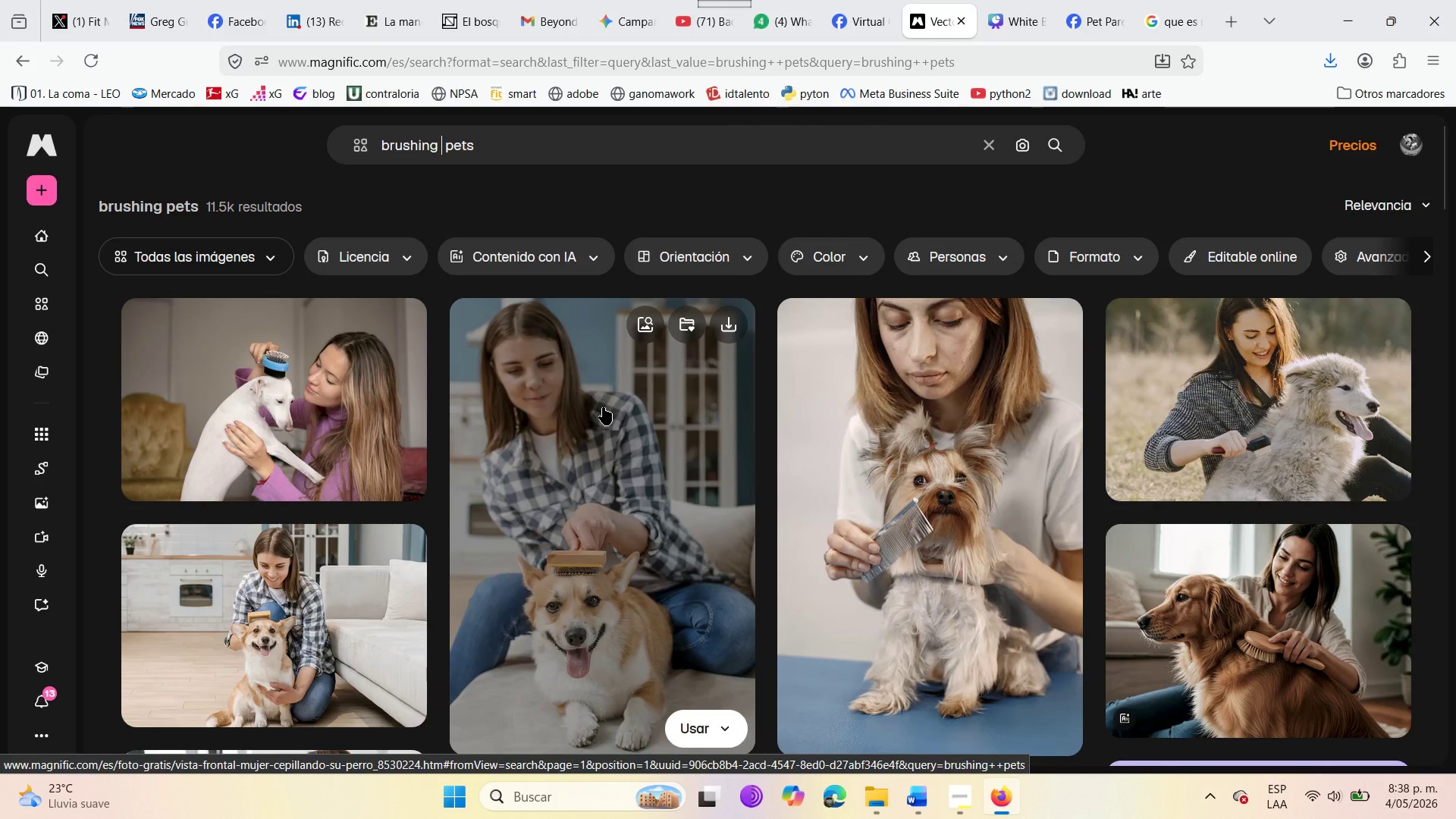 
mouse_move([43, 466])
 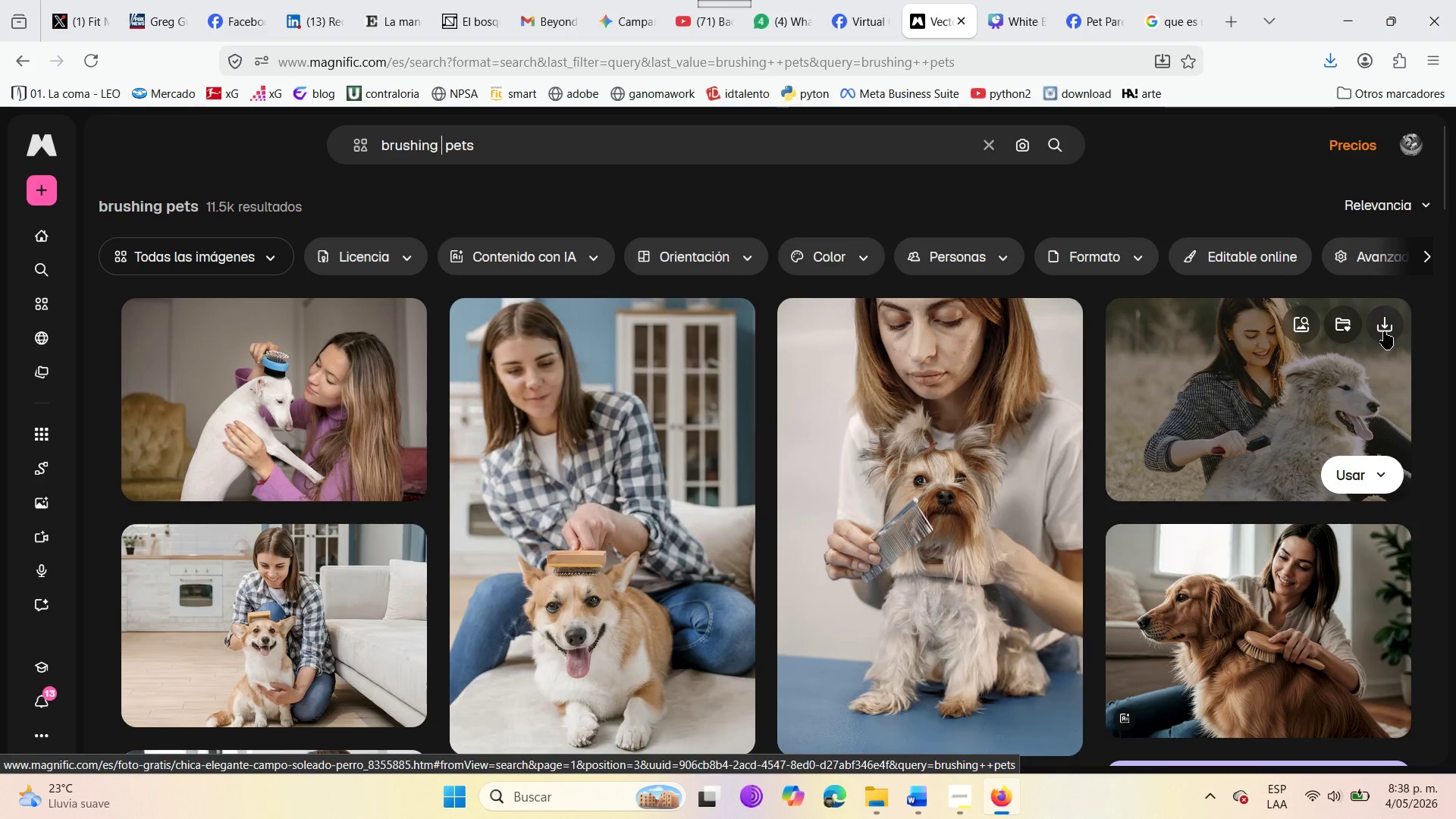 
mouse_move([1332, 333])
 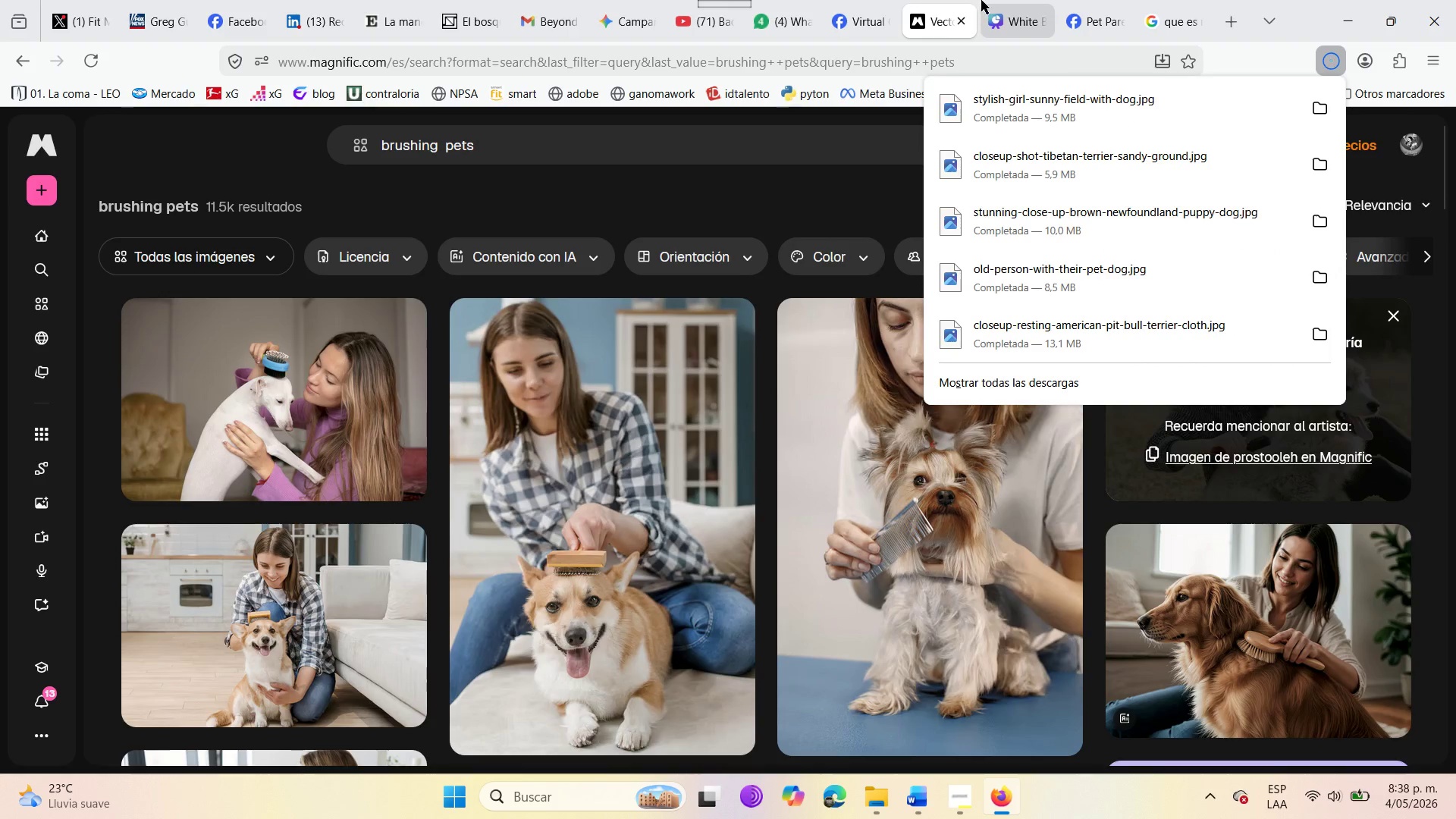 
left_click([982, 0])
 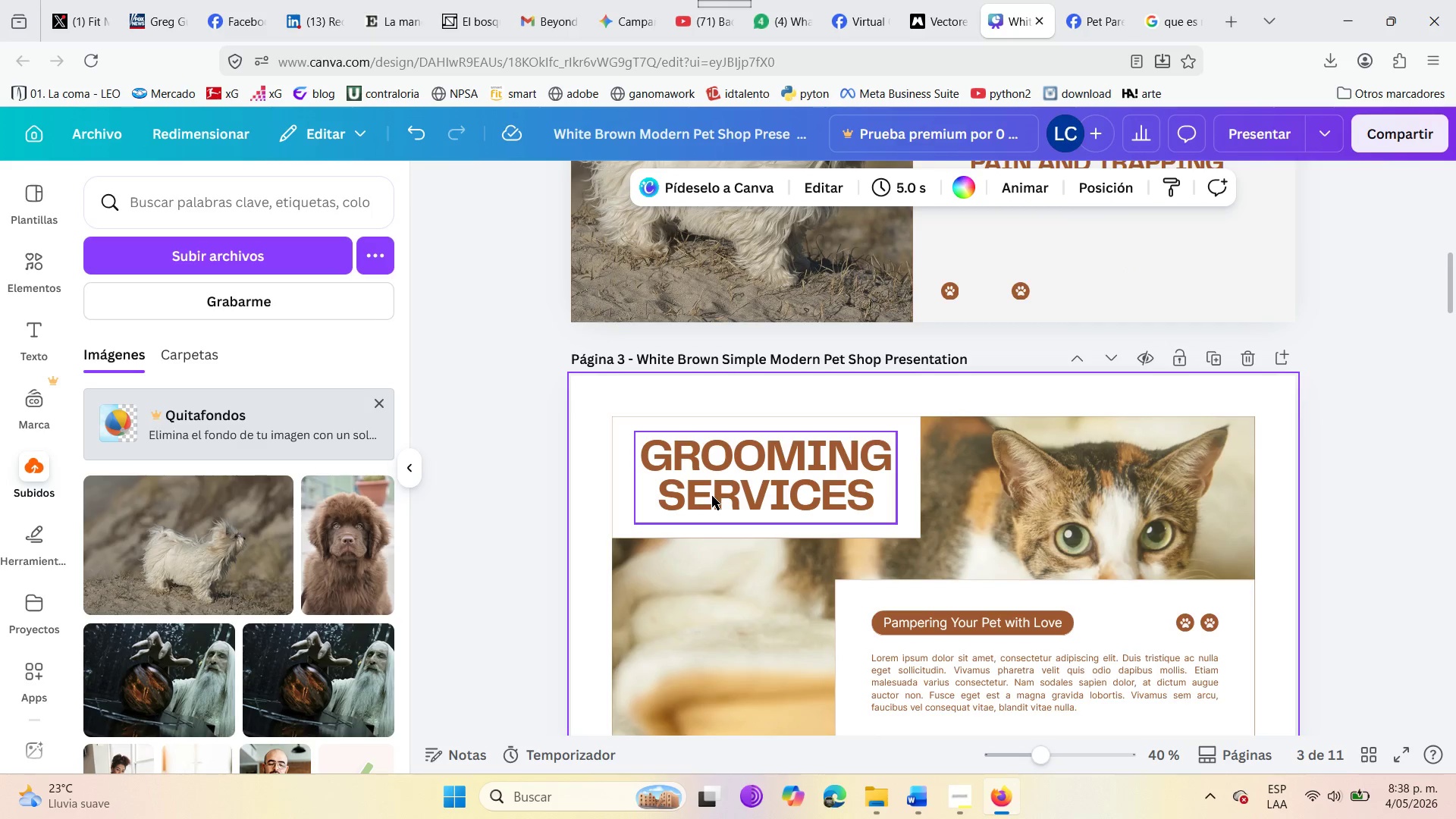 
double_click([843, 494])
 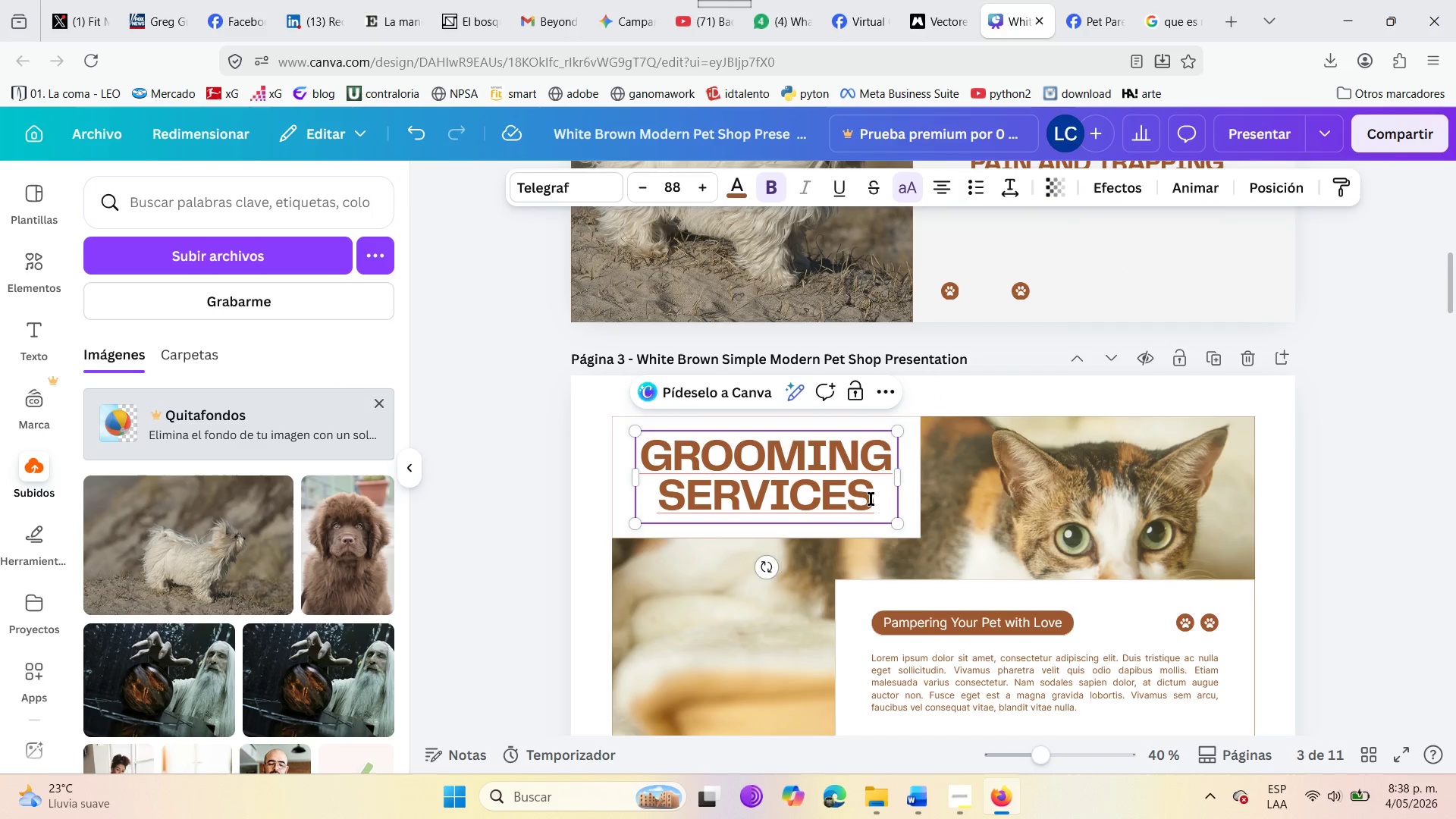 
left_click([871, 499])
 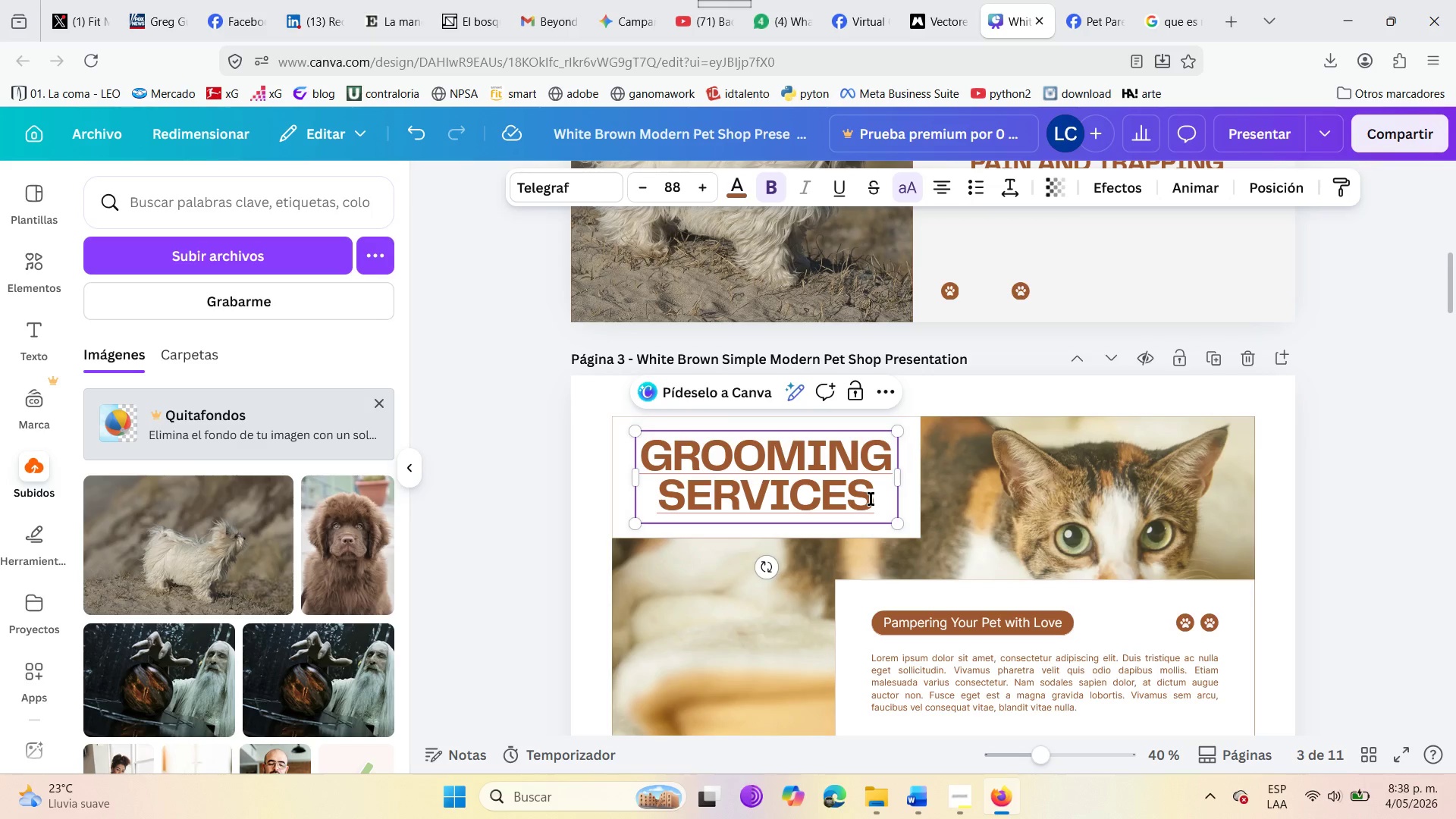 
left_click([871, 499])
 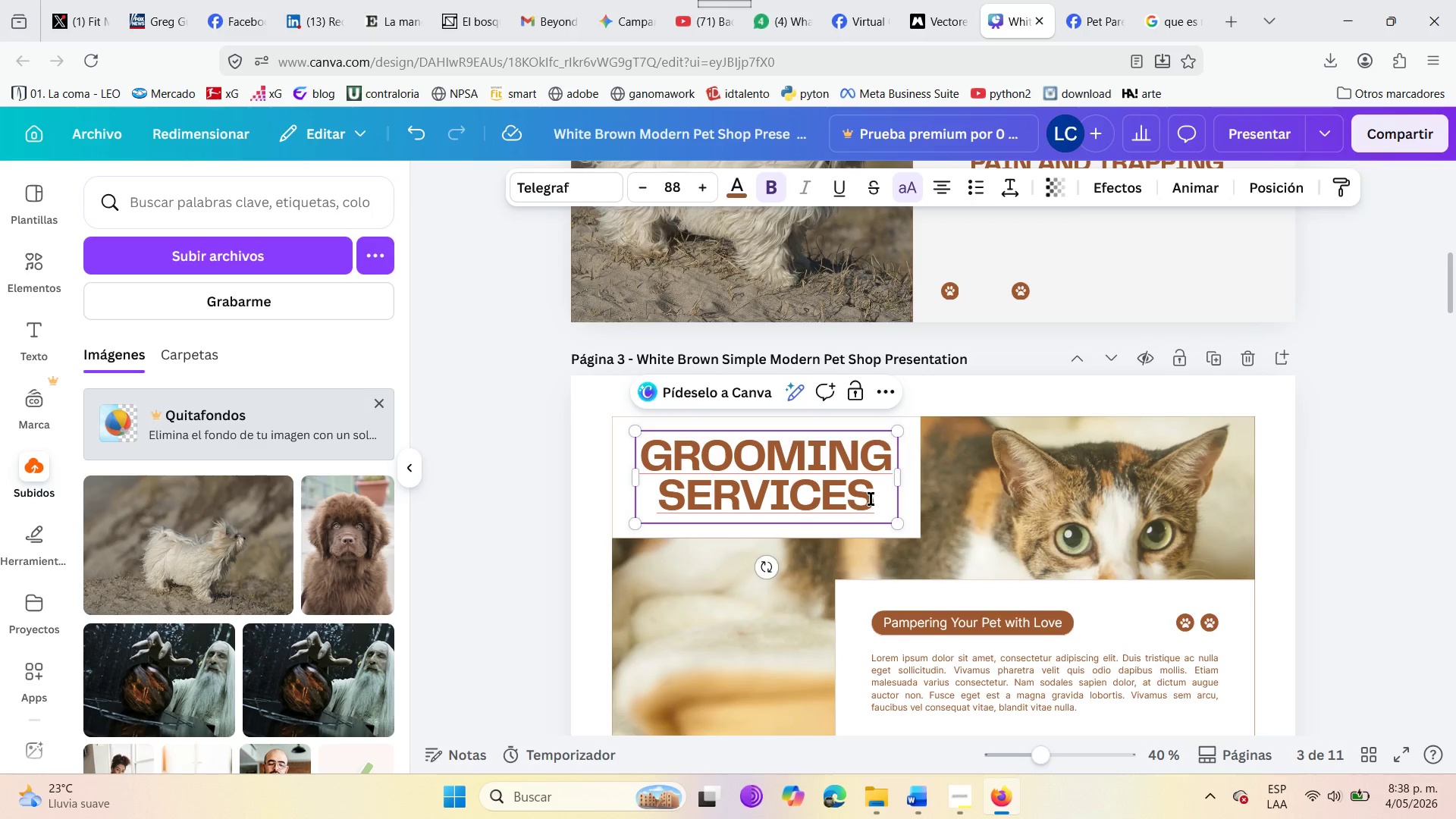 
key(Backspace)
key(Backspace)
key(Backspace)
key(Backspace)
key(Backspace)
key(Backspace)
key(Backspace)
key(Backspace)
key(Backspace)
key(Backspace)
key(Backspace)
key(Backspace)
key(Backspace)
key(Backspace)
key(Backspace)
key(Backspace)
key(Backspace)
type(Line BRUSHING TECHNIQUE )
key(Backspace)
 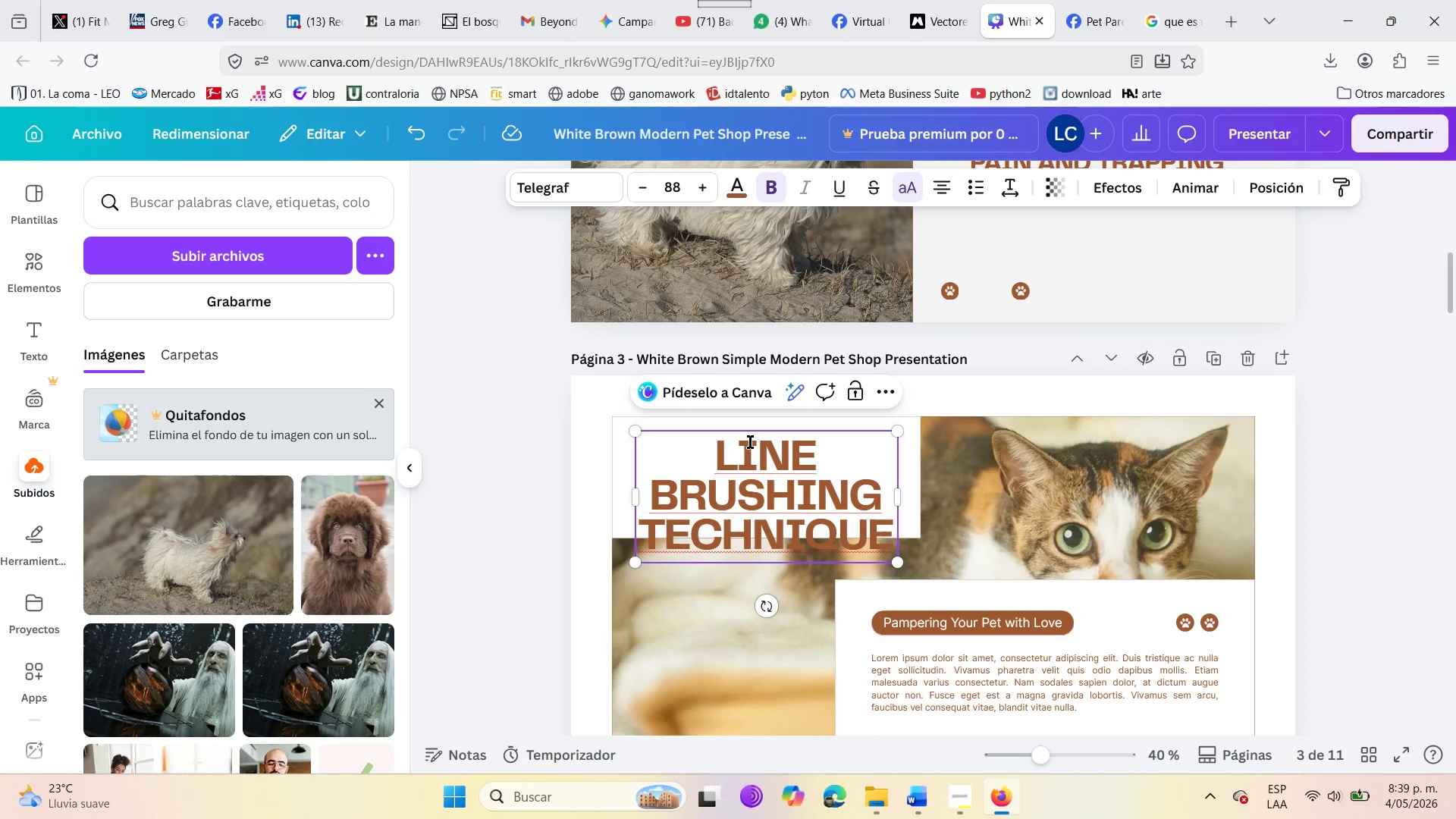 
left_click_drag(start_coordinate=[717, 449], to_coordinate=[898, 551])
 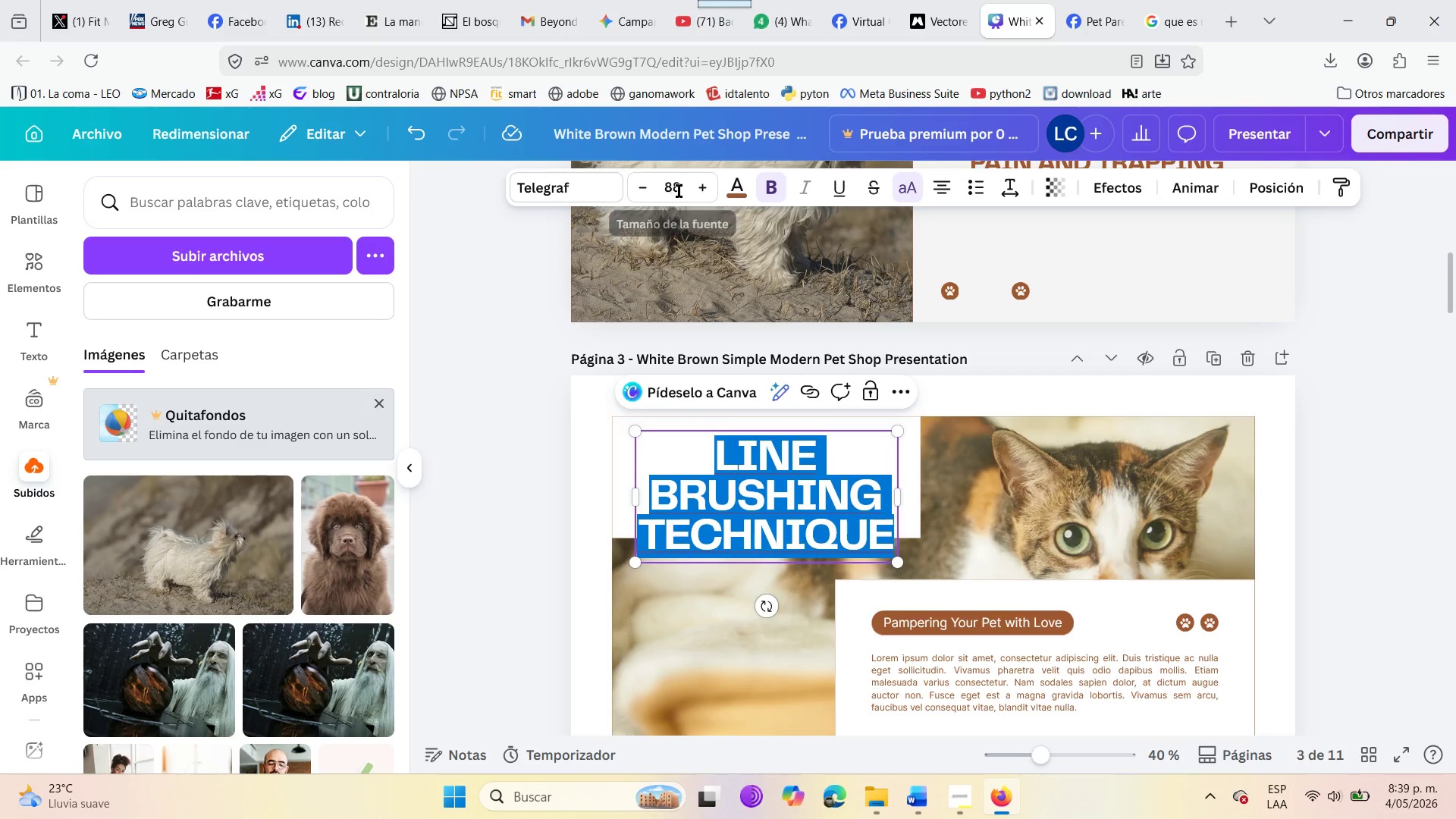 
left_click([679, 191])
 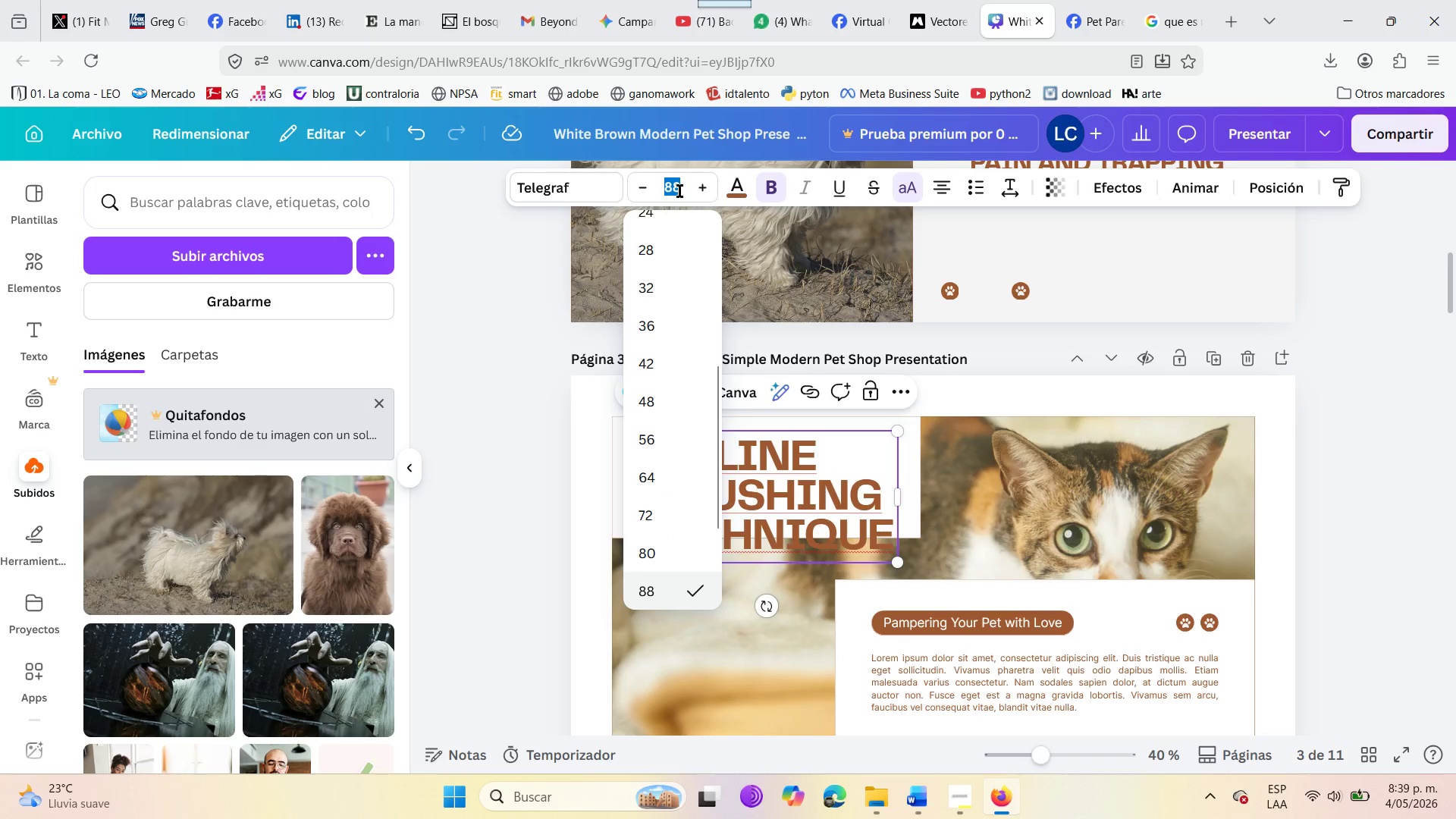 
type(60)
 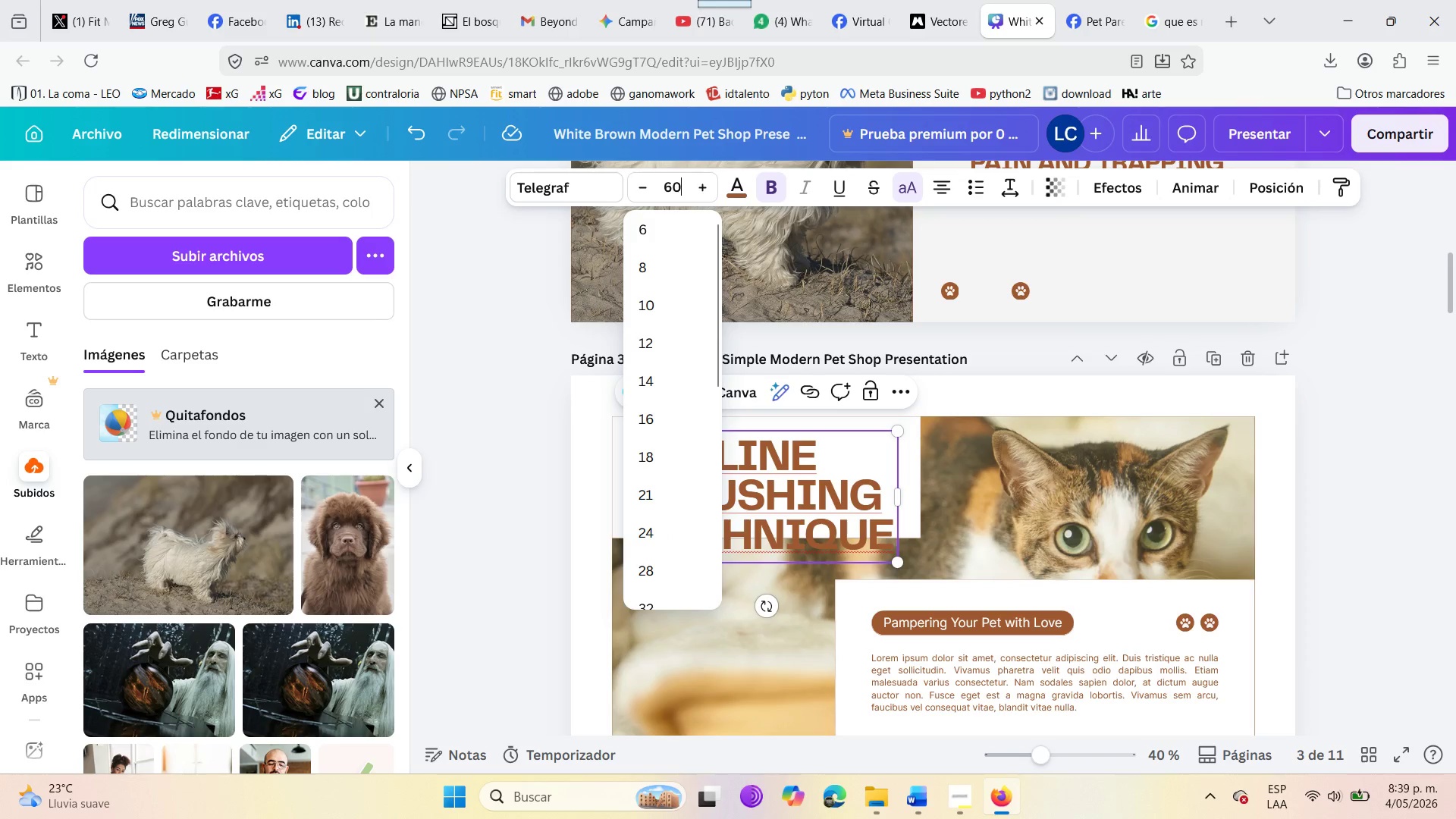 
key(Enter)
 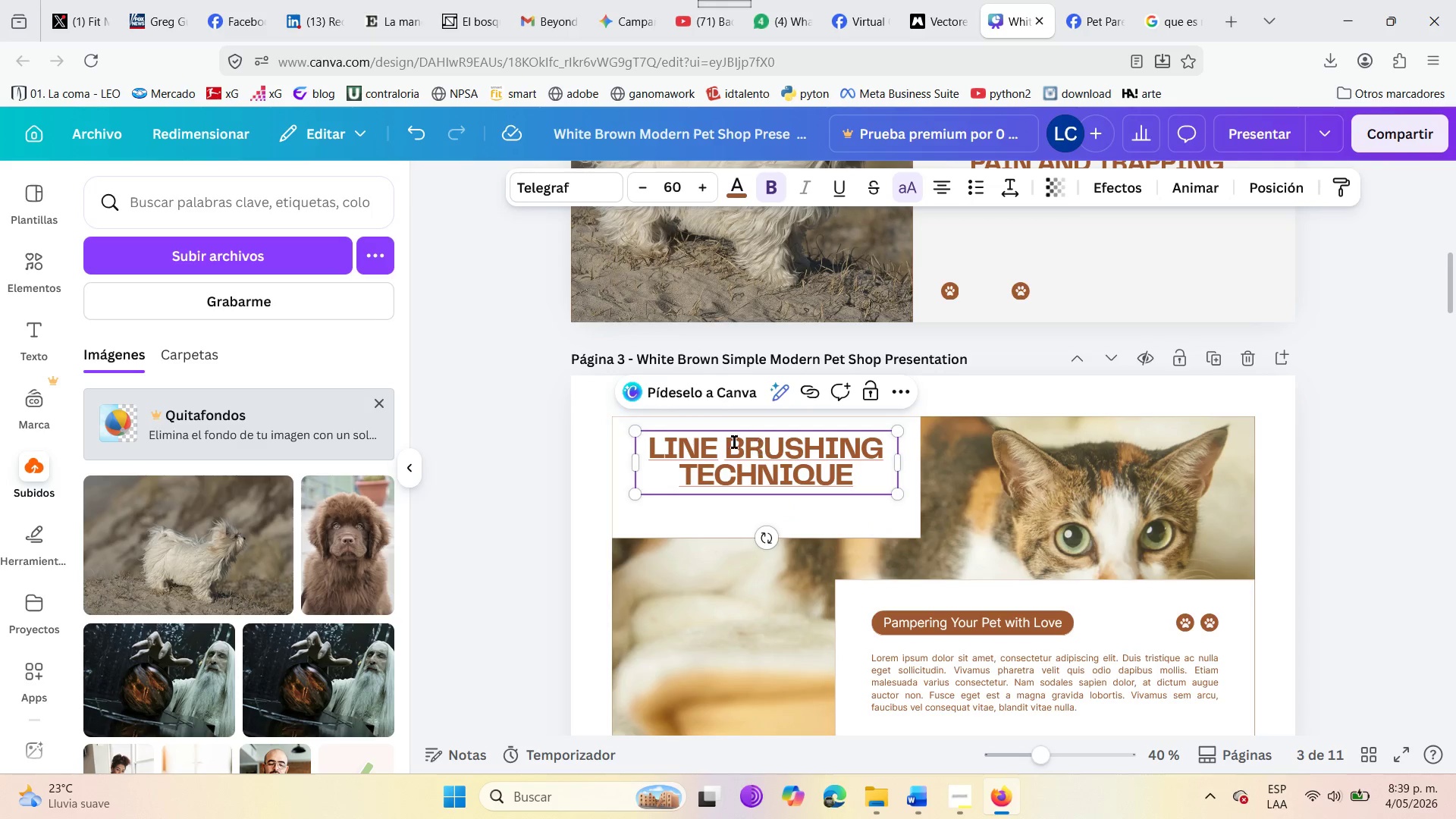 
left_click_drag(start_coordinate=[735, 428], to_coordinate=[729, 443])
 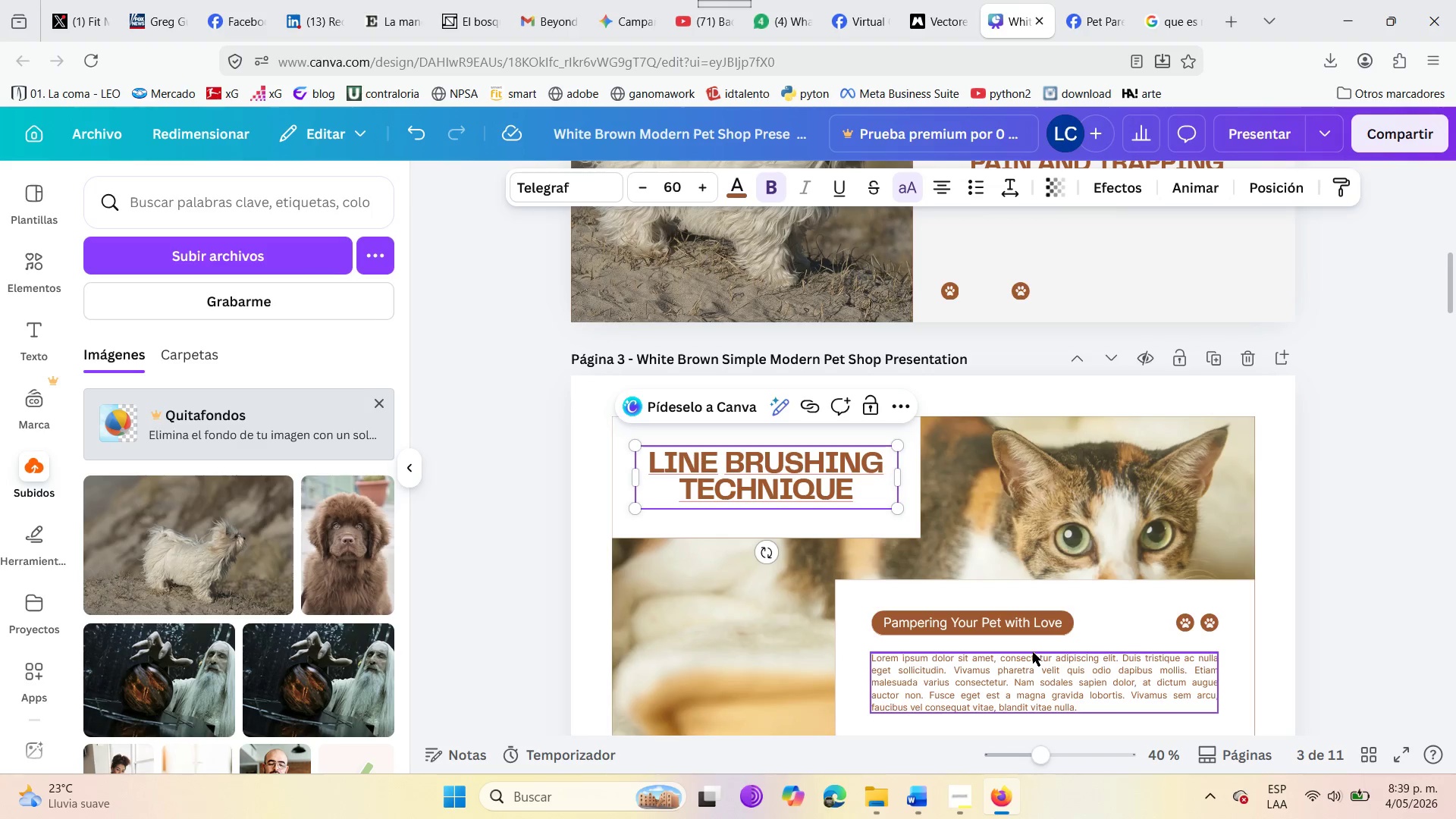 
scroll: coordinate [1028, 655], scroll_direction: down, amount: 3.0
 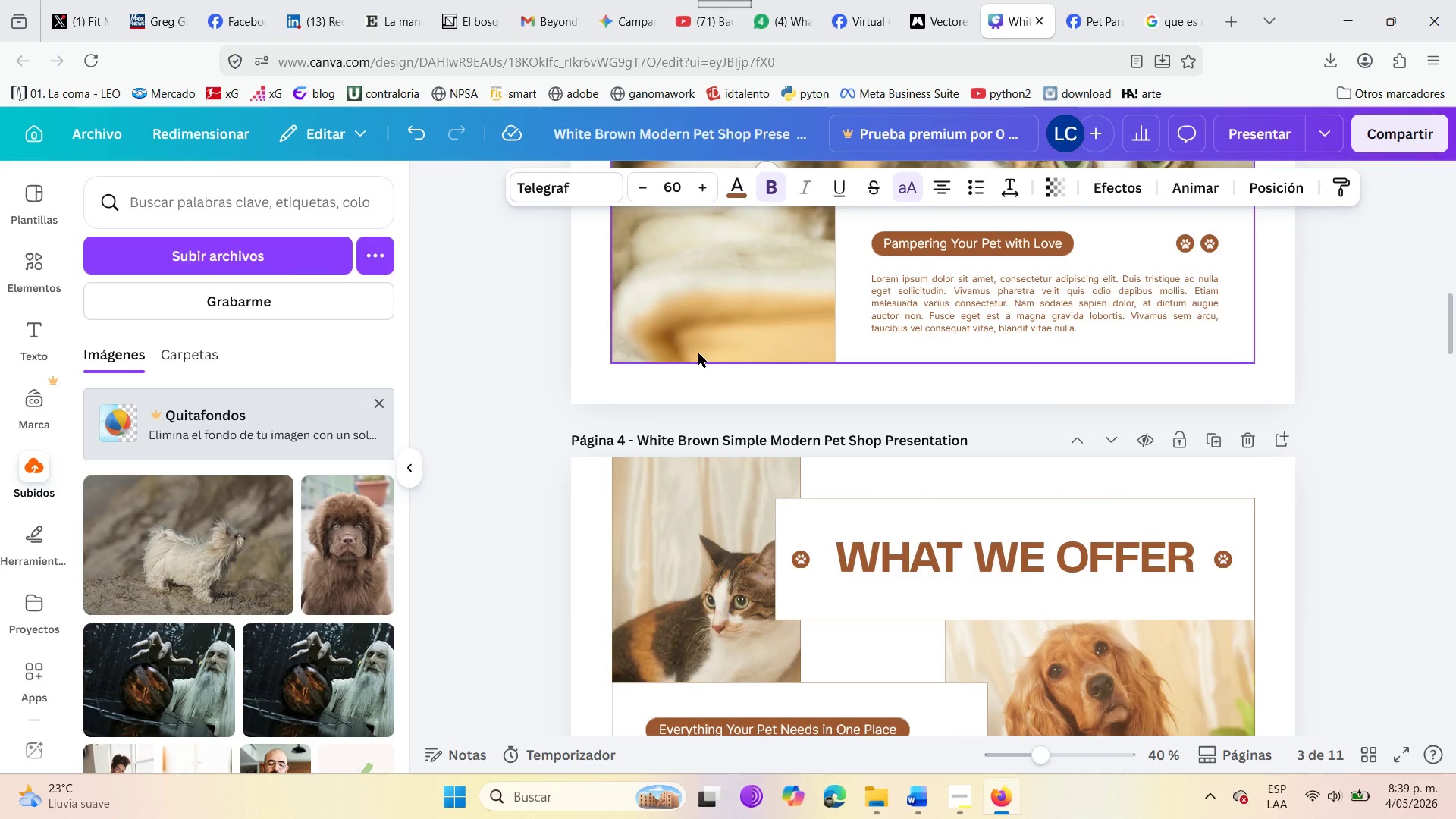 
left_click([713, 400])
 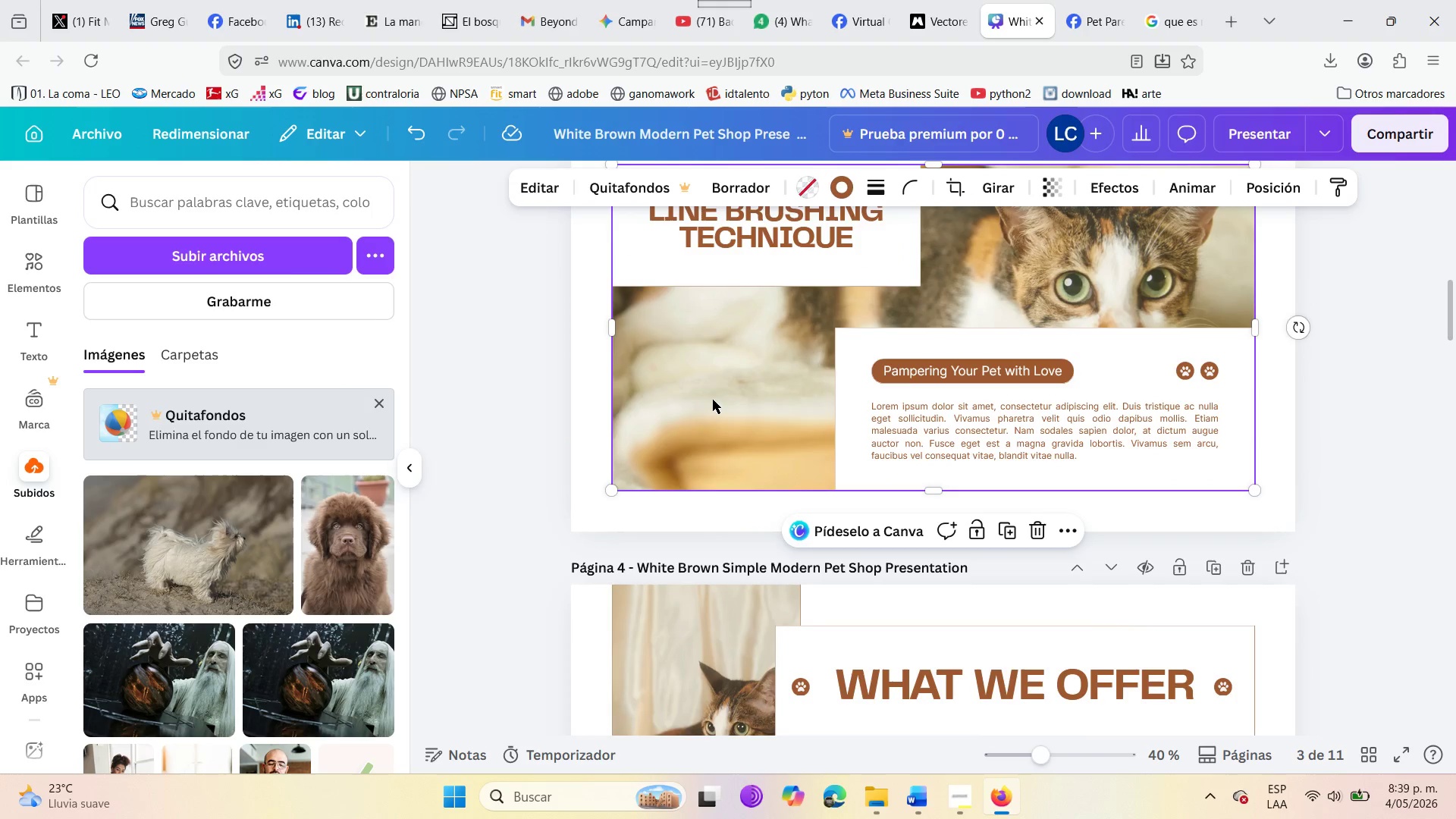 
scroll: coordinate [698, 353], scroll_direction: up, amount: 2.0
 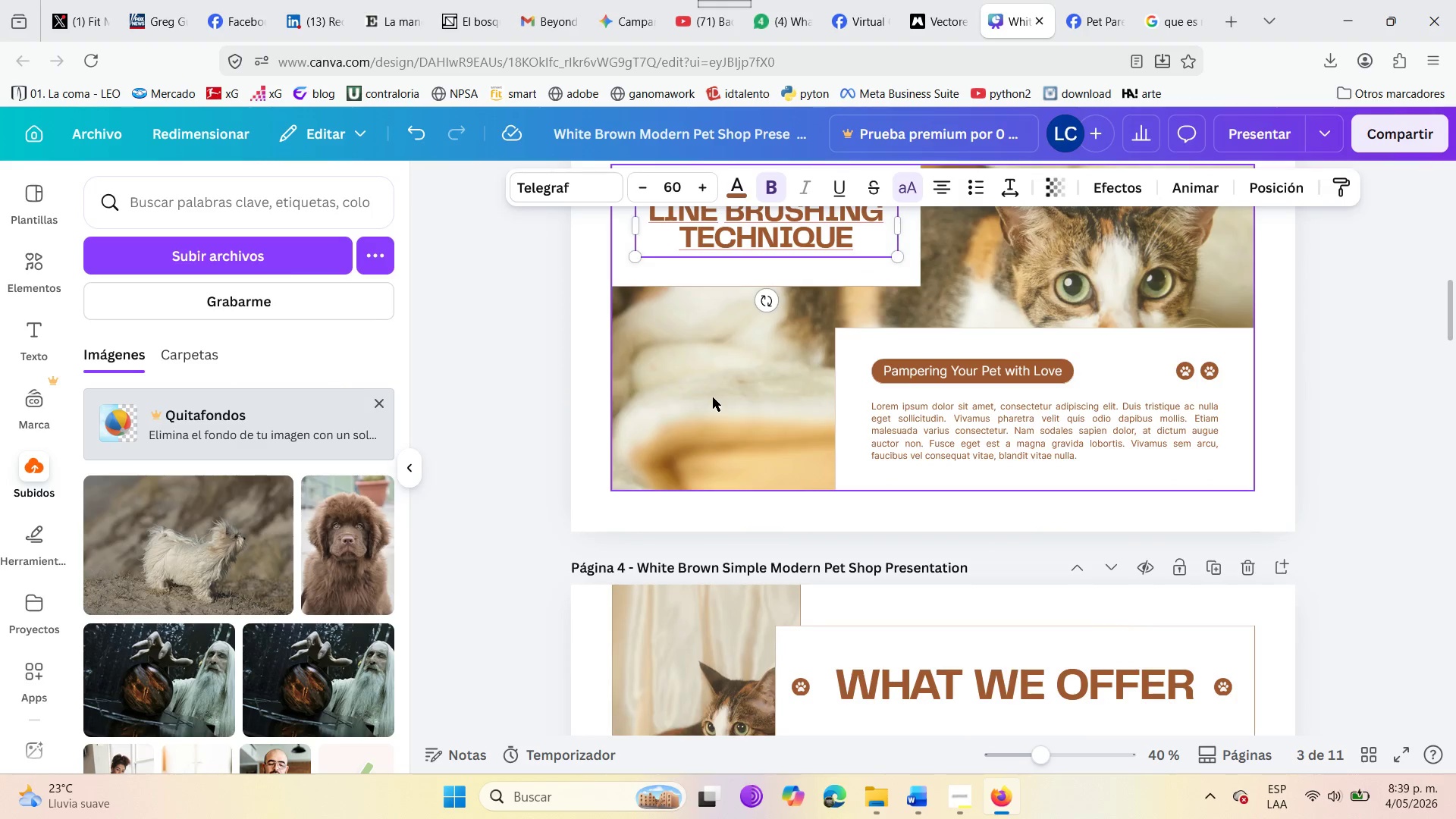 
key(Delete)
 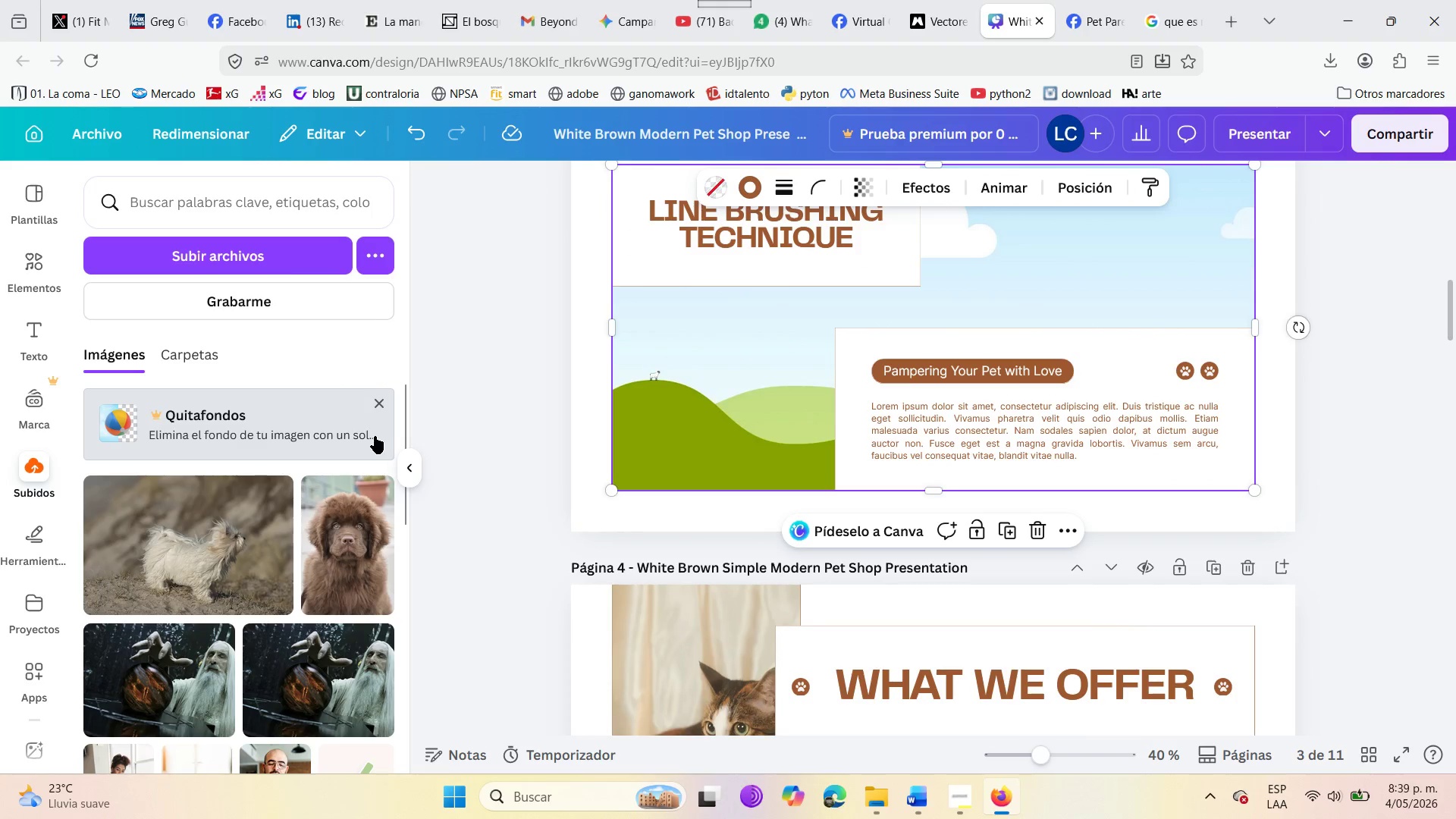 
left_click([222, 258])
 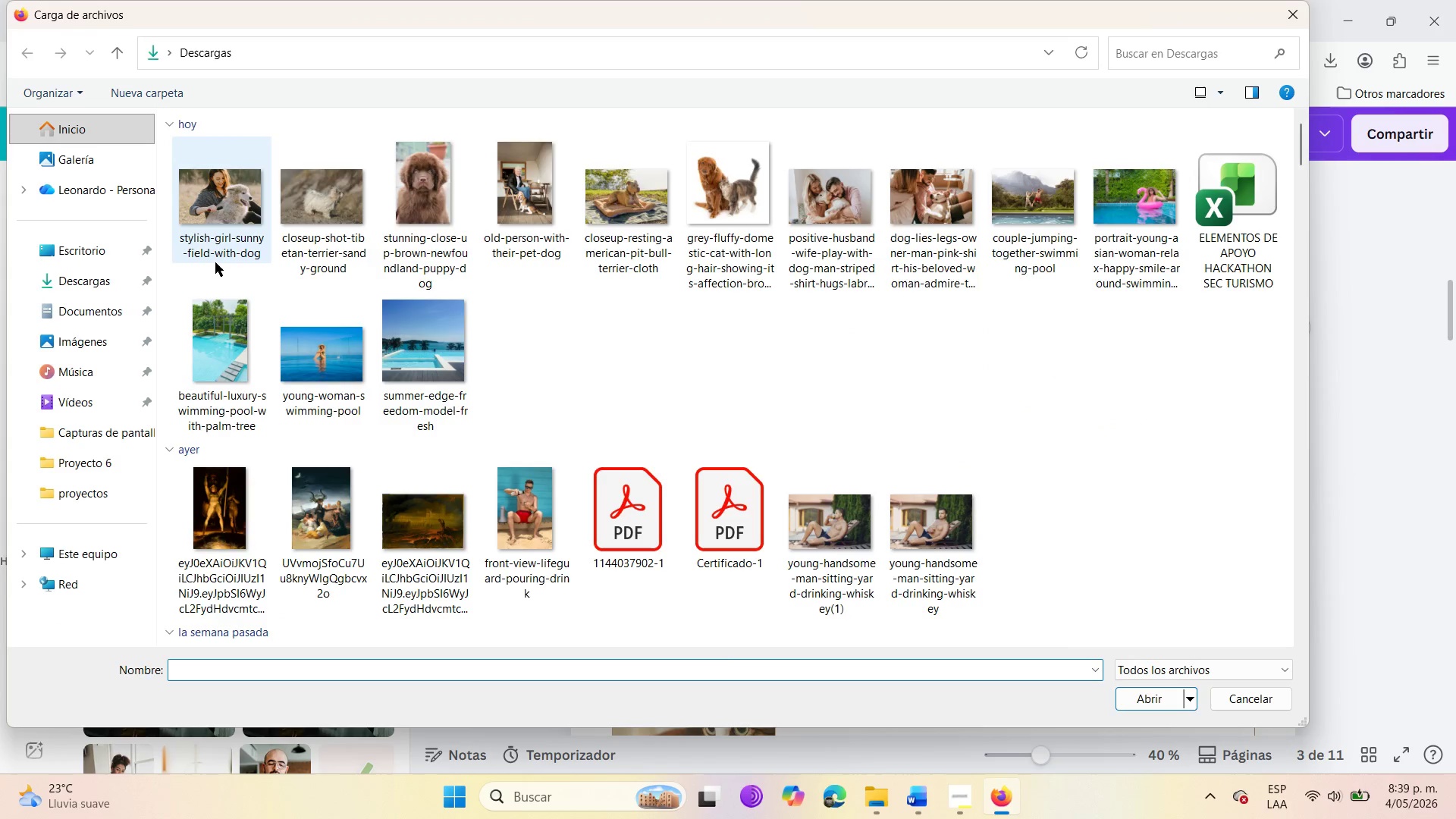 
left_click([215, 243])
 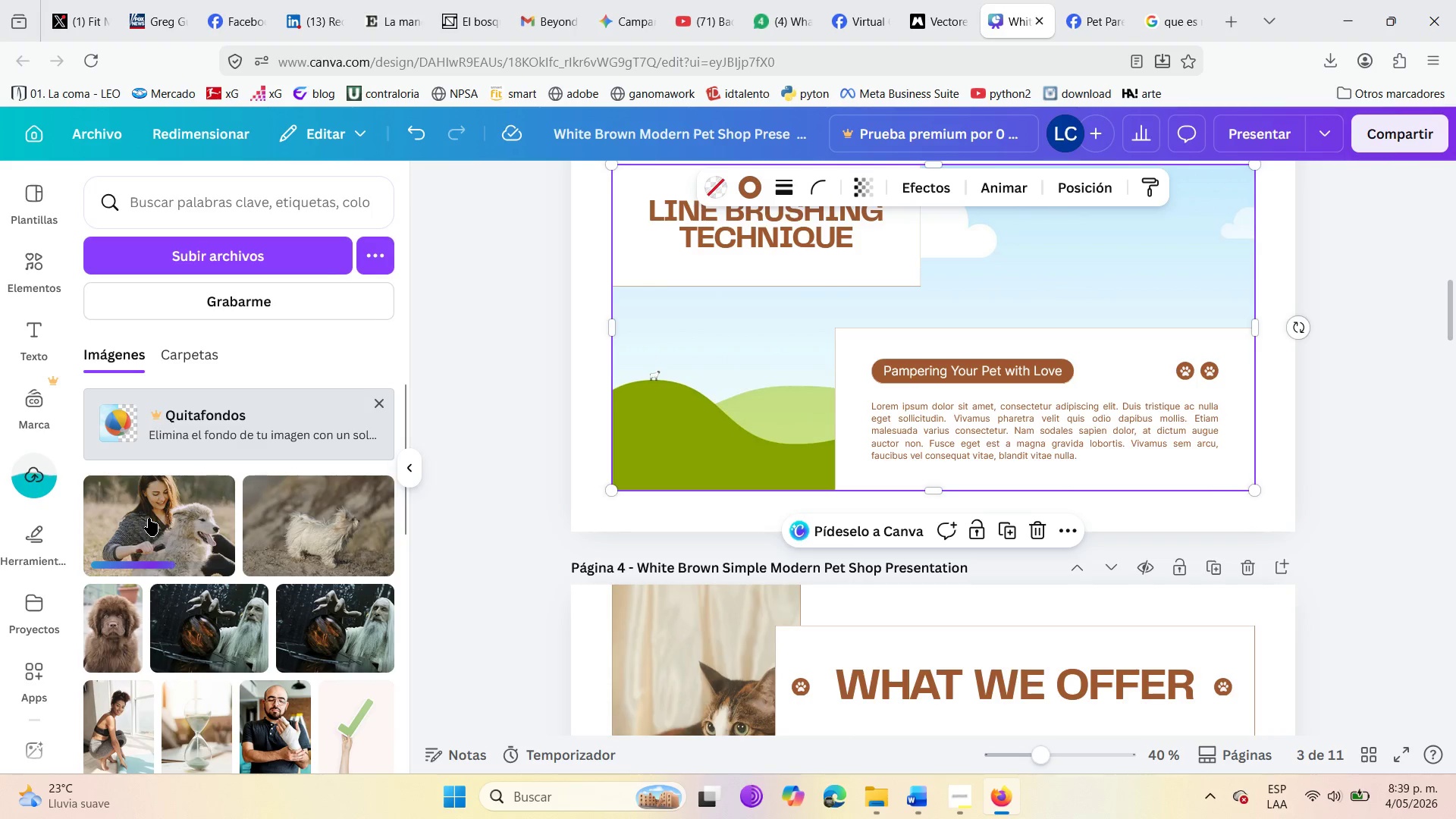 
wait(10.34)
 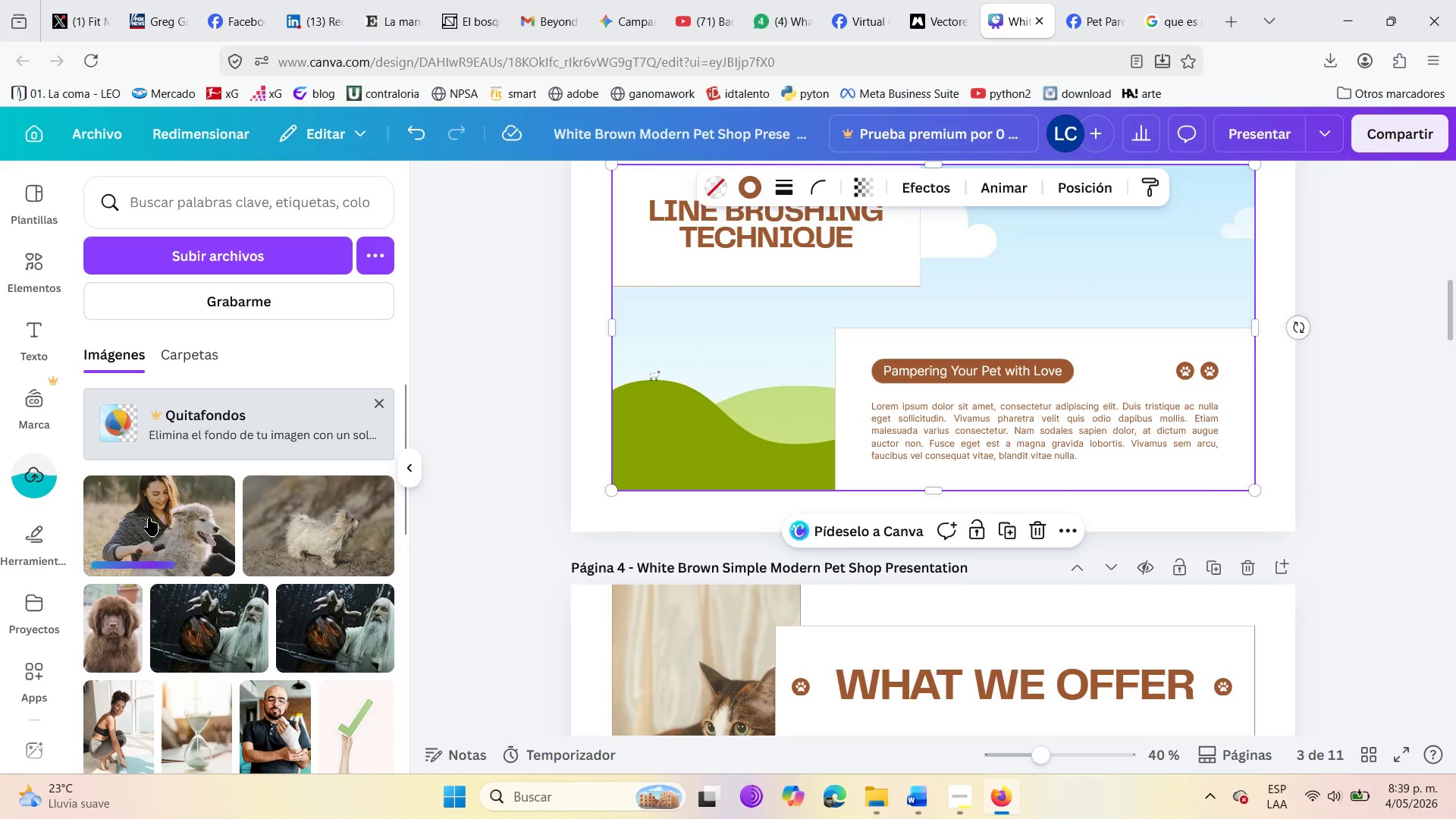 
left_click_drag(start_coordinate=[155, 524], to_coordinate=[733, 380])
 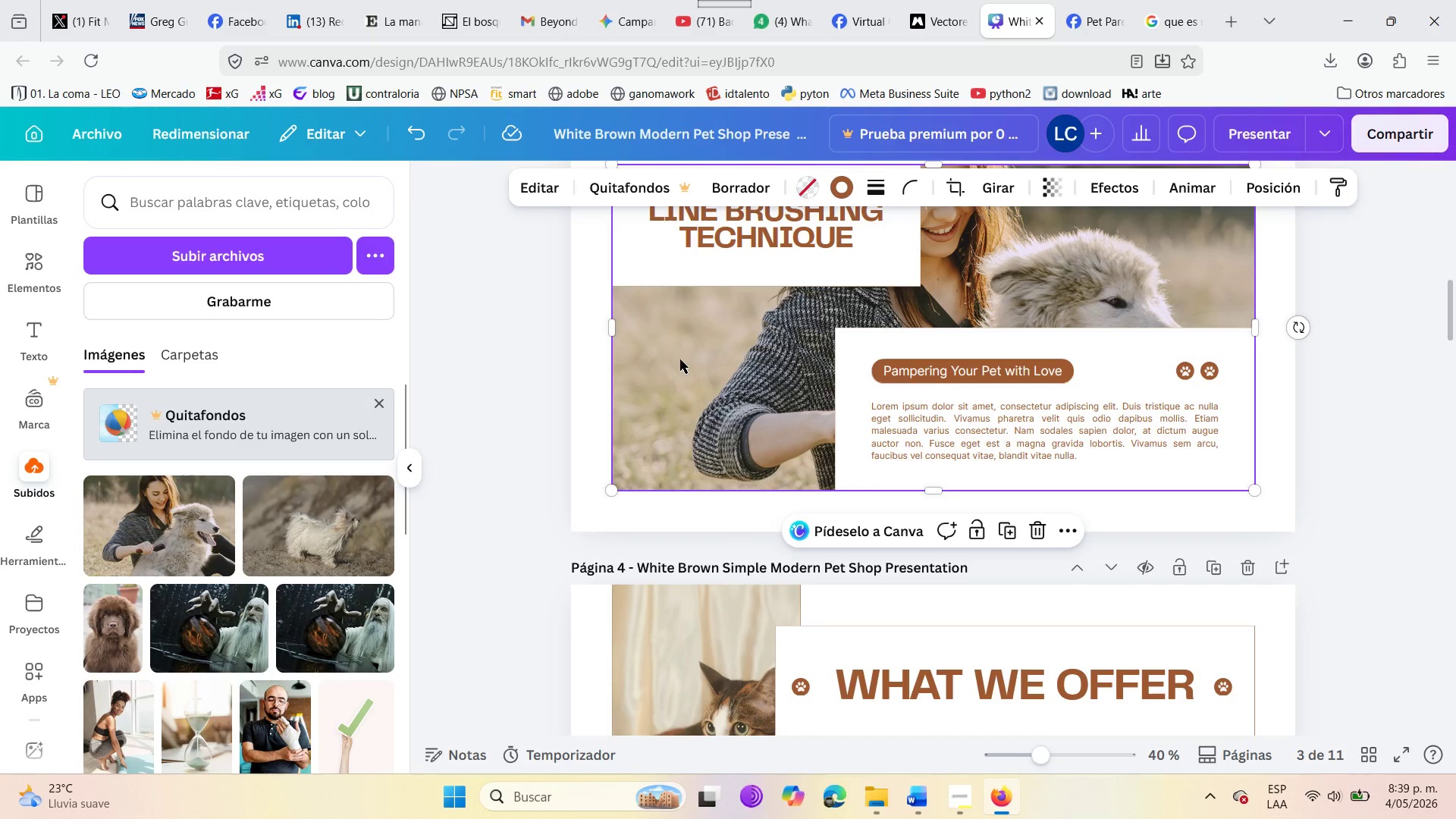 
left_click_drag(start_coordinate=[682, 358], to_coordinate=[478, 355])
 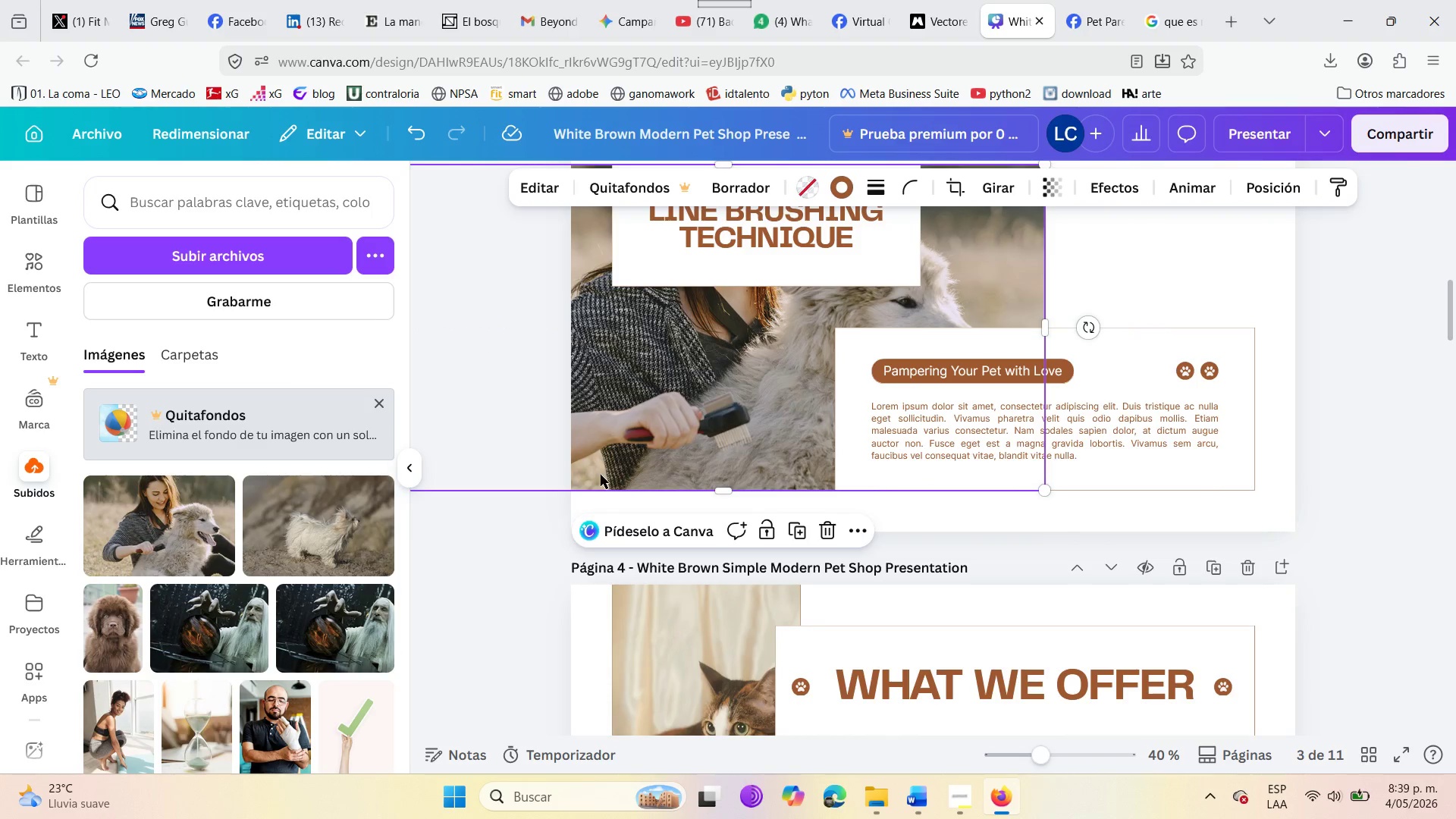 
scroll: coordinate [598, 475], scroll_direction: up, amount: 4.0
 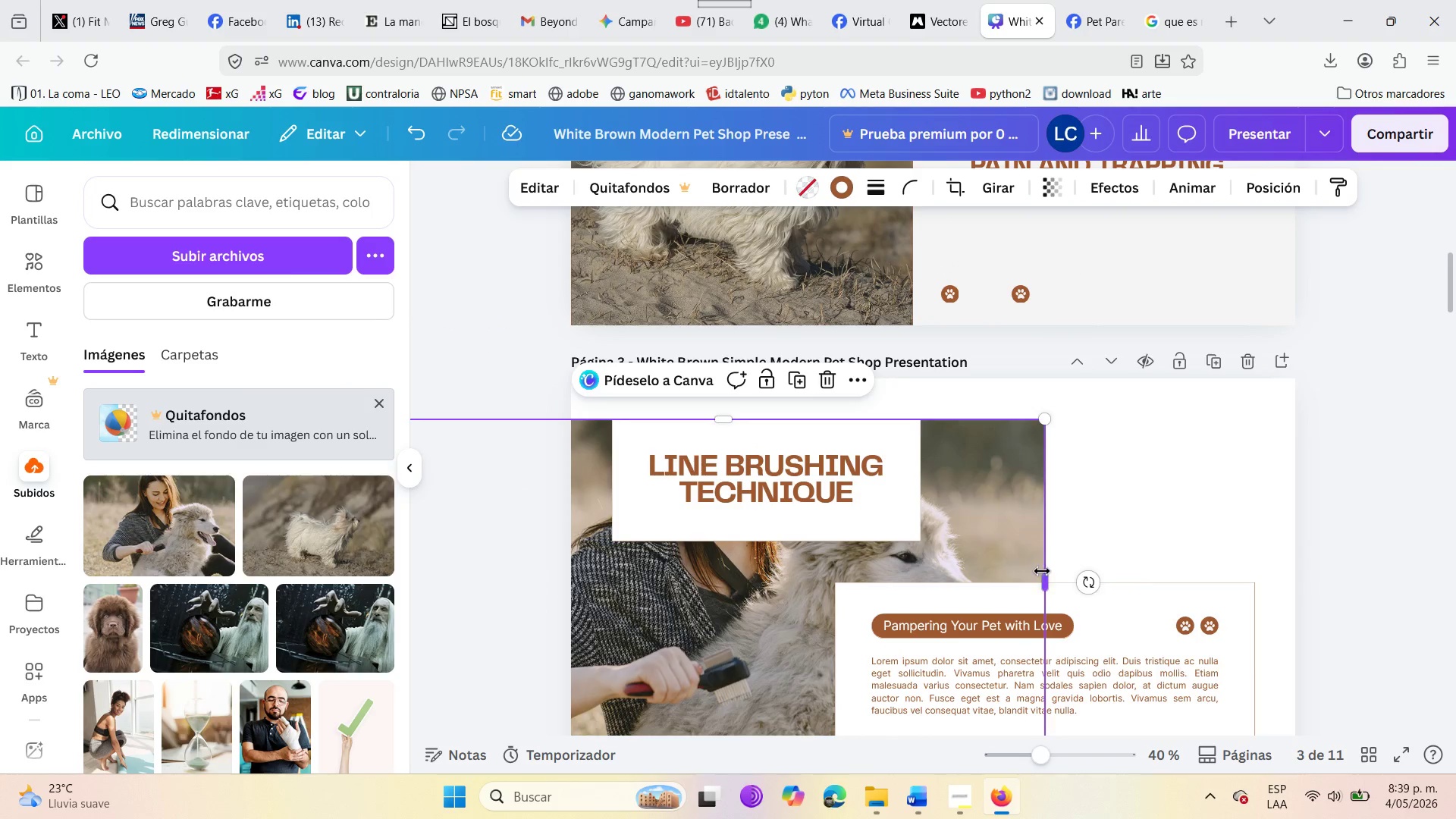 
left_click_drag(start_coordinate=[1041, 577], to_coordinate=[1300, 557])
 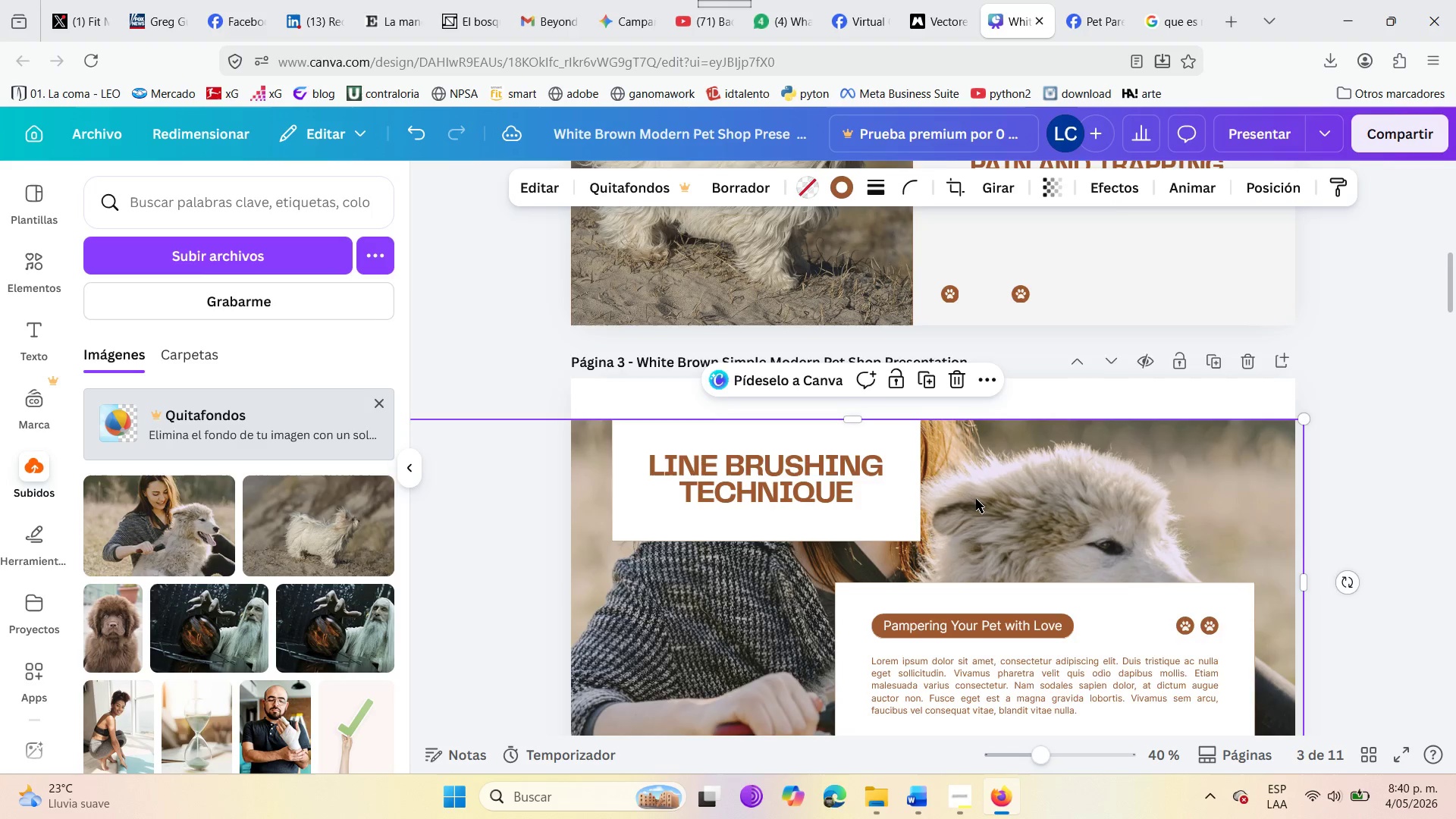 
scroll: coordinate [976, 499], scroll_direction: up, amount: 2.0
 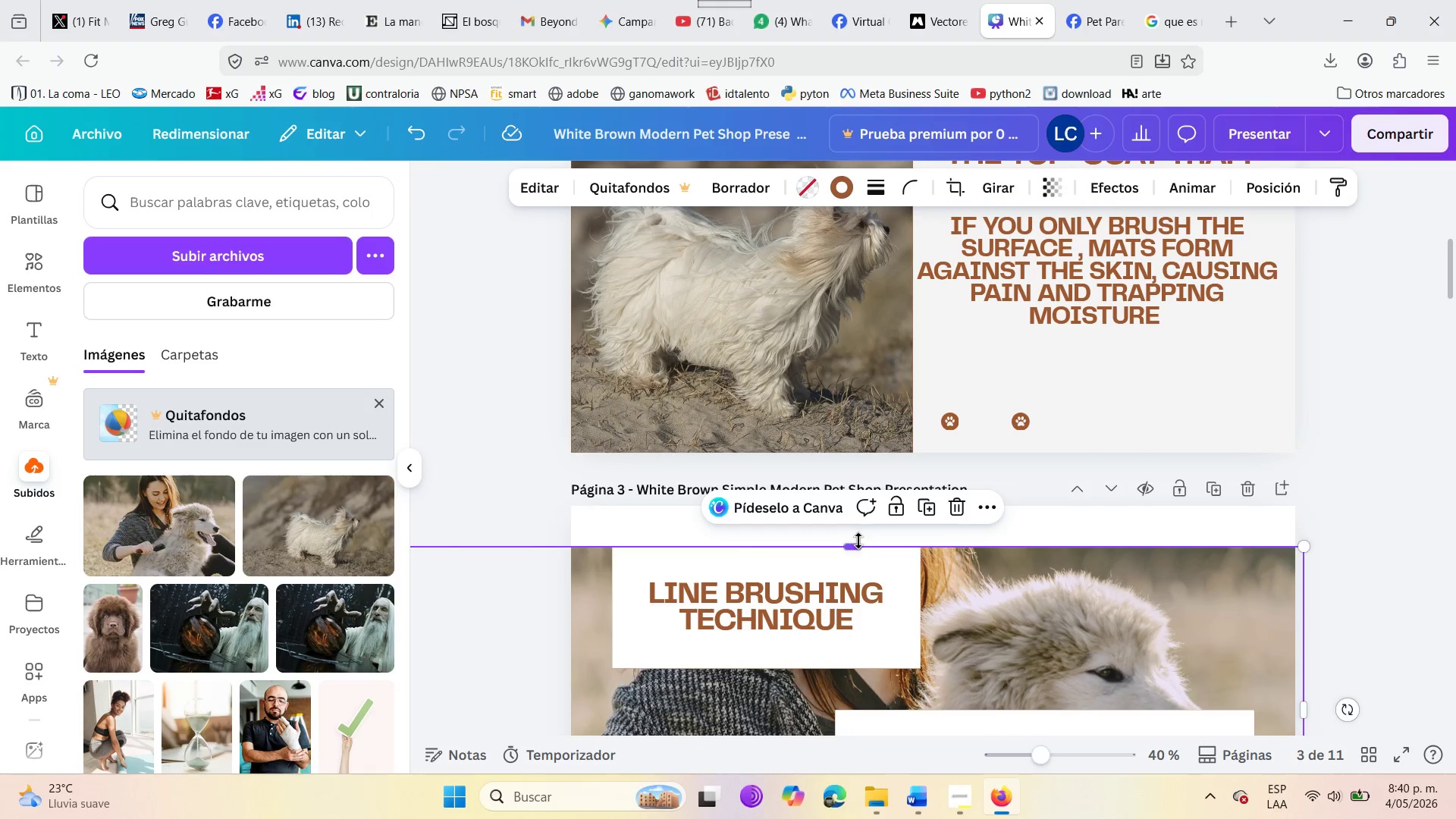 
left_click_drag(start_coordinate=[857, 542], to_coordinate=[850, 497])
 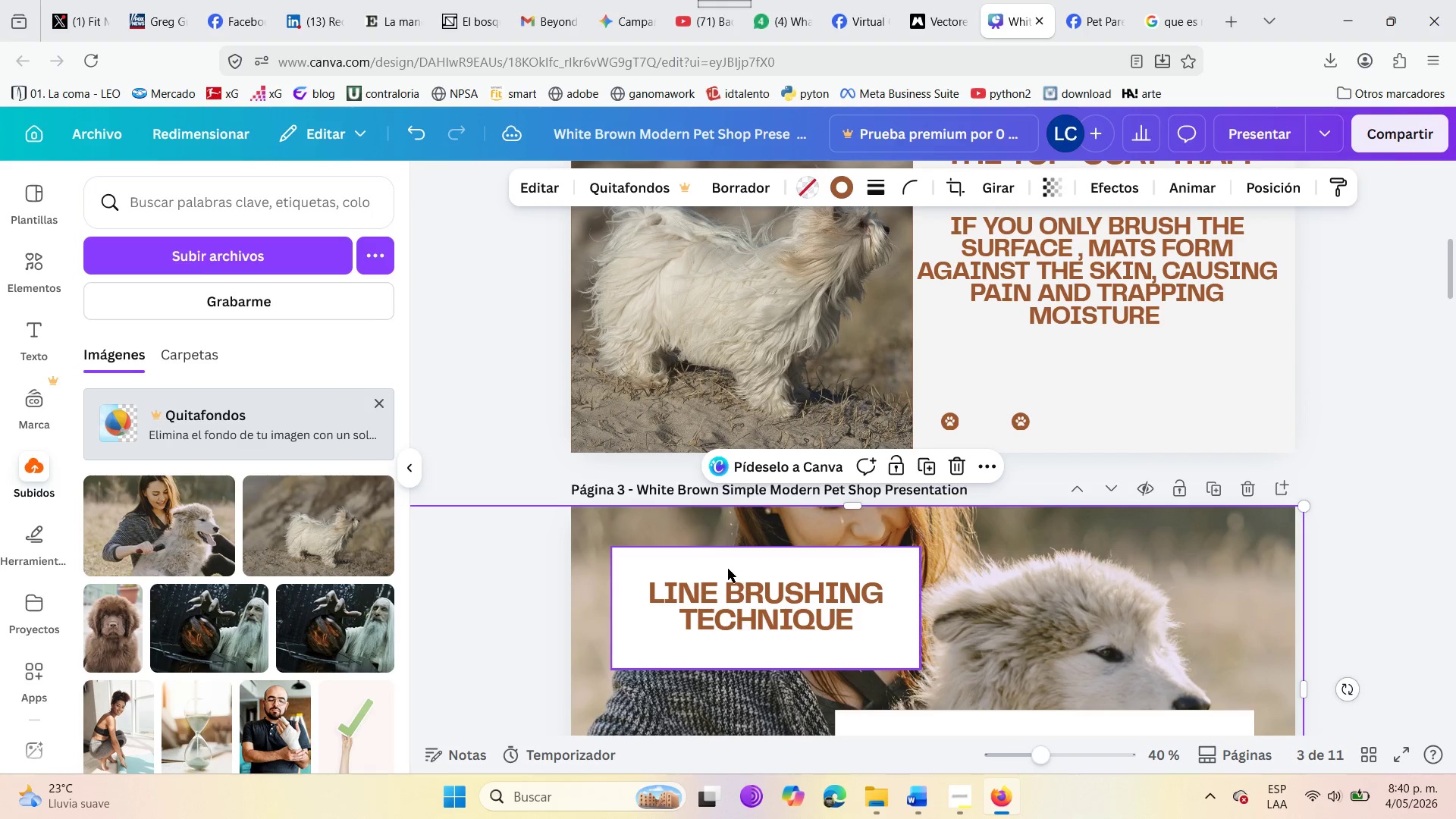 
left_click_drag(start_coordinate=[728, 569], to_coordinate=[687, 529])
 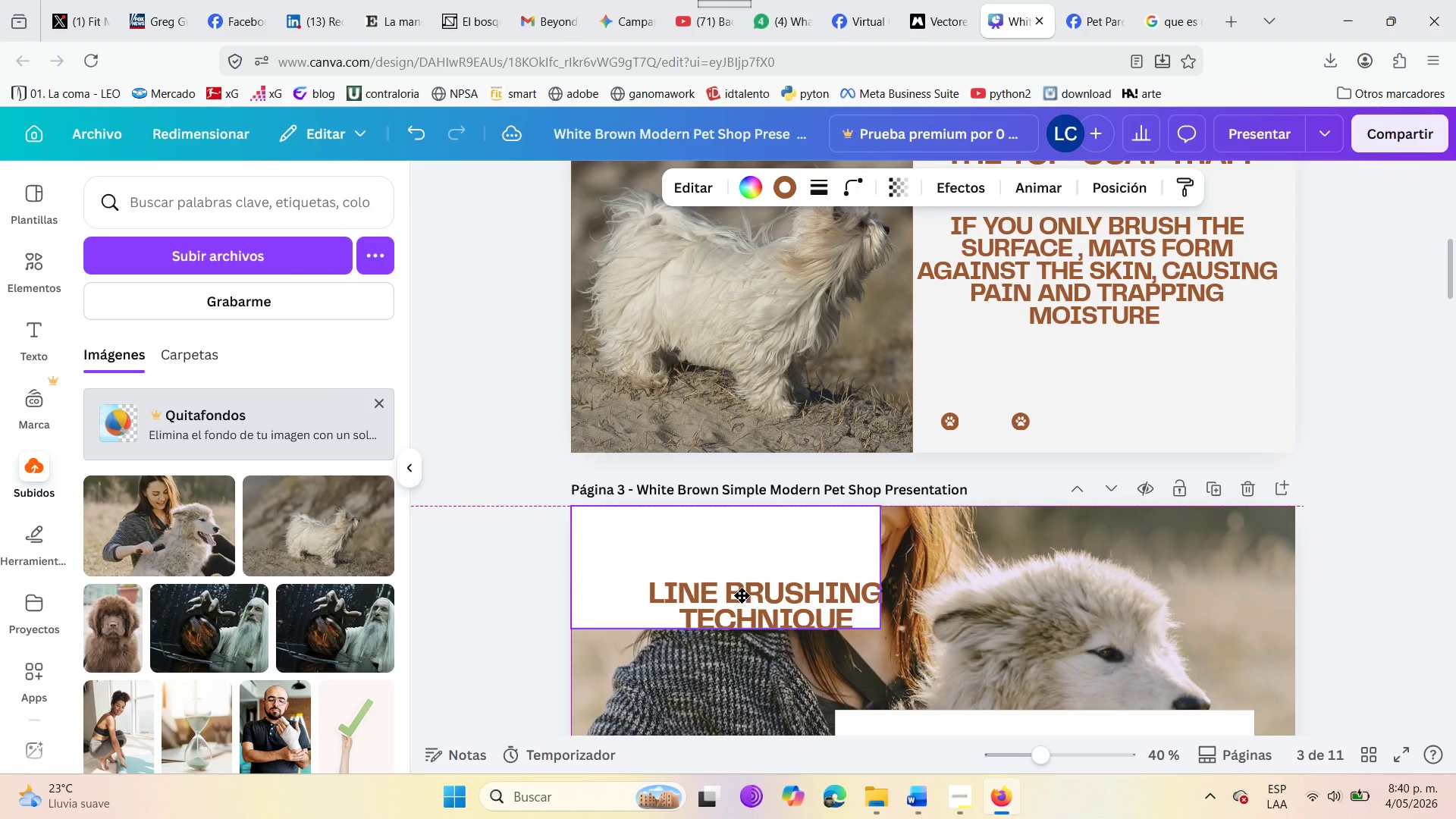 
left_click([793, 614])
 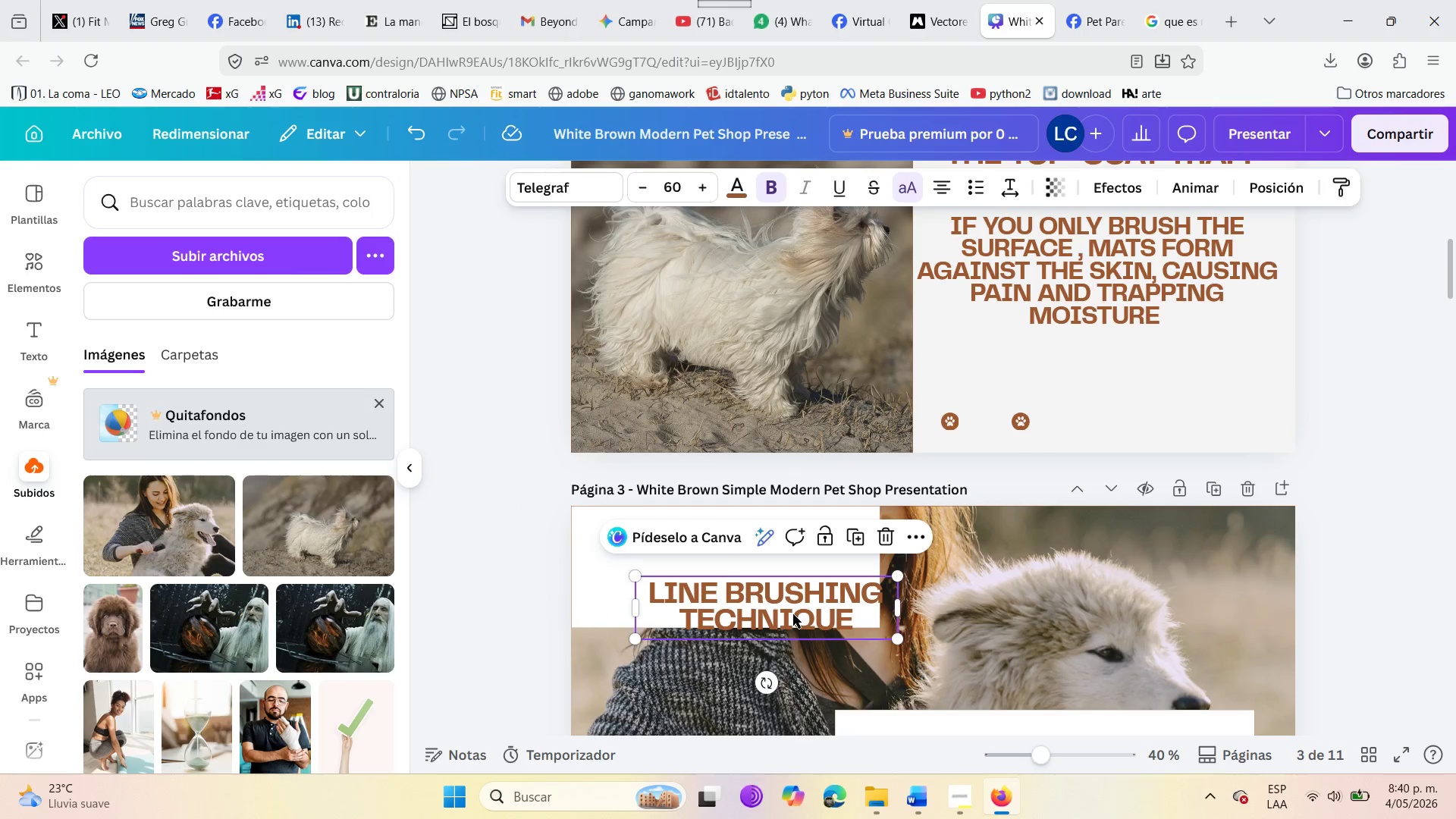 
left_click_drag(start_coordinate=[793, 614], to_coordinate=[752, 567])
 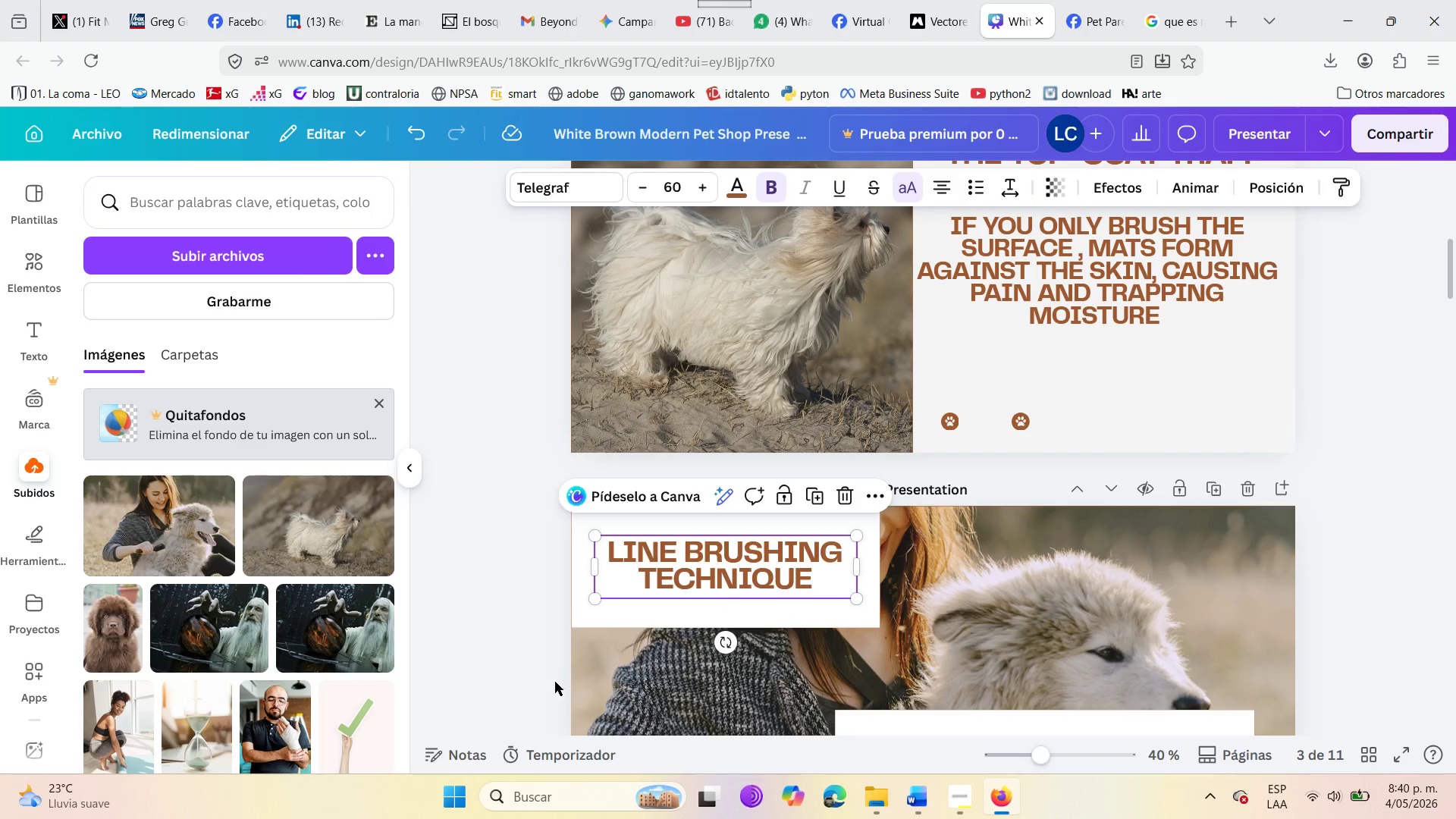 
scroll: coordinate [733, 627], scroll_direction: down, amount: 5.0
 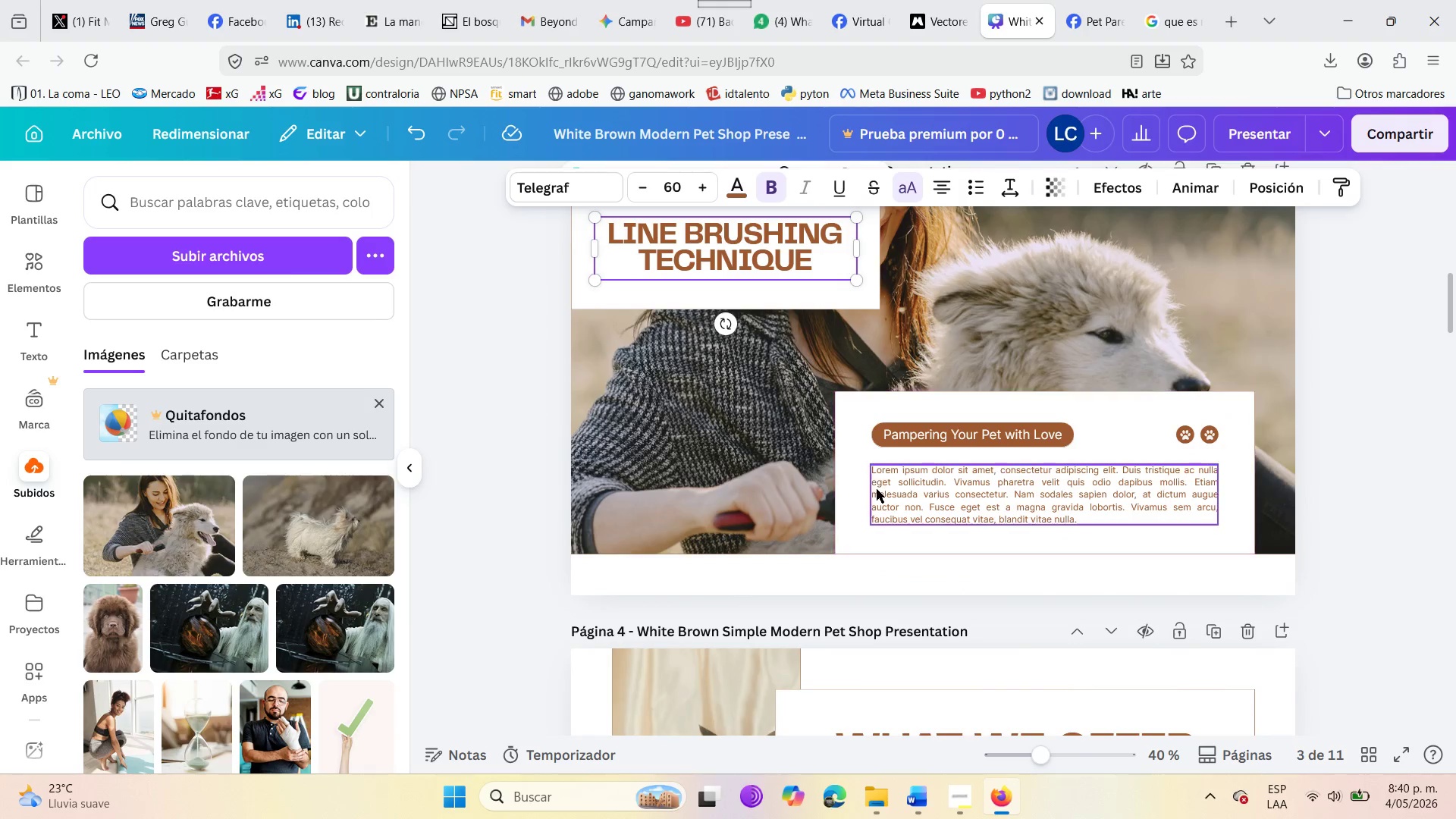 
left_click([877, 489])
 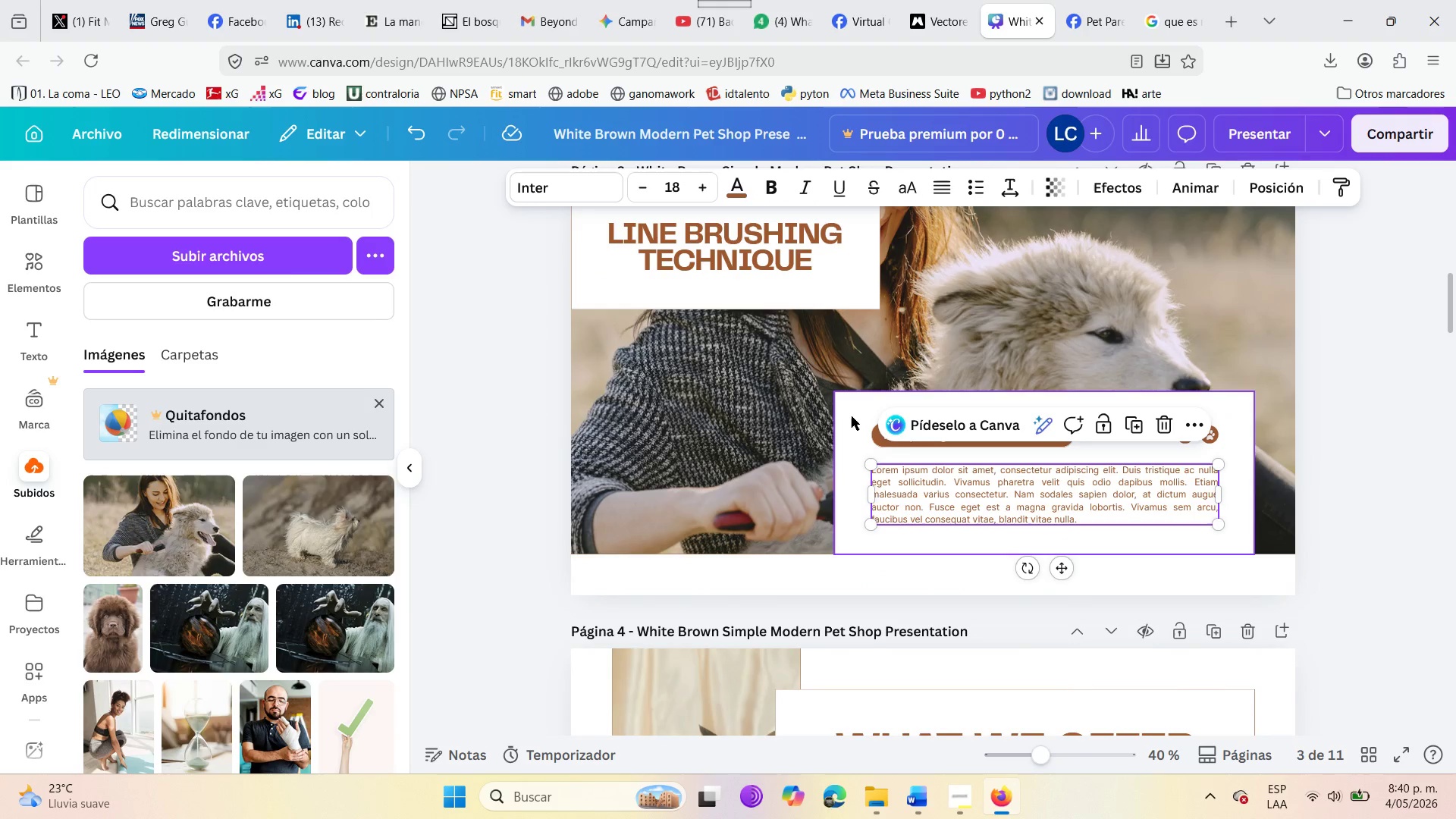 
left_click_drag(start_coordinate=[852, 416], to_coordinate=[895, 419])
 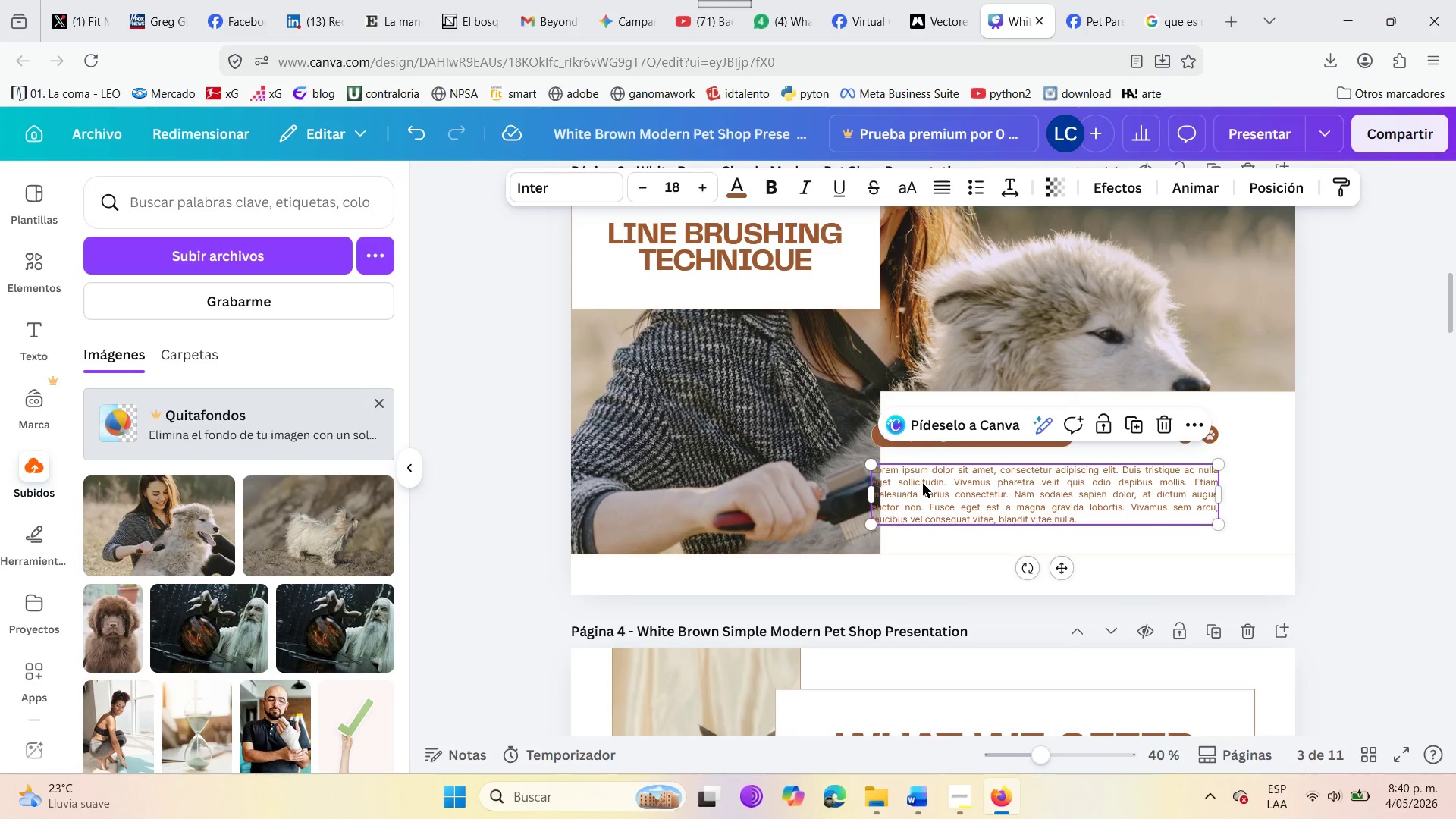 
left_click_drag(start_coordinate=[923, 484], to_coordinate=[981, 485])
 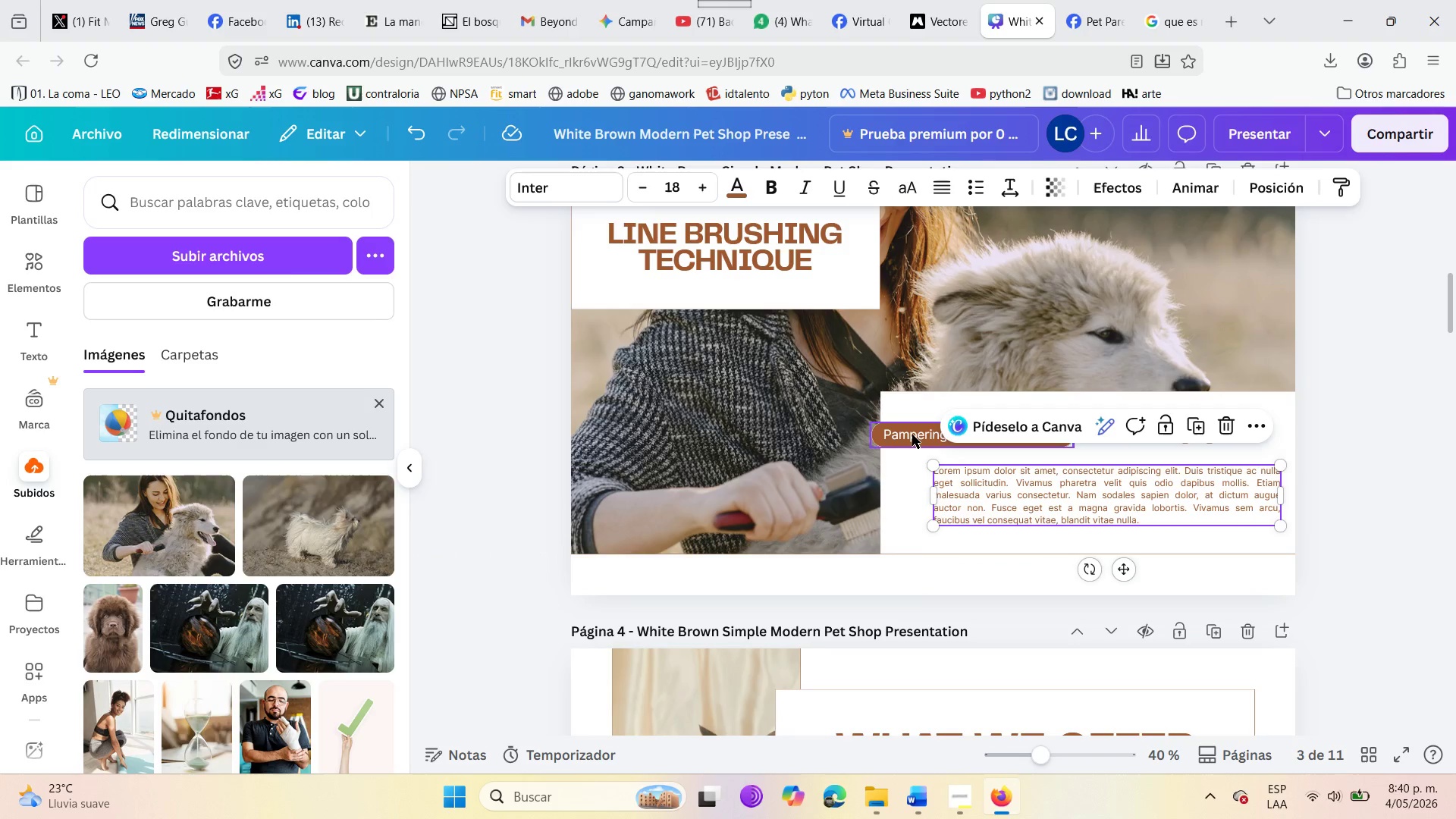 
left_click_drag(start_coordinate=[912, 435], to_coordinate=[1001, 424])
 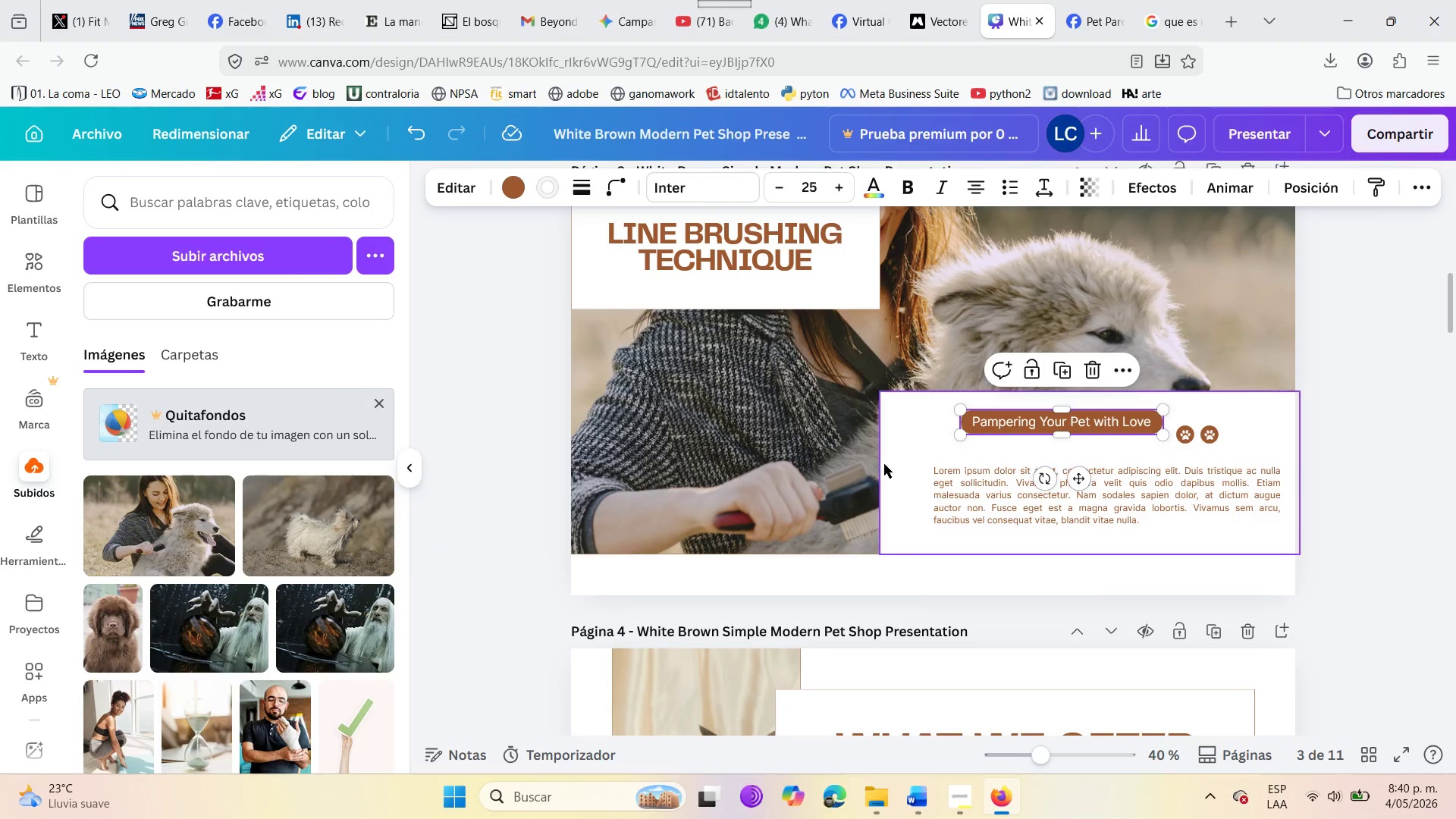 
left_click([884, 464])
 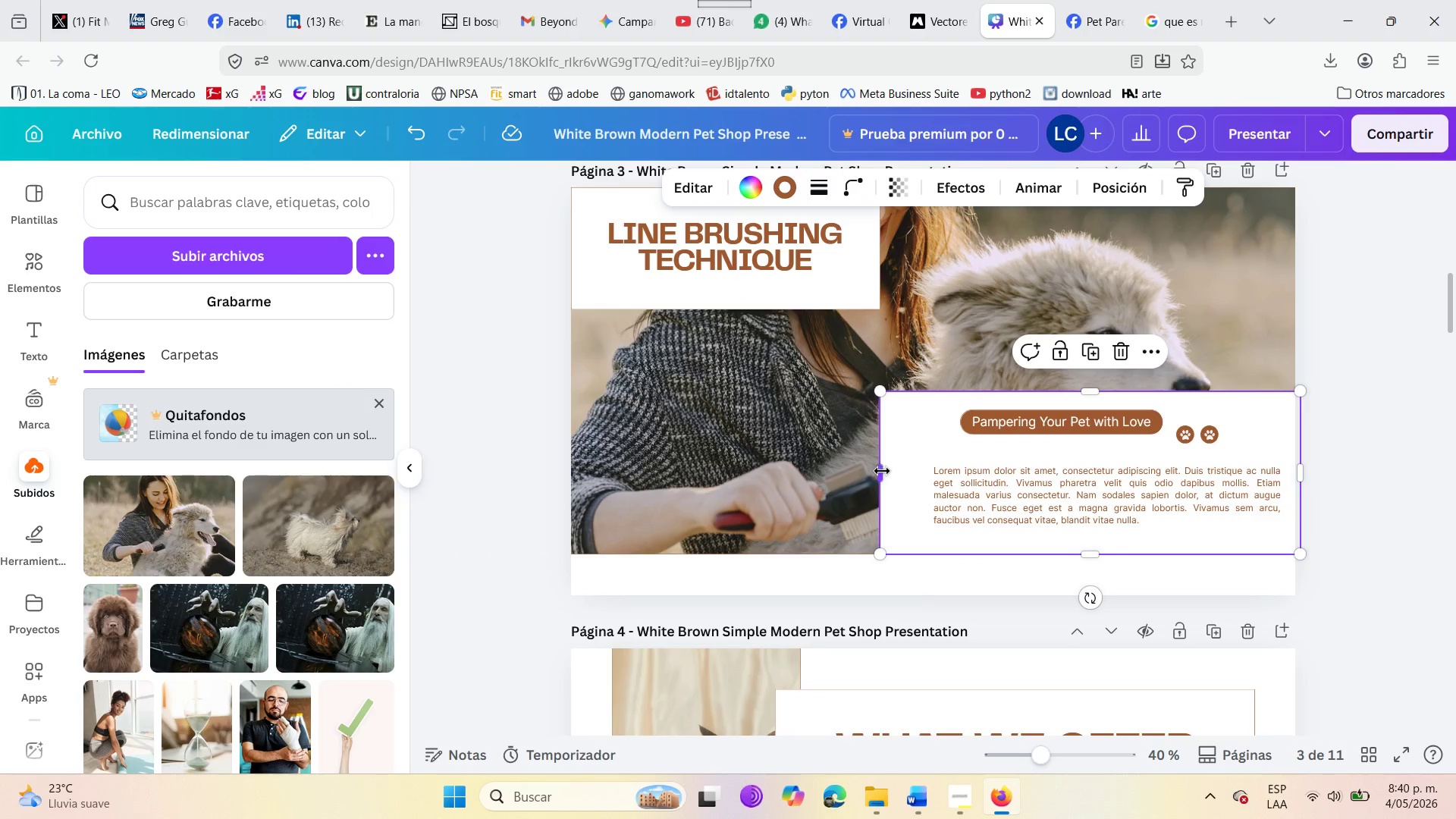 
left_click_drag(start_coordinate=[881, 471], to_coordinate=[906, 472])
 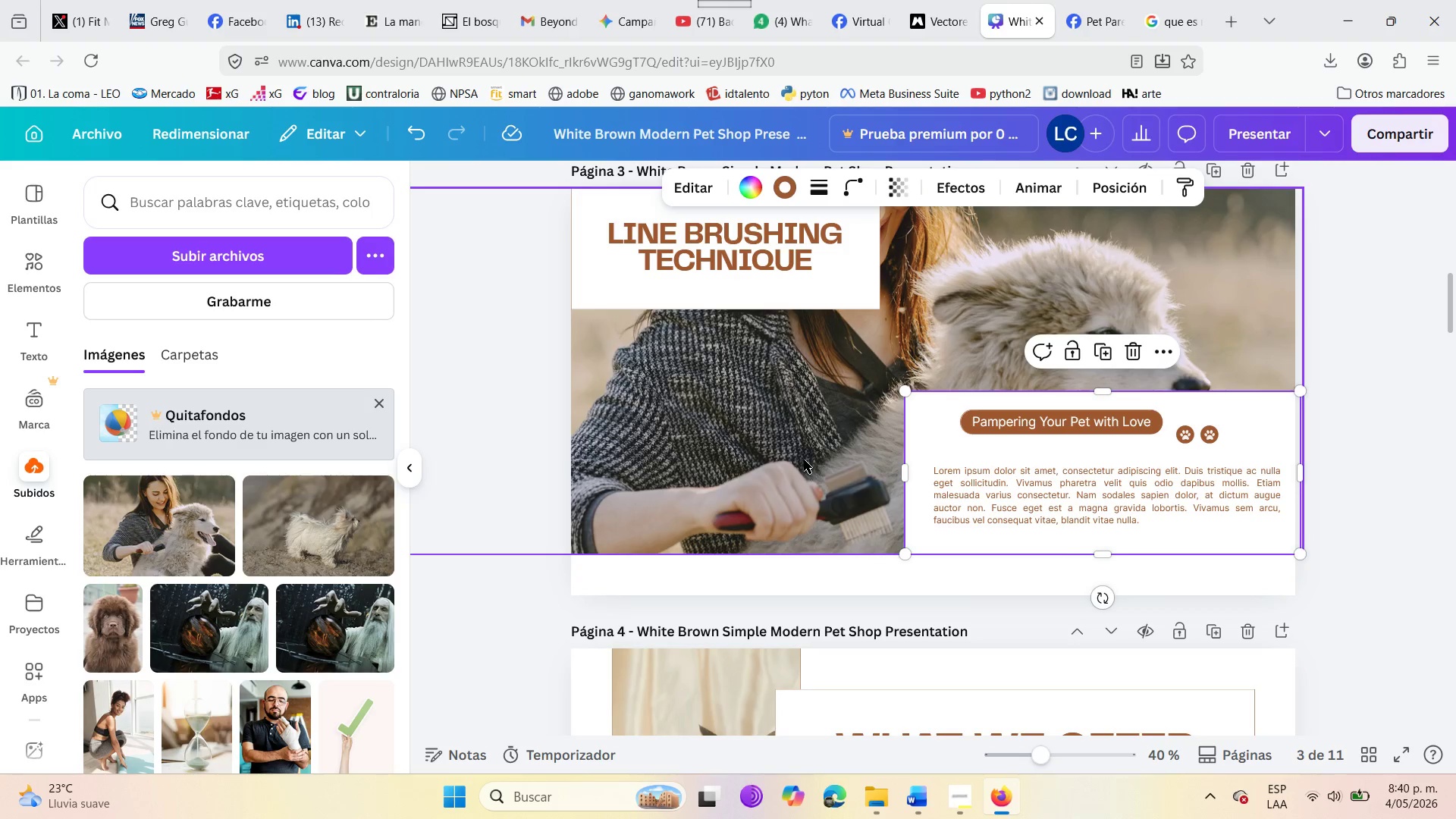 
wait(7.18)
 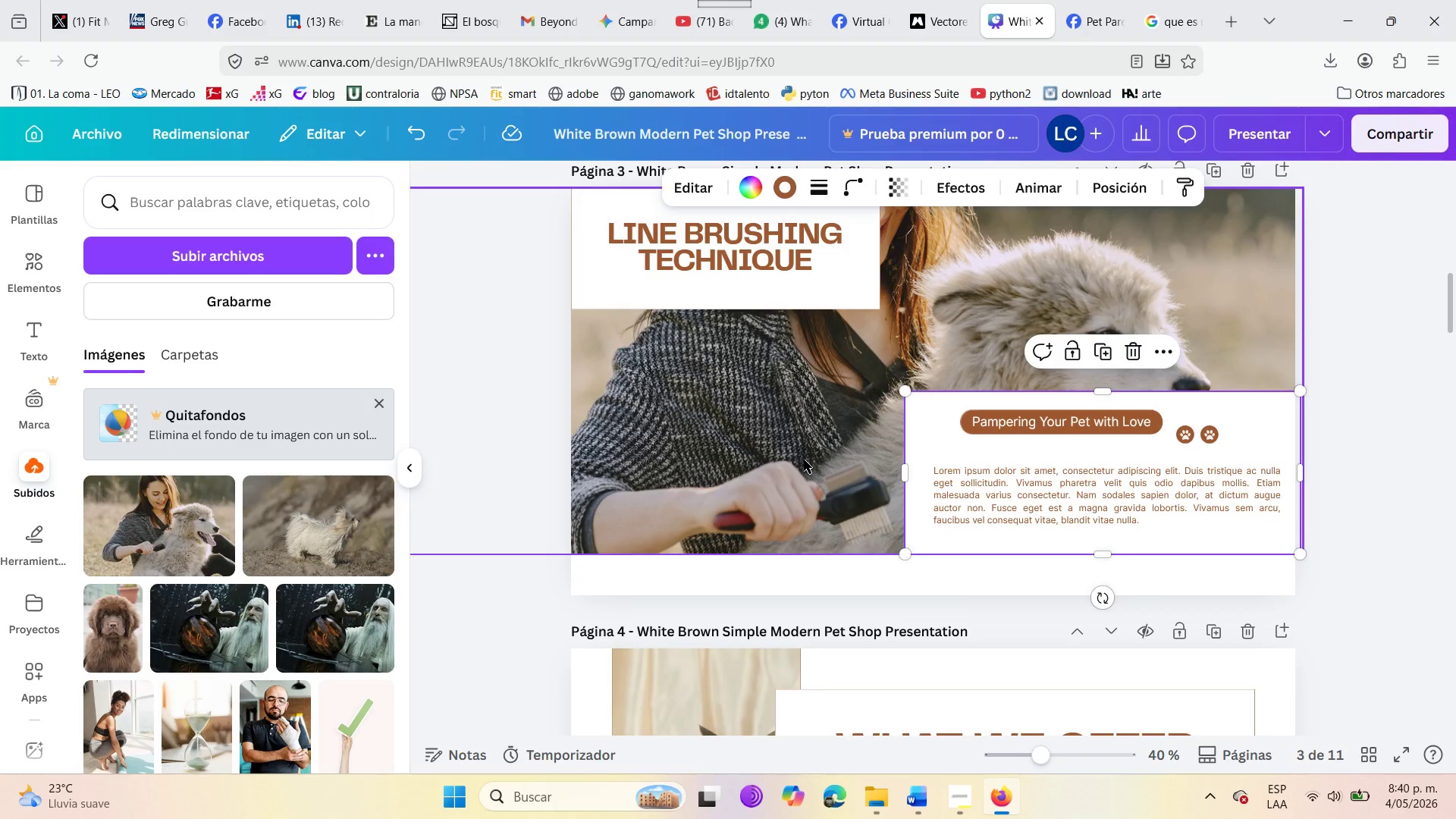 
mouse_move([213, 521])
 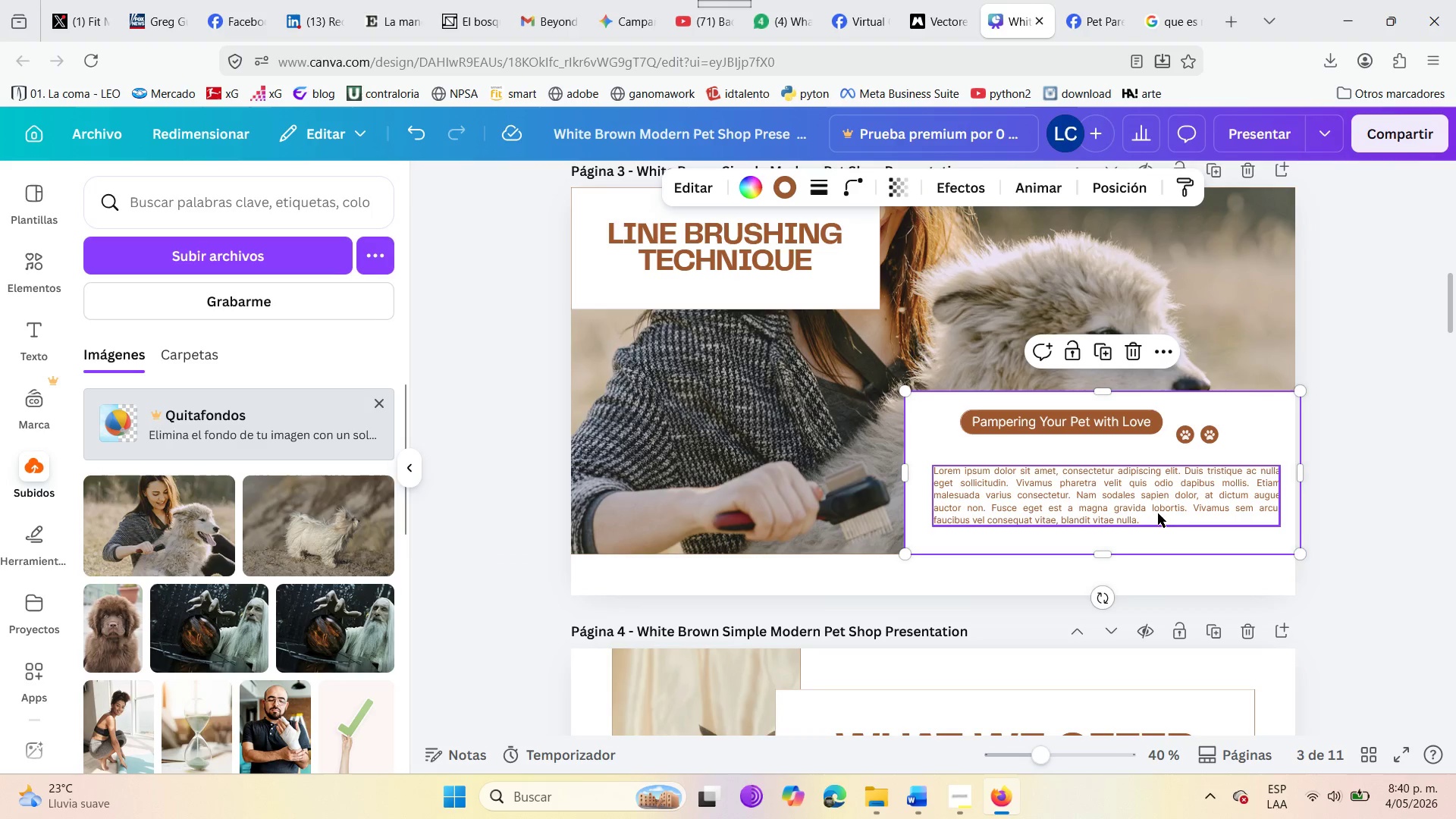 
left_click([1158, 513])
 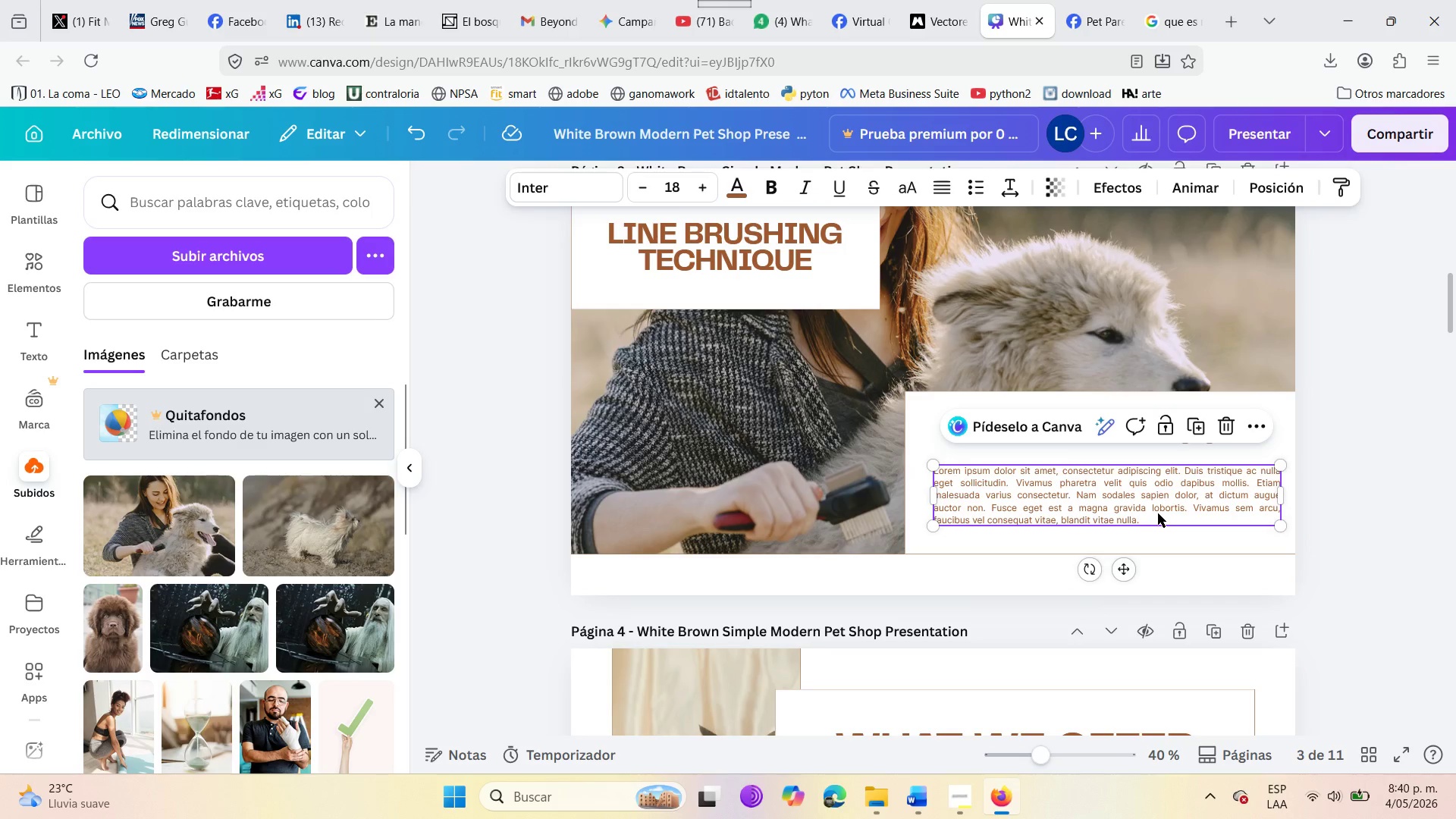 
key(Delete)
 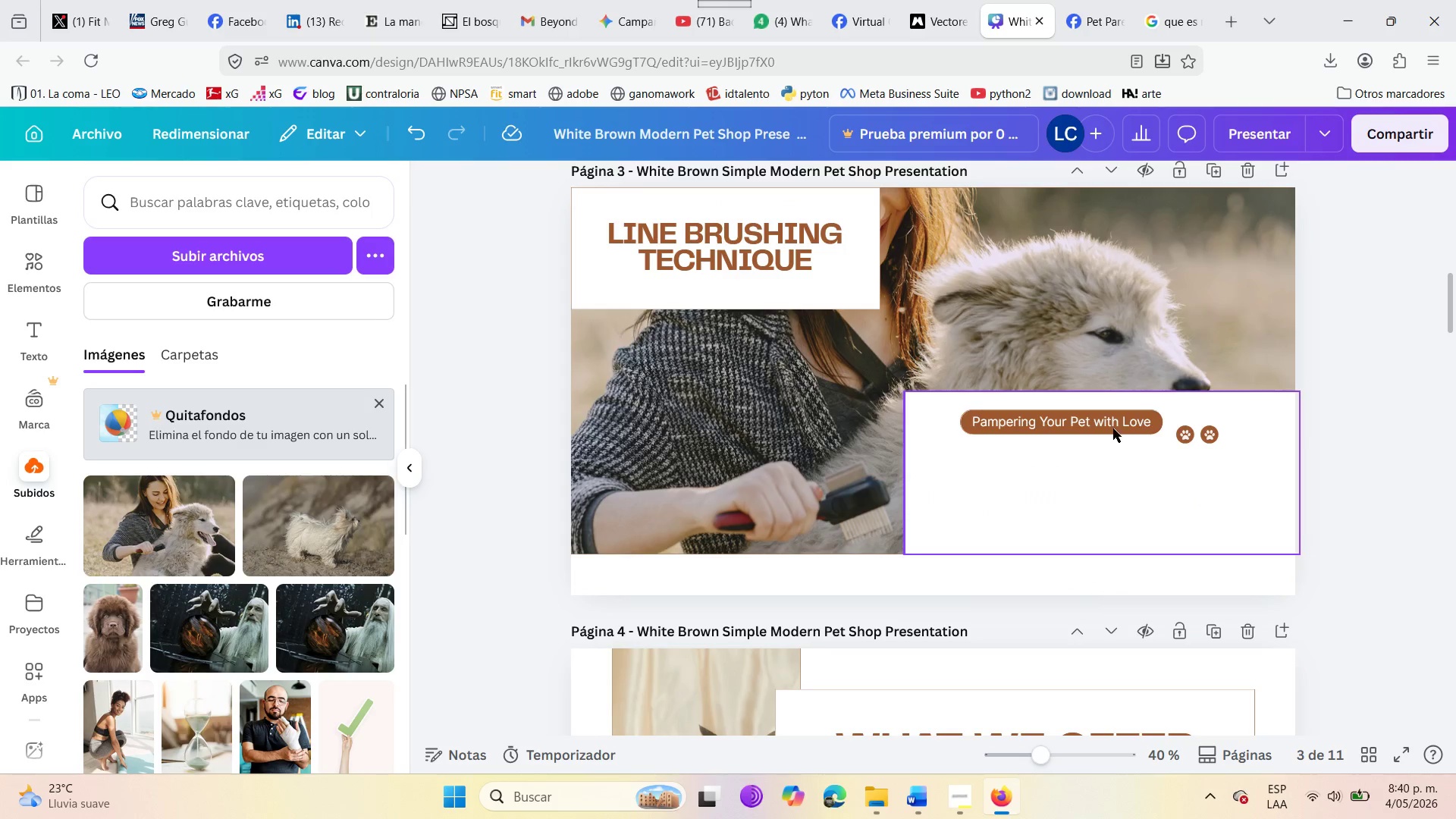 
left_click([1100, 428])
 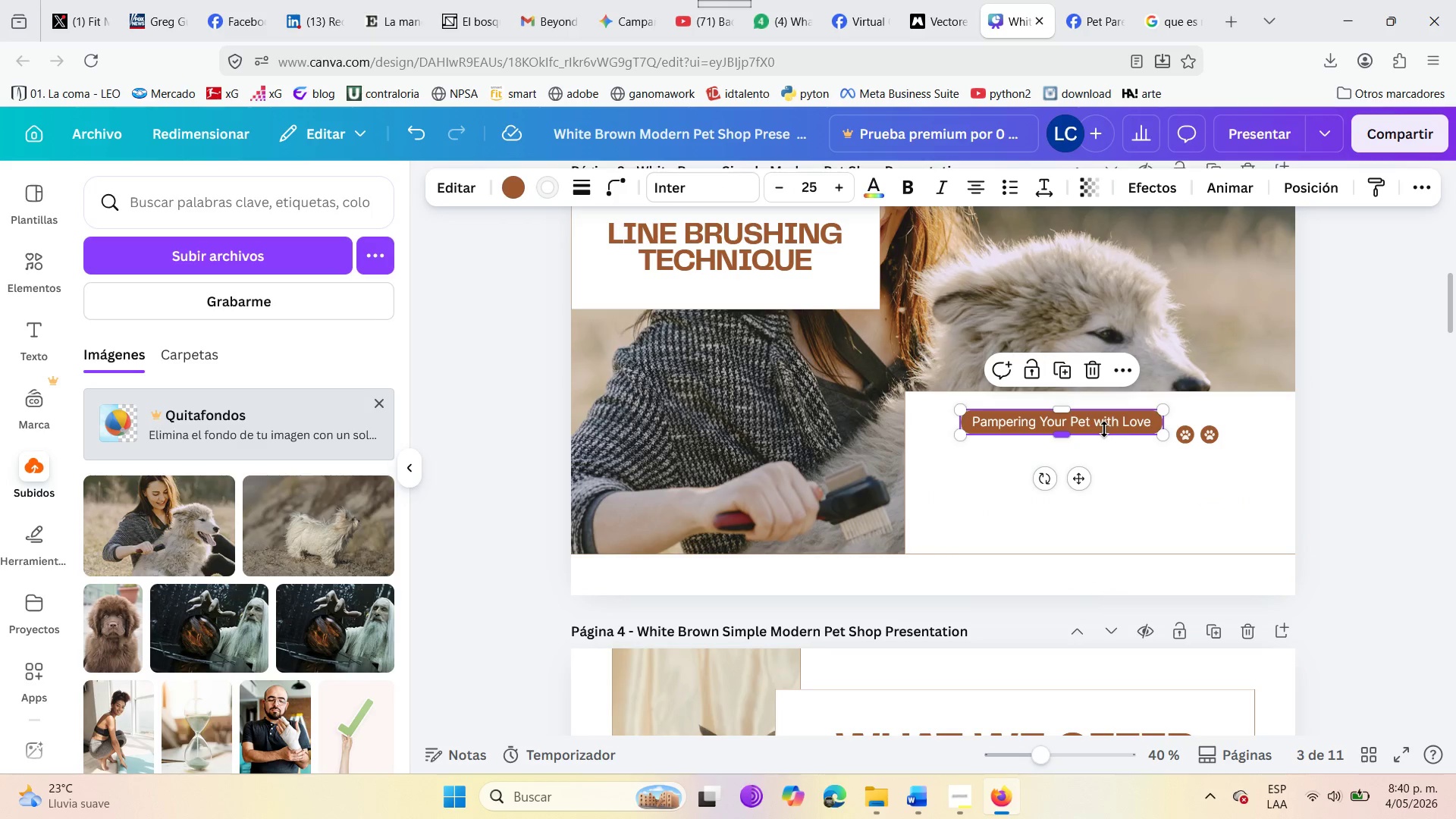 
scroll: coordinate [565, 382], scroll_direction: up, amount: 9.0
 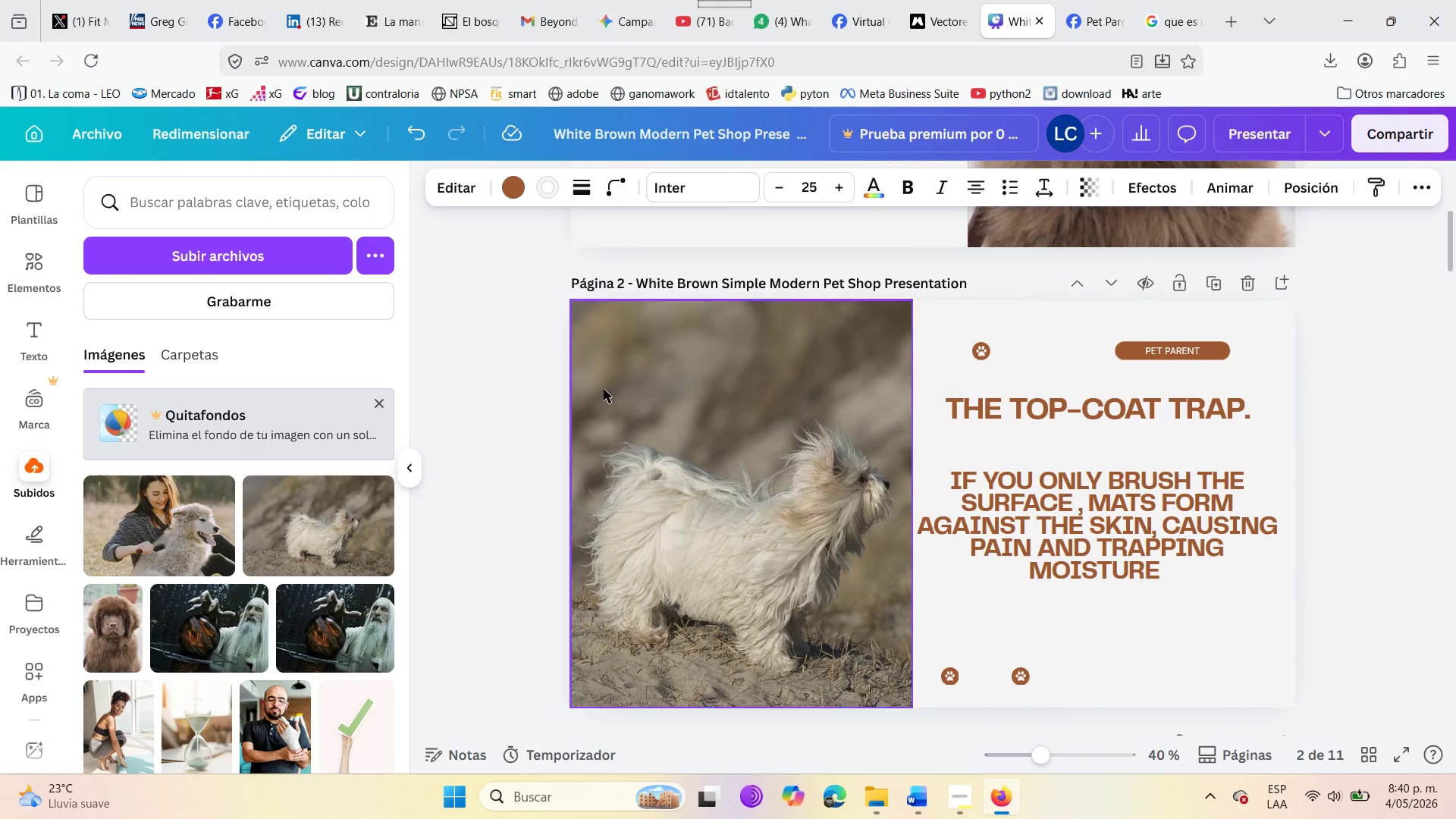 
scroll: coordinate [635, 428], scroll_direction: down, amount: 9.0
 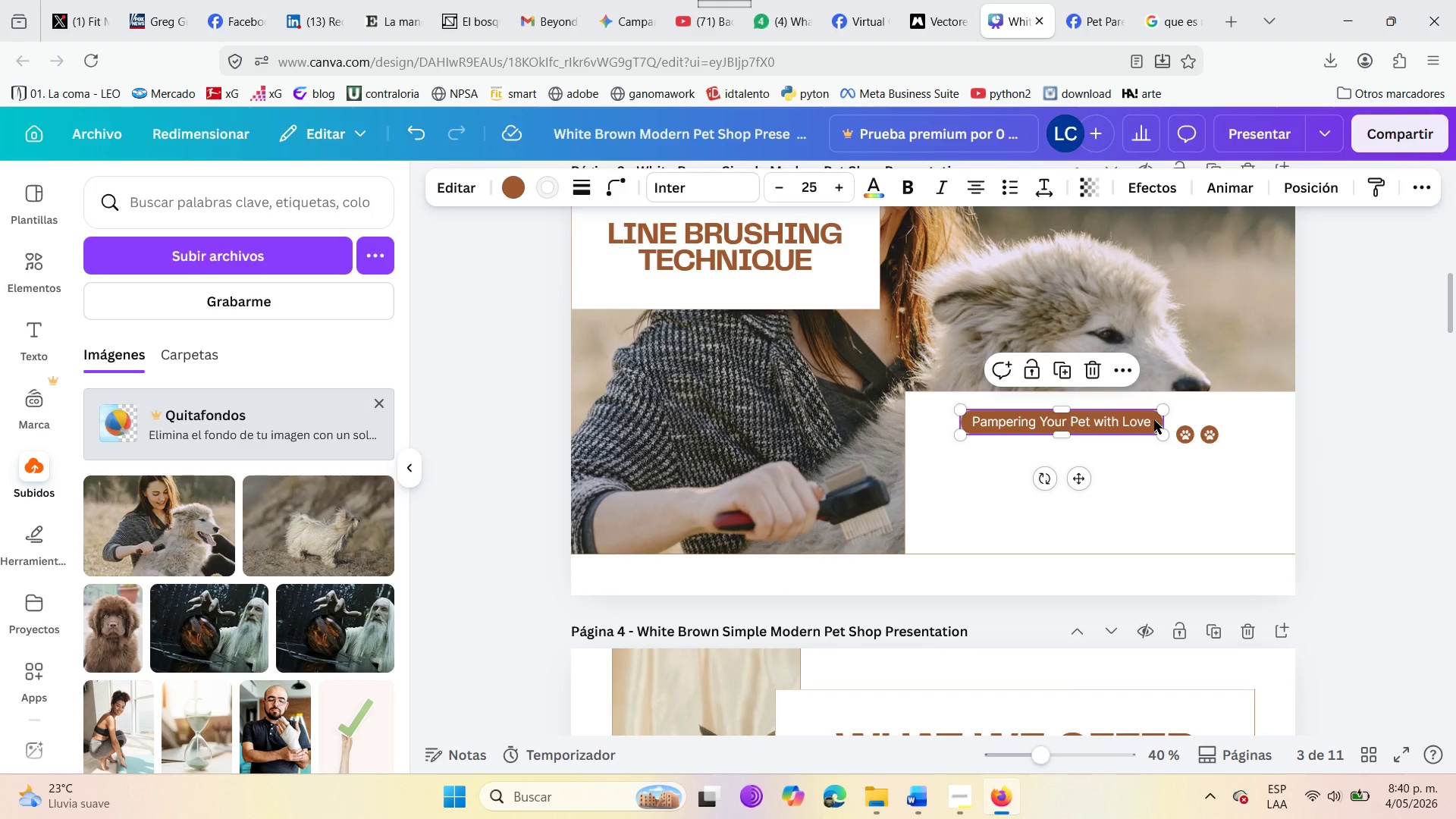 
left_click([1151, 419])
 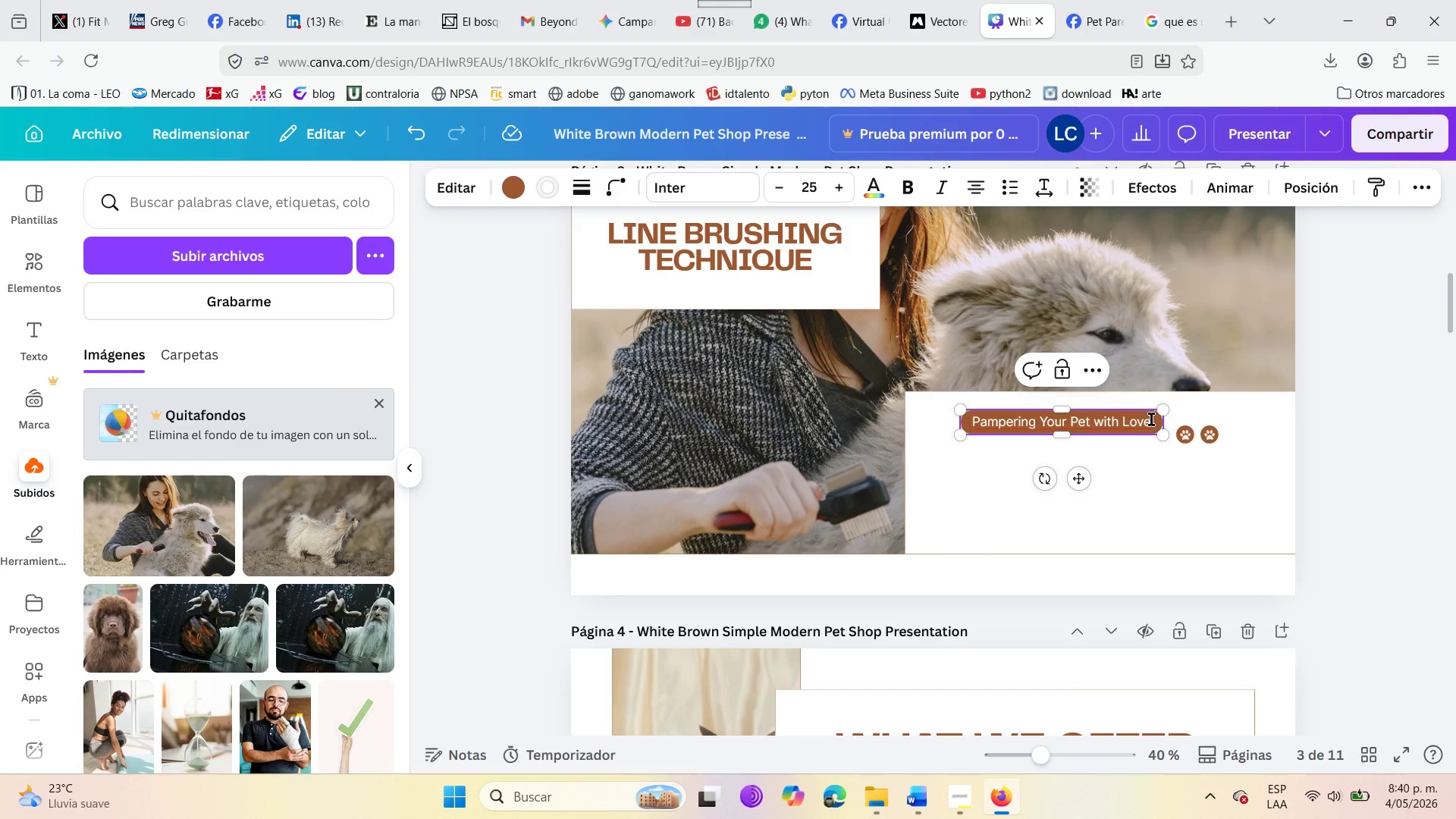 
left_click([1151, 419])
 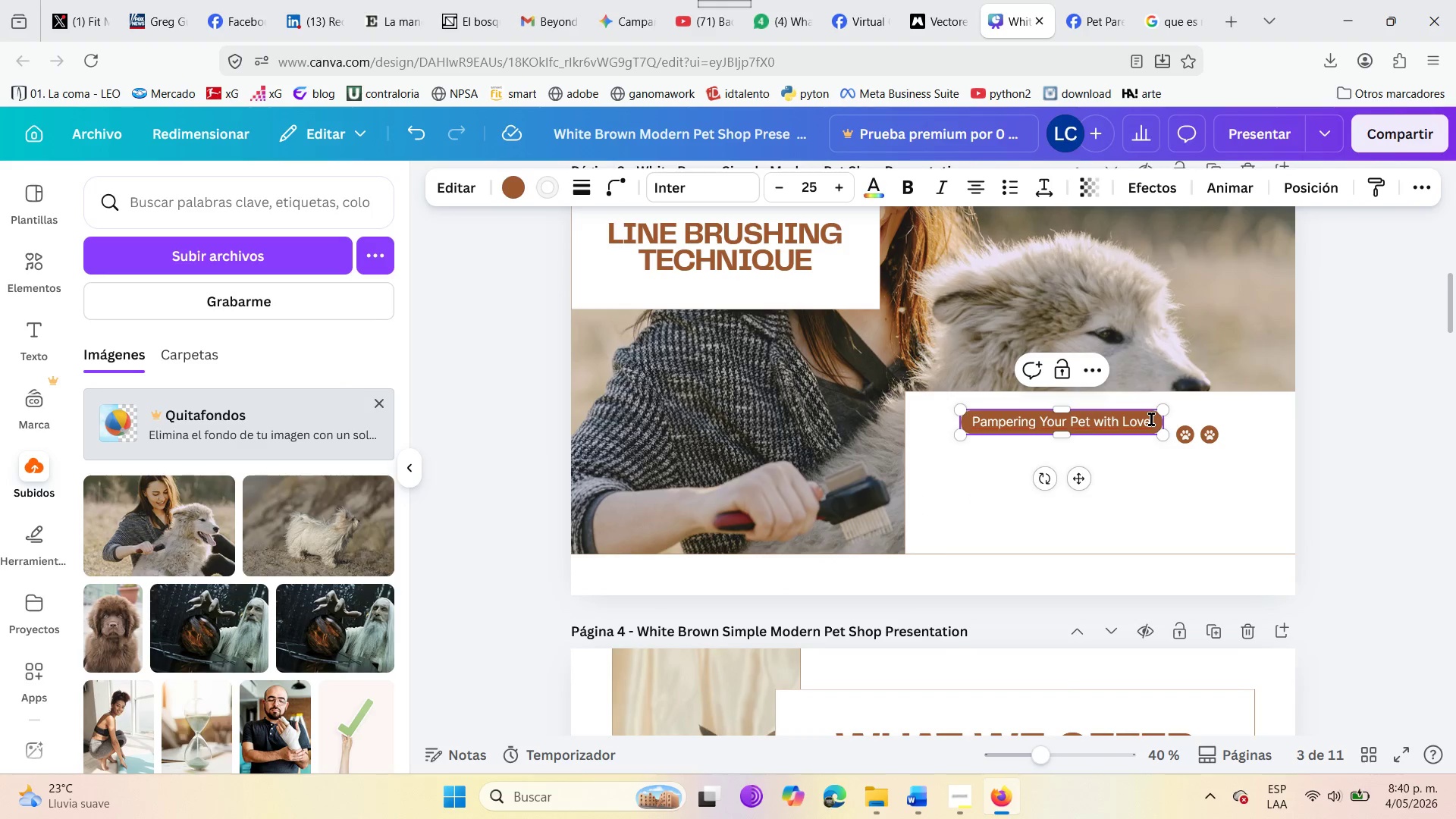 
hold_key(key=Backspace, duration=1.5)
 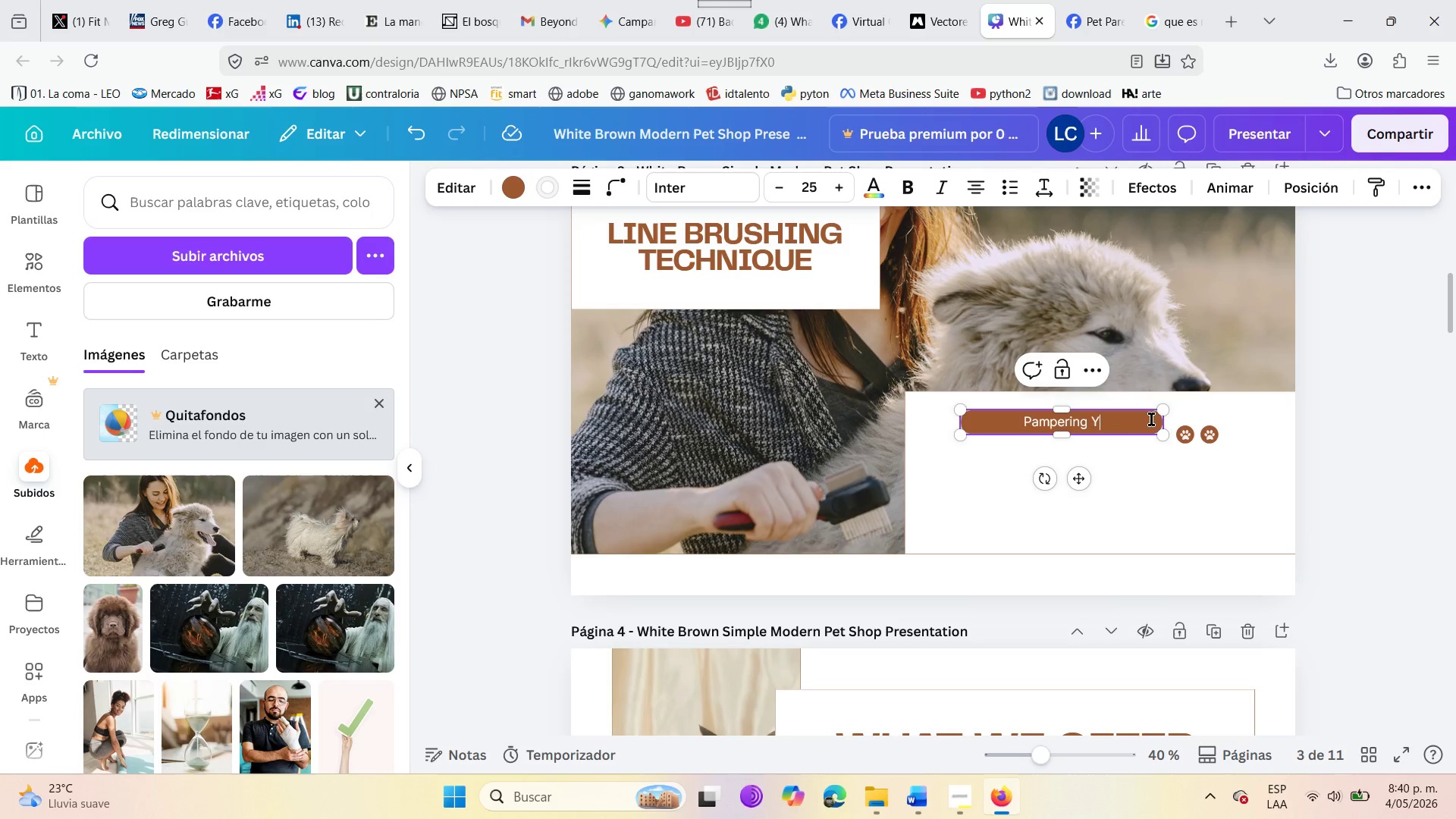 
key(Backspace)
key(Backspace)
key(Backspace)
key(Backspace)
key(Backspace)
key(Backspace)
key(Backspace)
key(Backspace)
key(Backspace)
key(Backspace)
key(Backspace)
type(ET PARENT )
key(Backspace)
 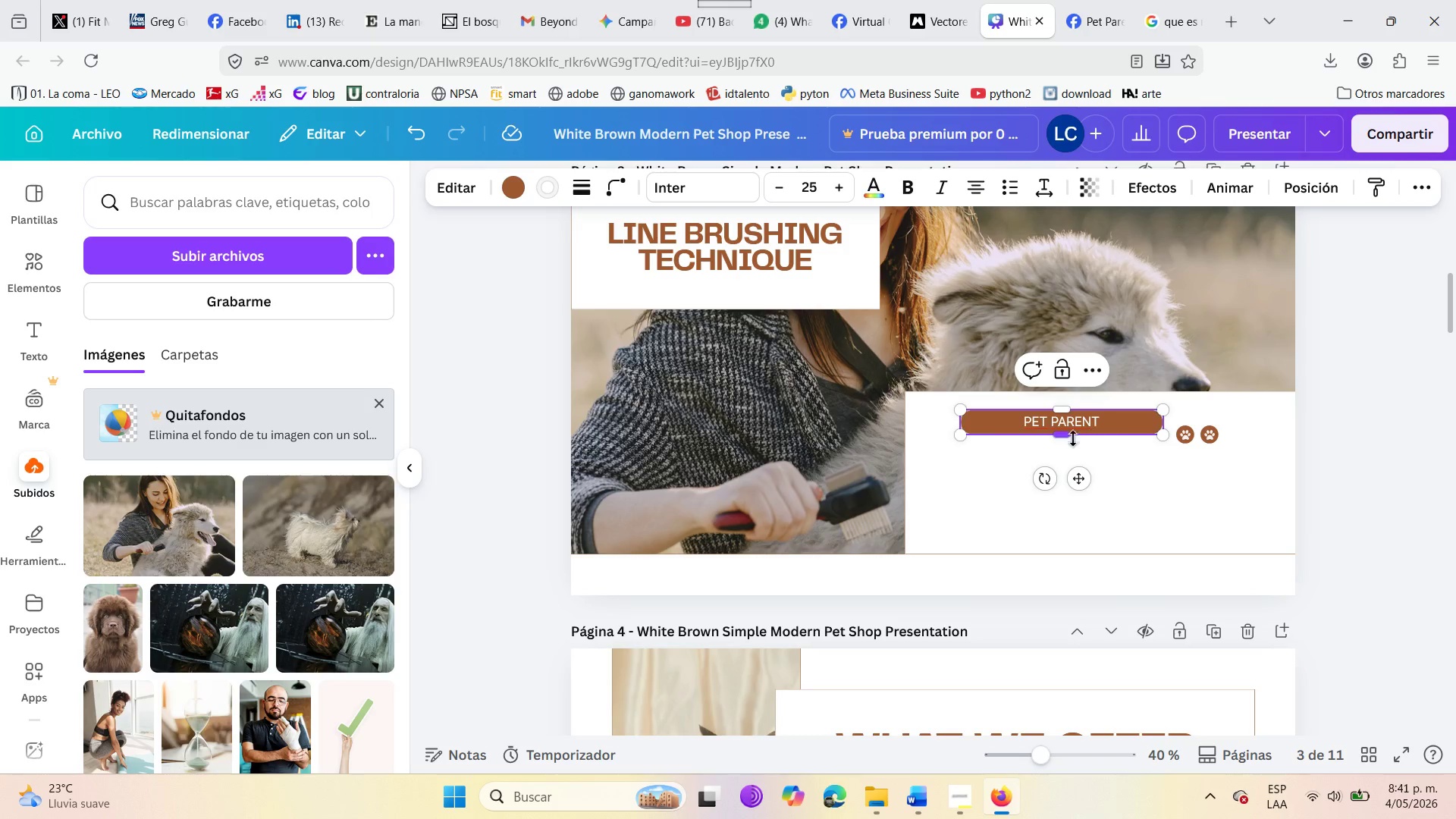 
left_click([999, 449])
 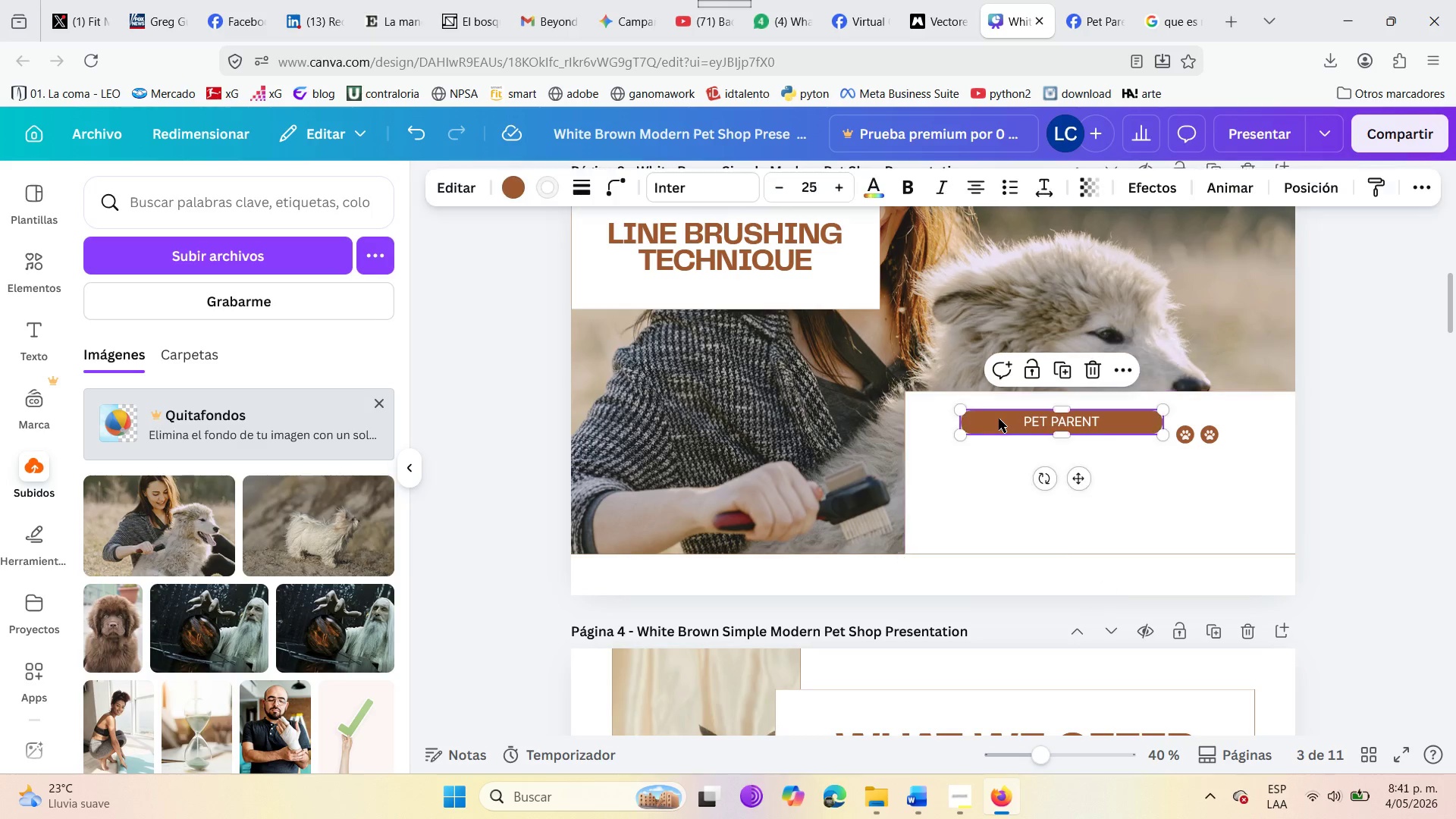 
left_click_drag(start_coordinate=[999, 419], to_coordinate=[607, 539])
 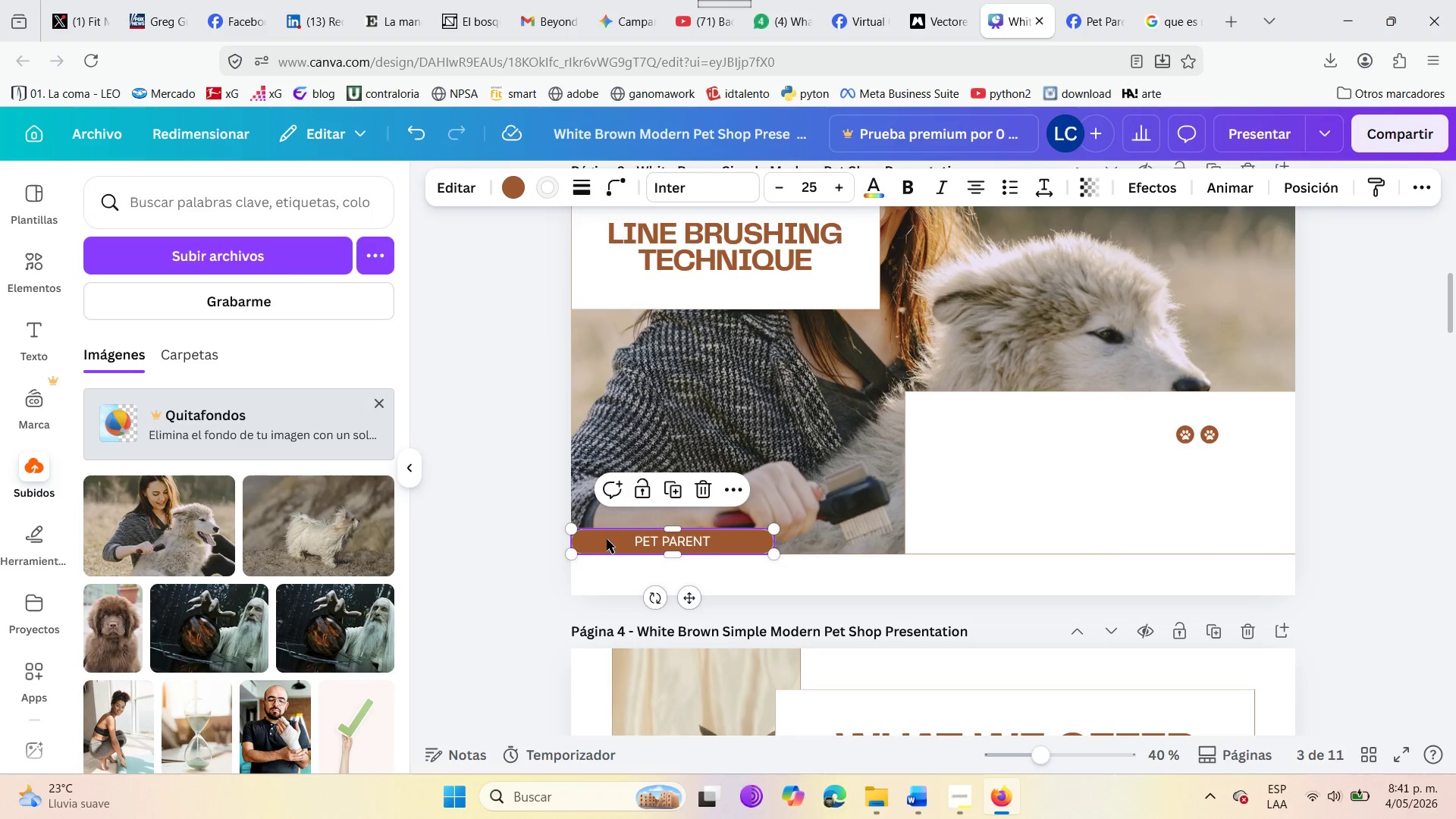 
left_click([607, 539])
 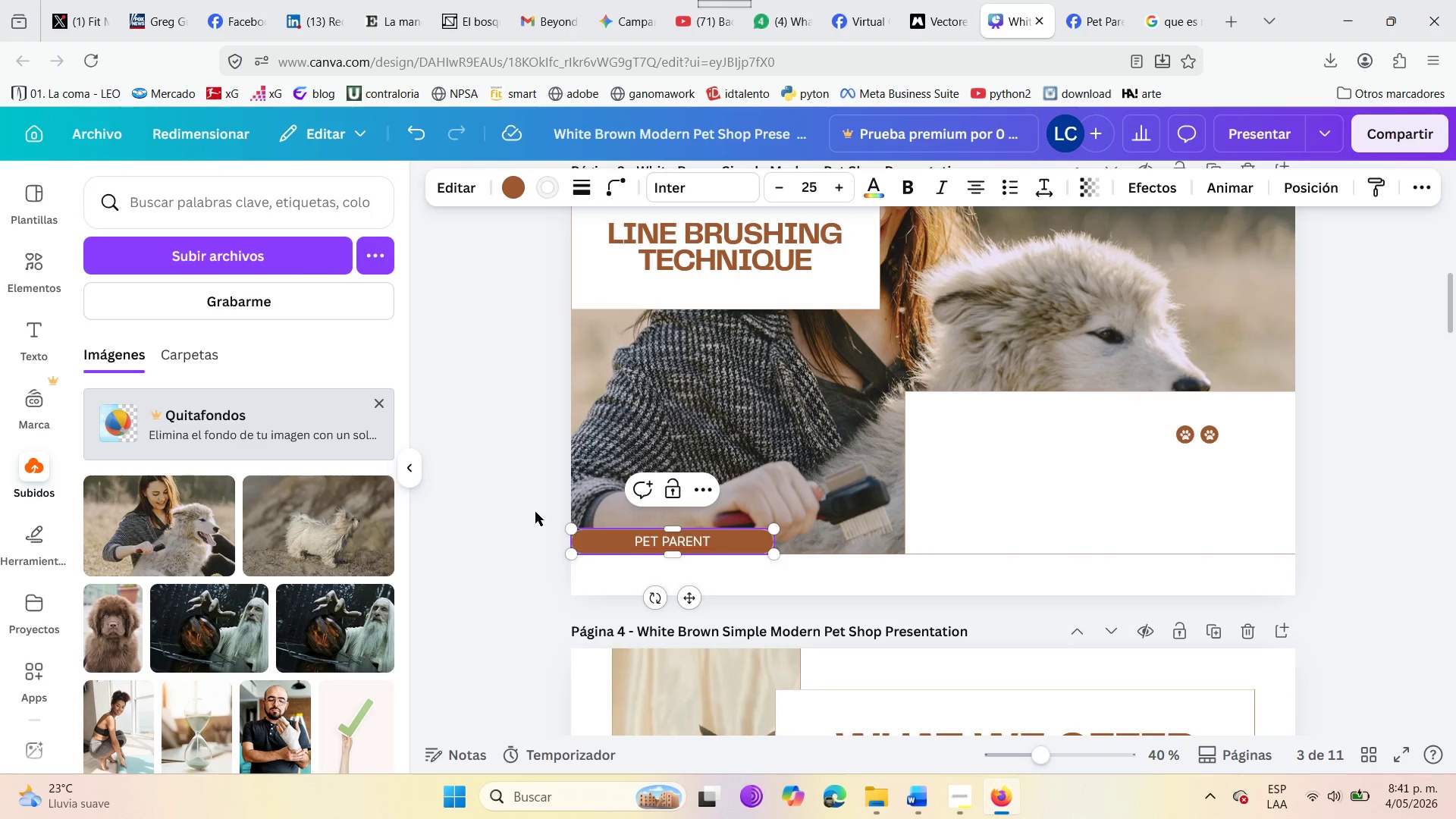 
left_click([518, 491])
 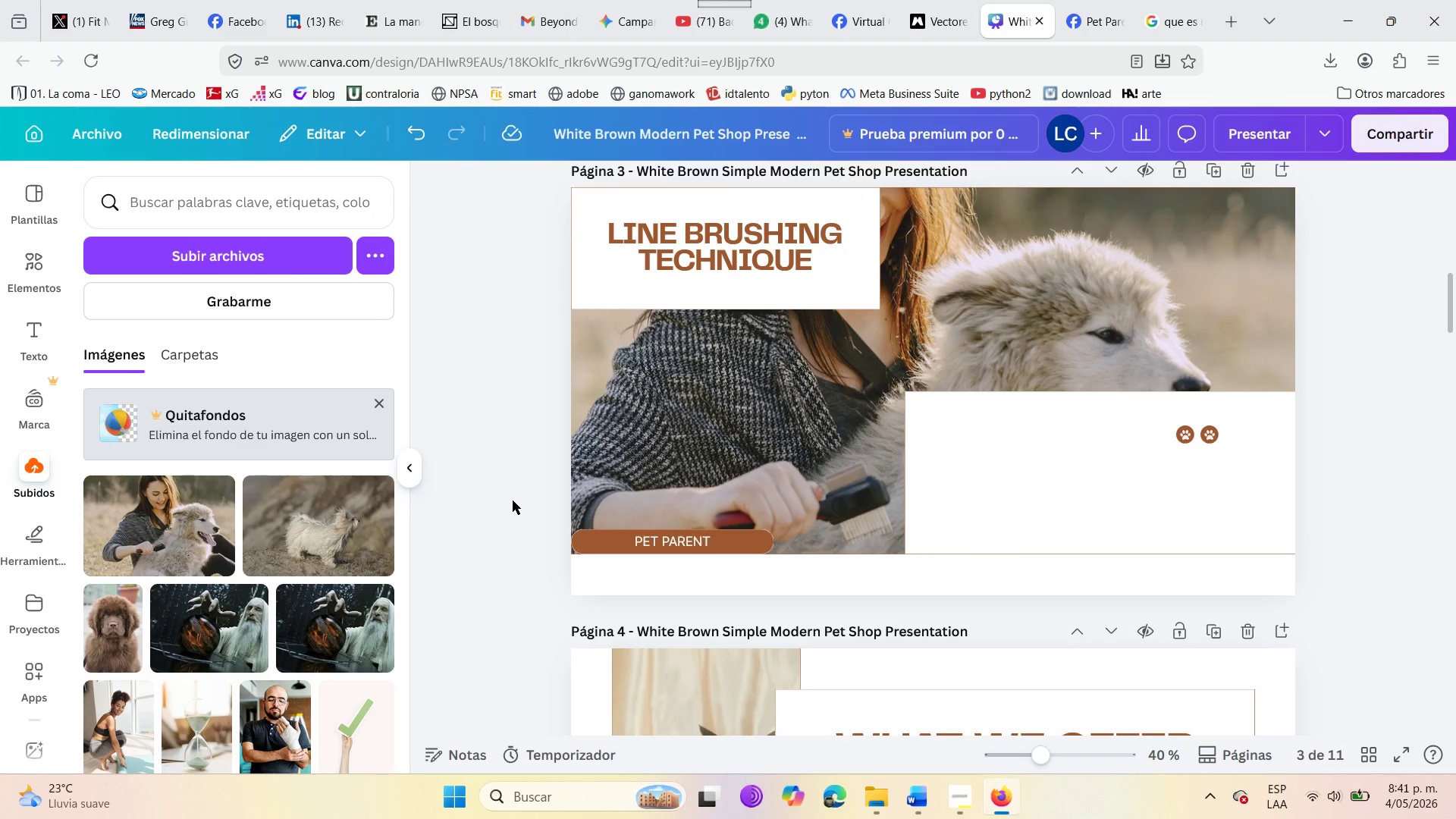 
scroll: coordinate [513, 500], scroll_direction: none, amount: 0.0
 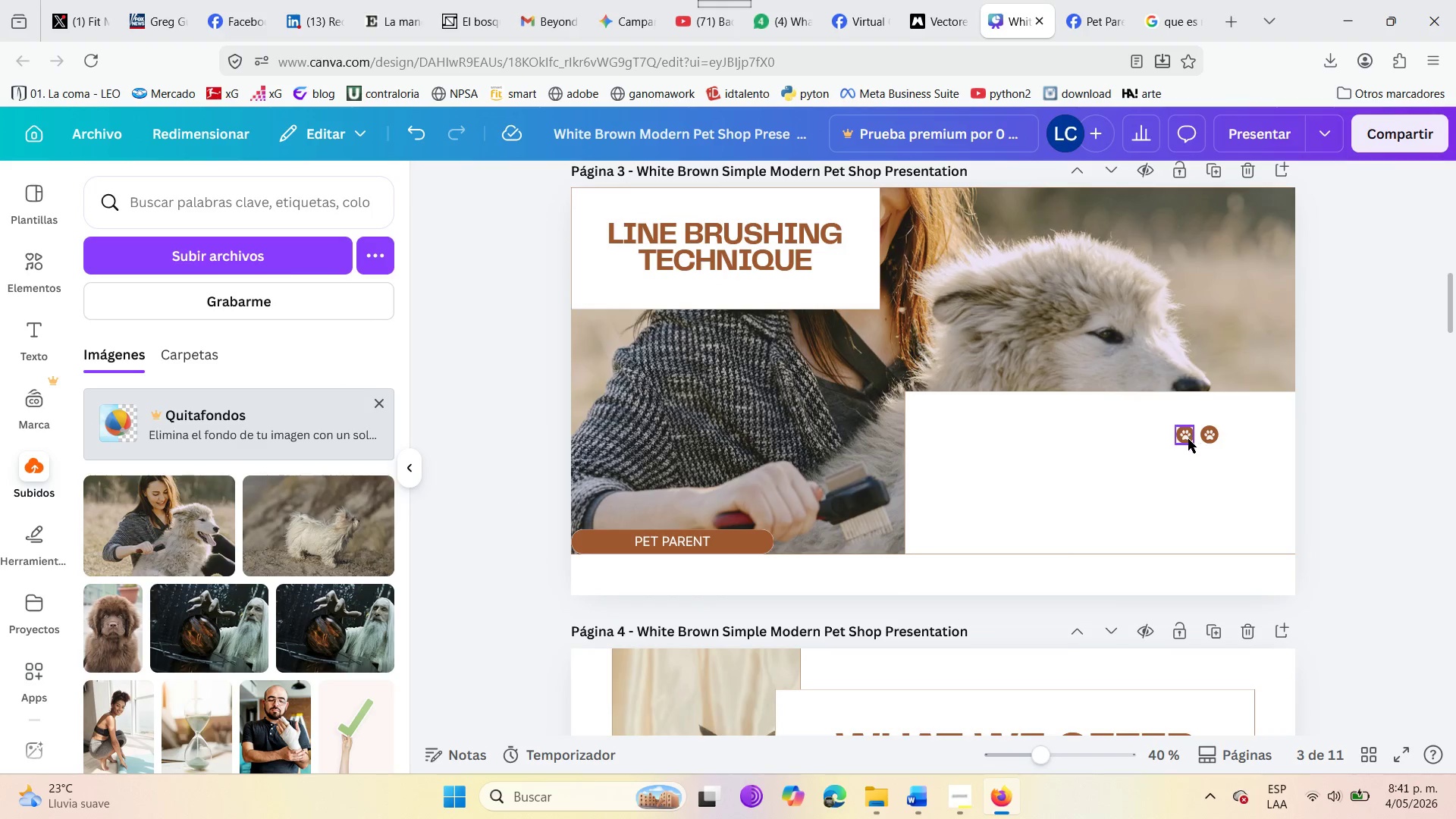 
left_click_drag(start_coordinate=[1187, 440], to_coordinate=[1207, 541])
 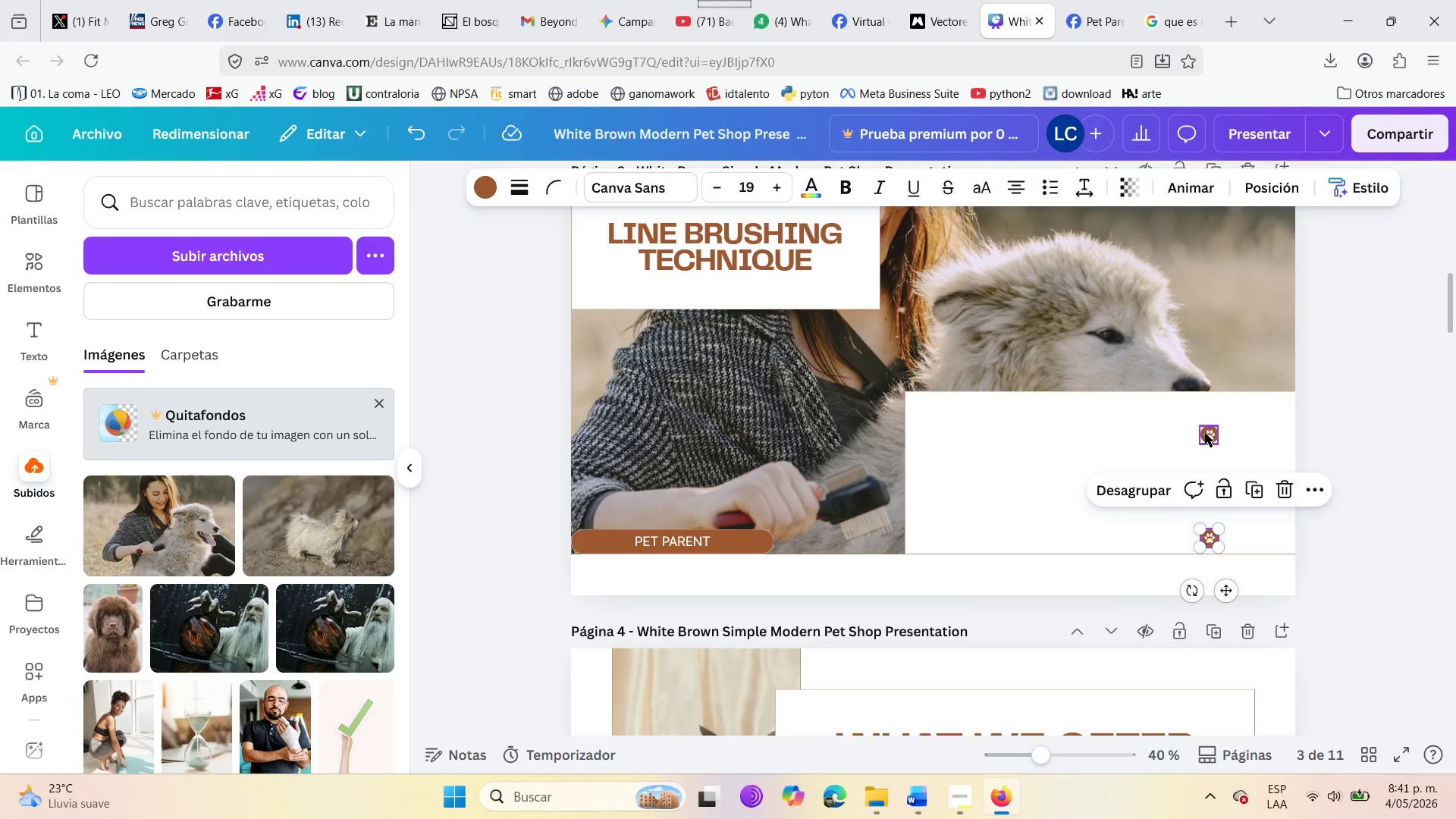 
left_click_drag(start_coordinate=[1205, 433], to_coordinate=[1272, 535])
 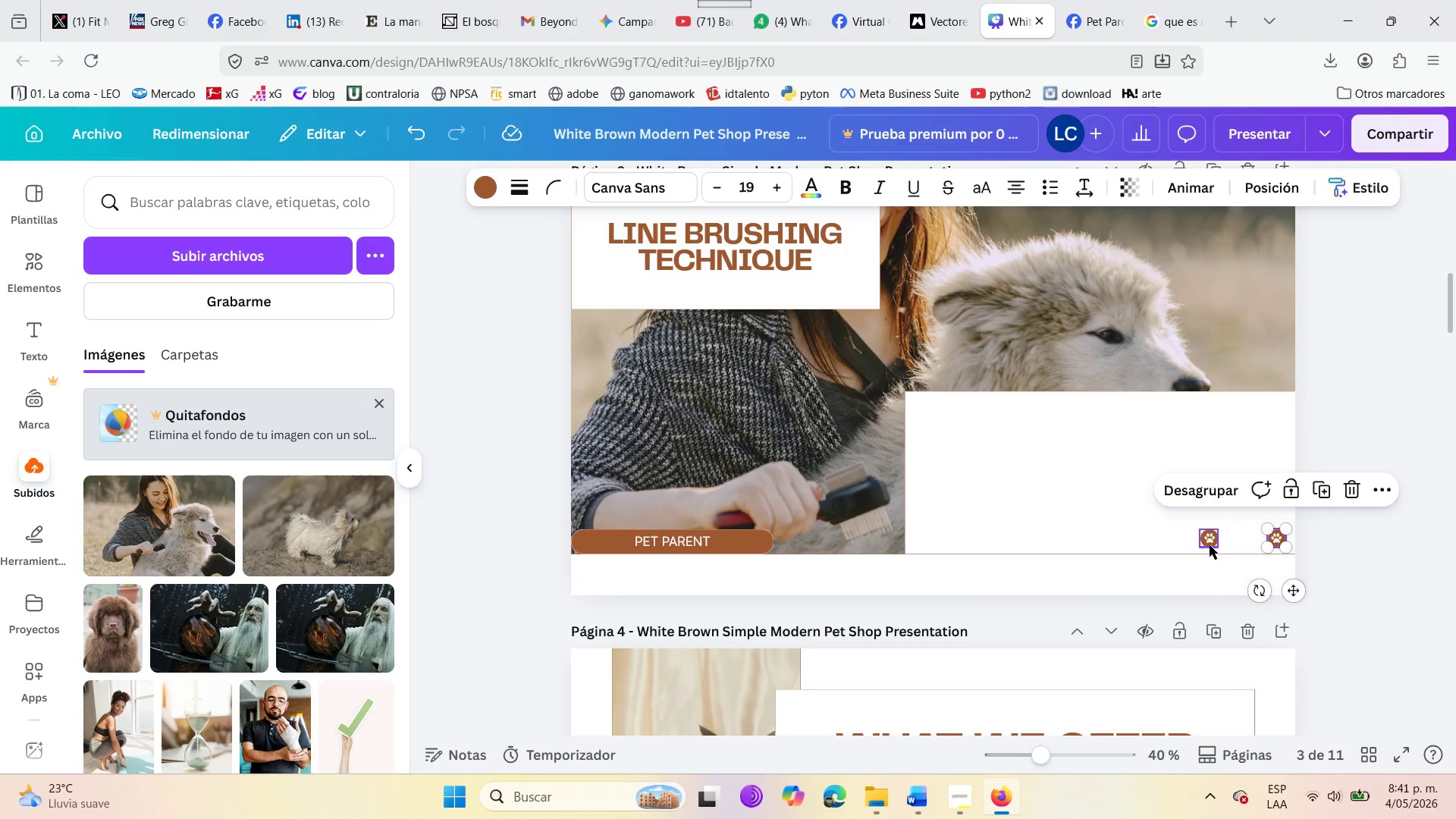 
left_click_drag(start_coordinate=[1210, 545], to_coordinate=[1229, 545])
 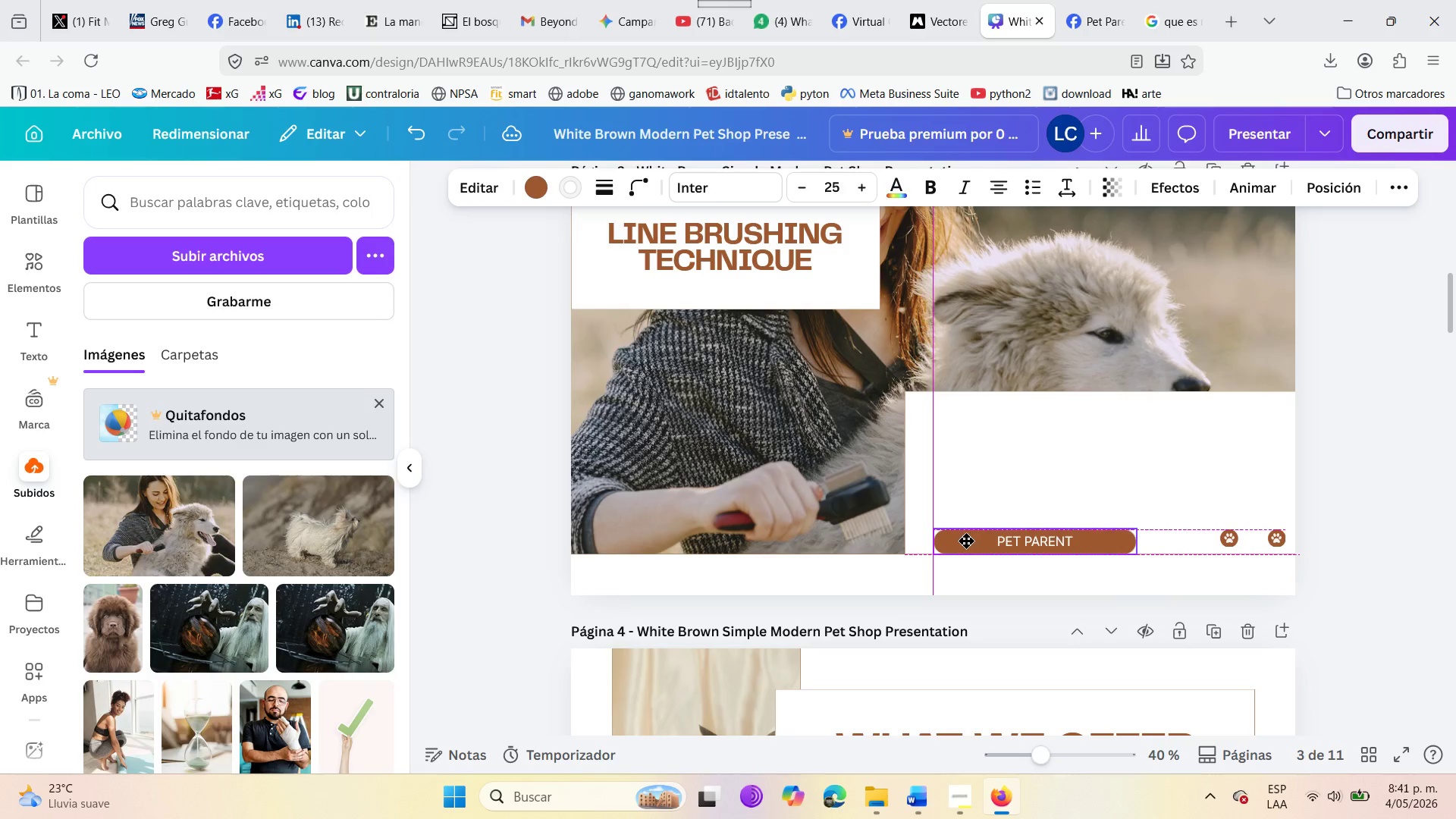 
wait(8.34)
 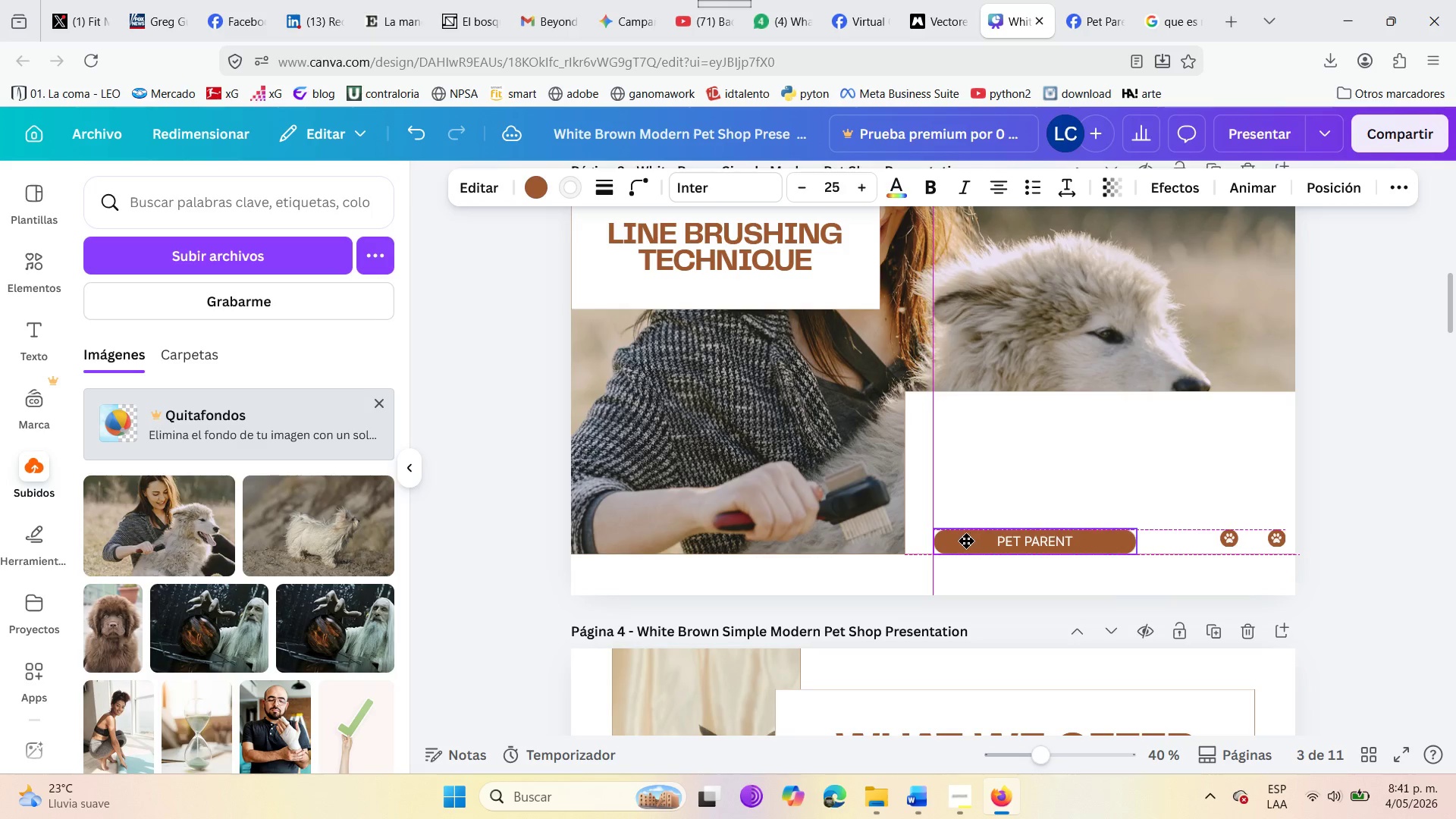 
left_click([1015, 464])
 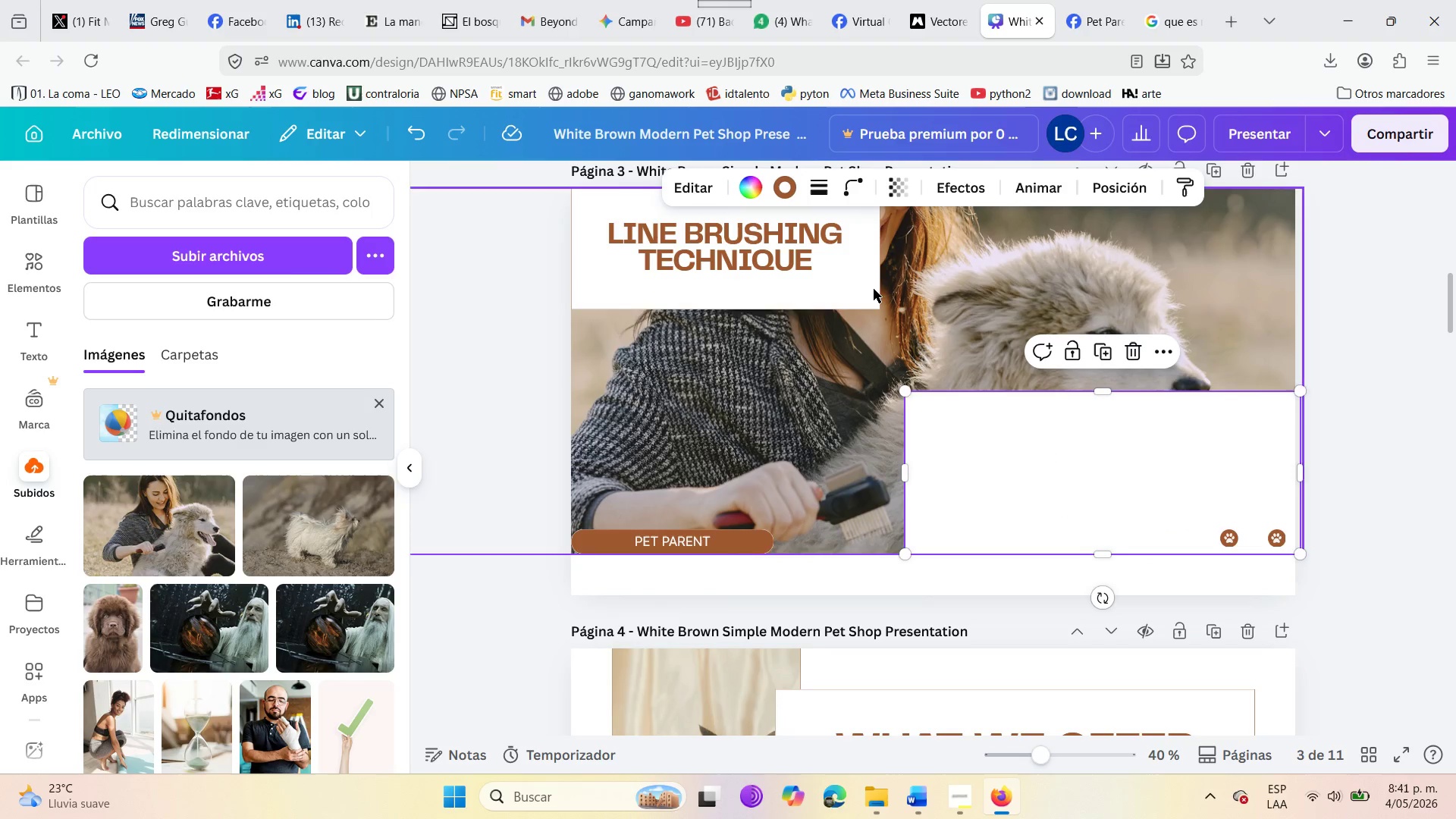 
scroll: coordinate [830, 563], scroll_direction: up, amount: 2.0
 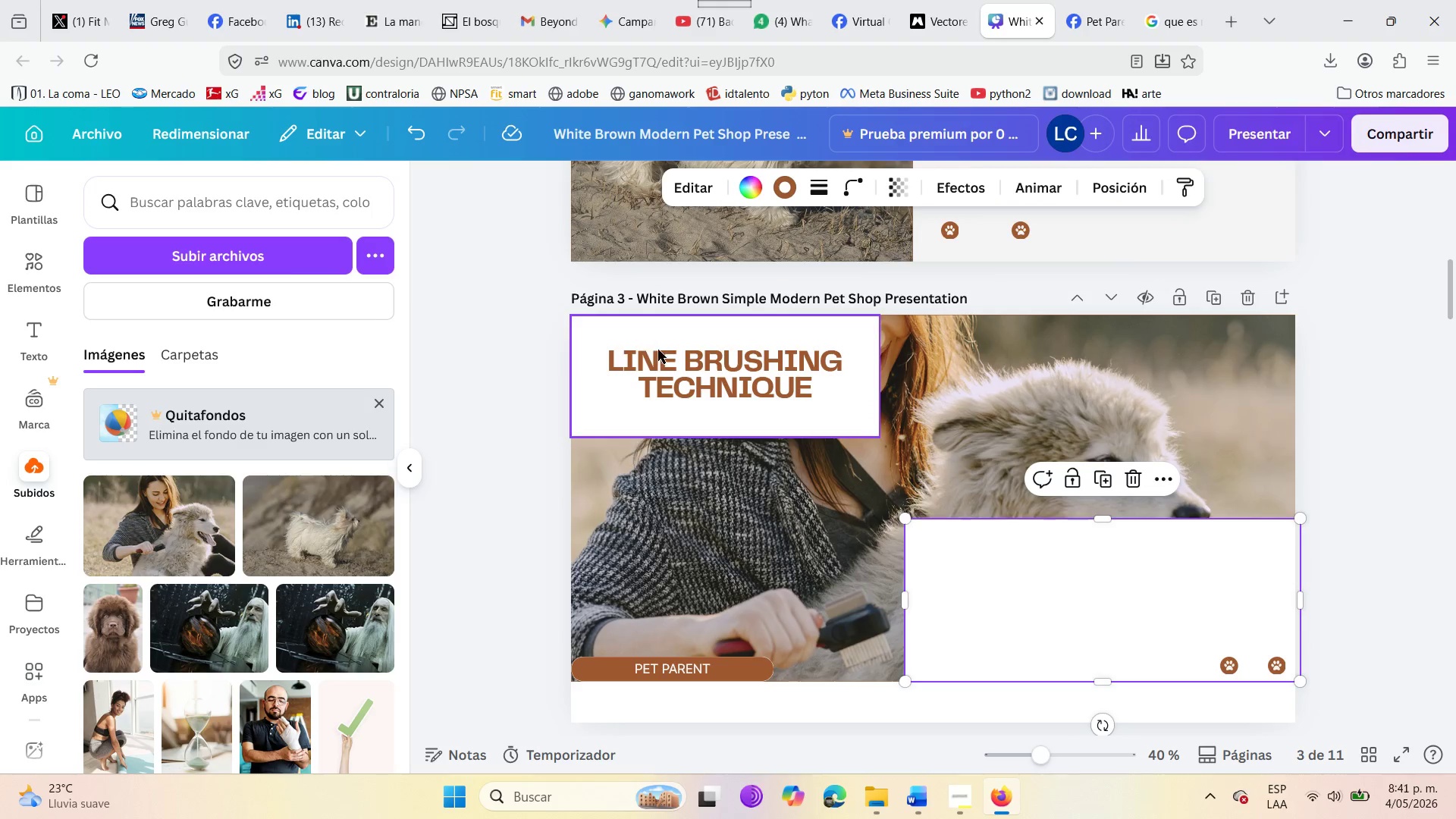 
left_click([661, 360])
 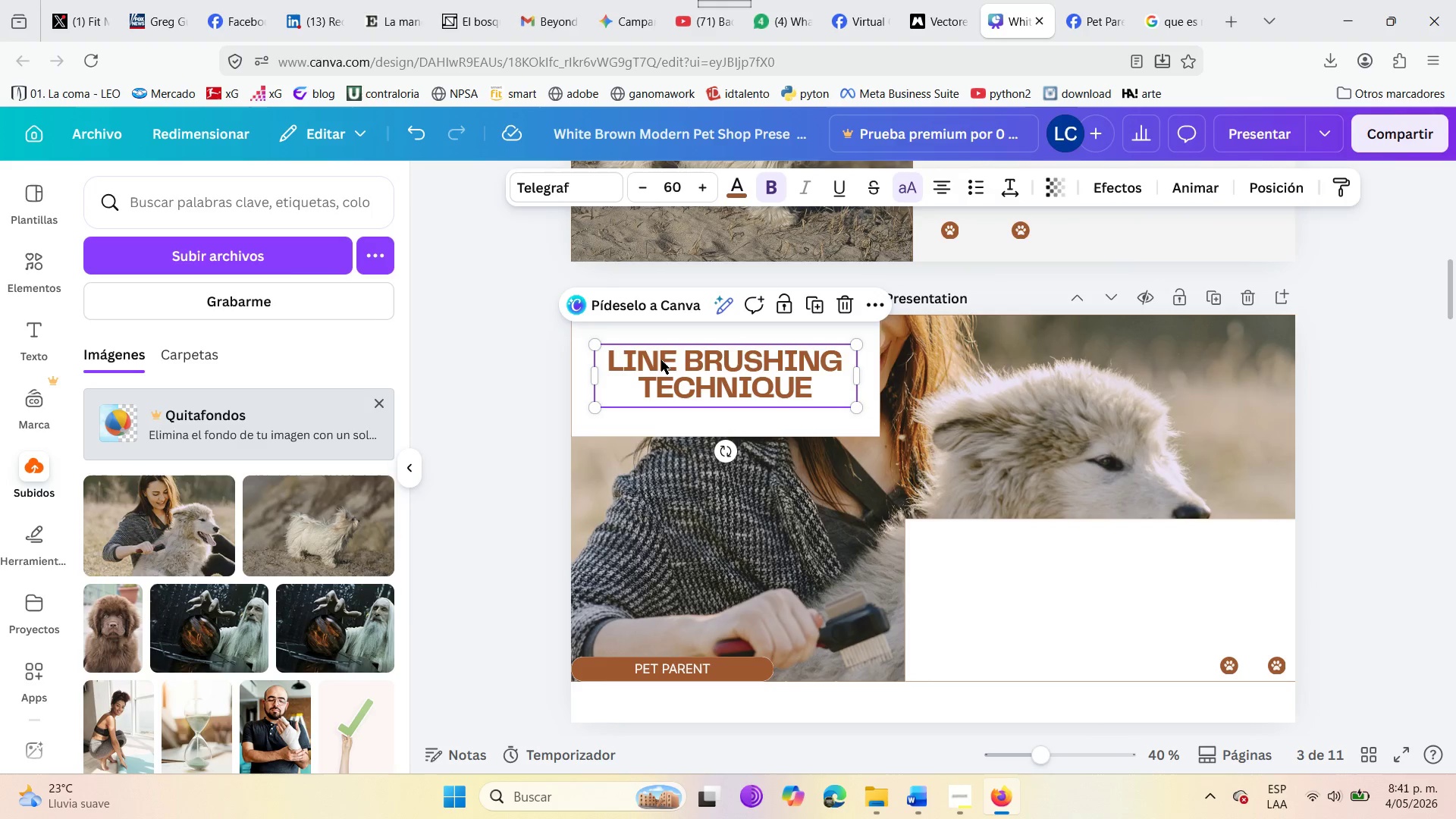 
key(Control+C)
 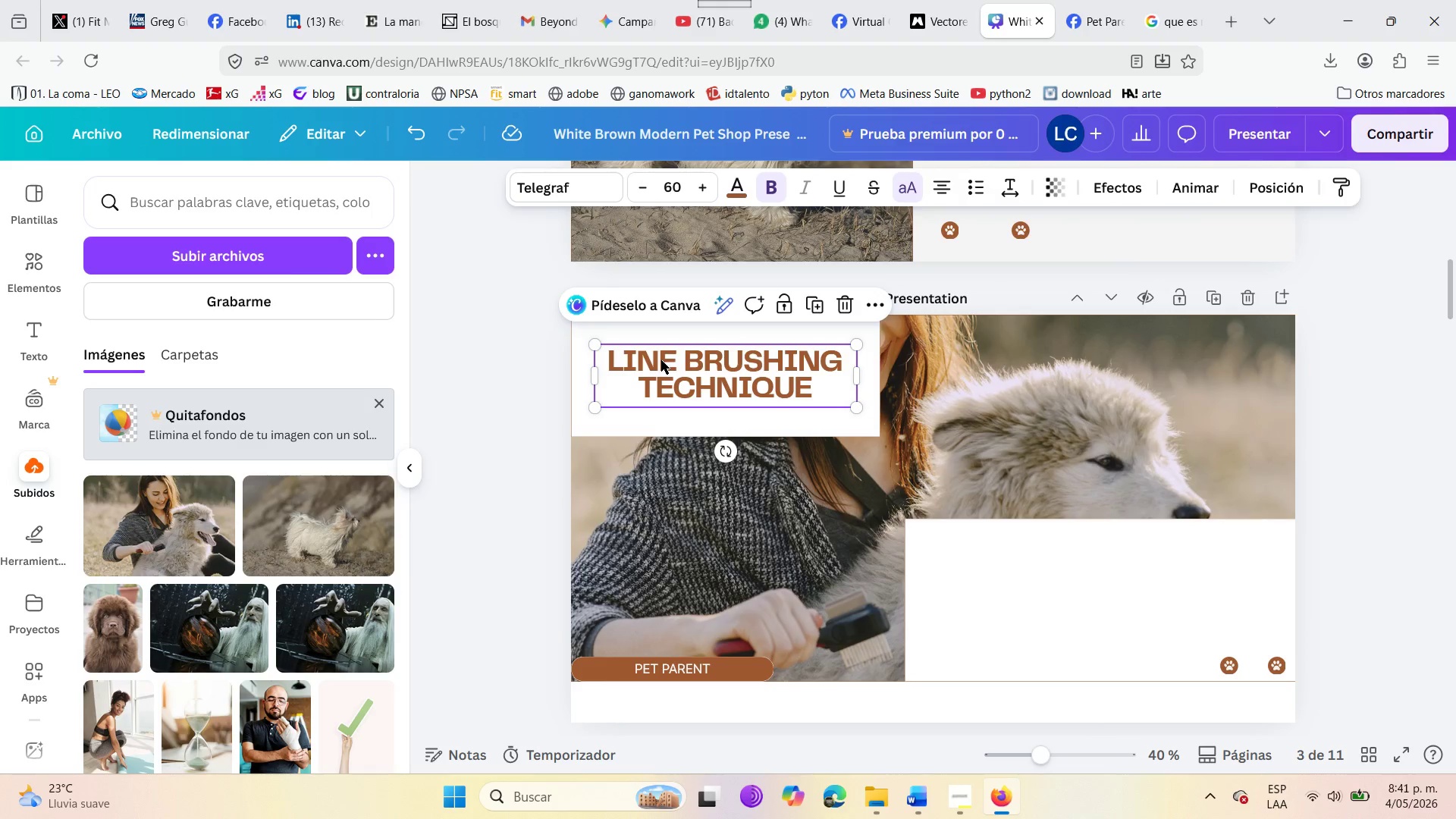 
key(Control+V)
 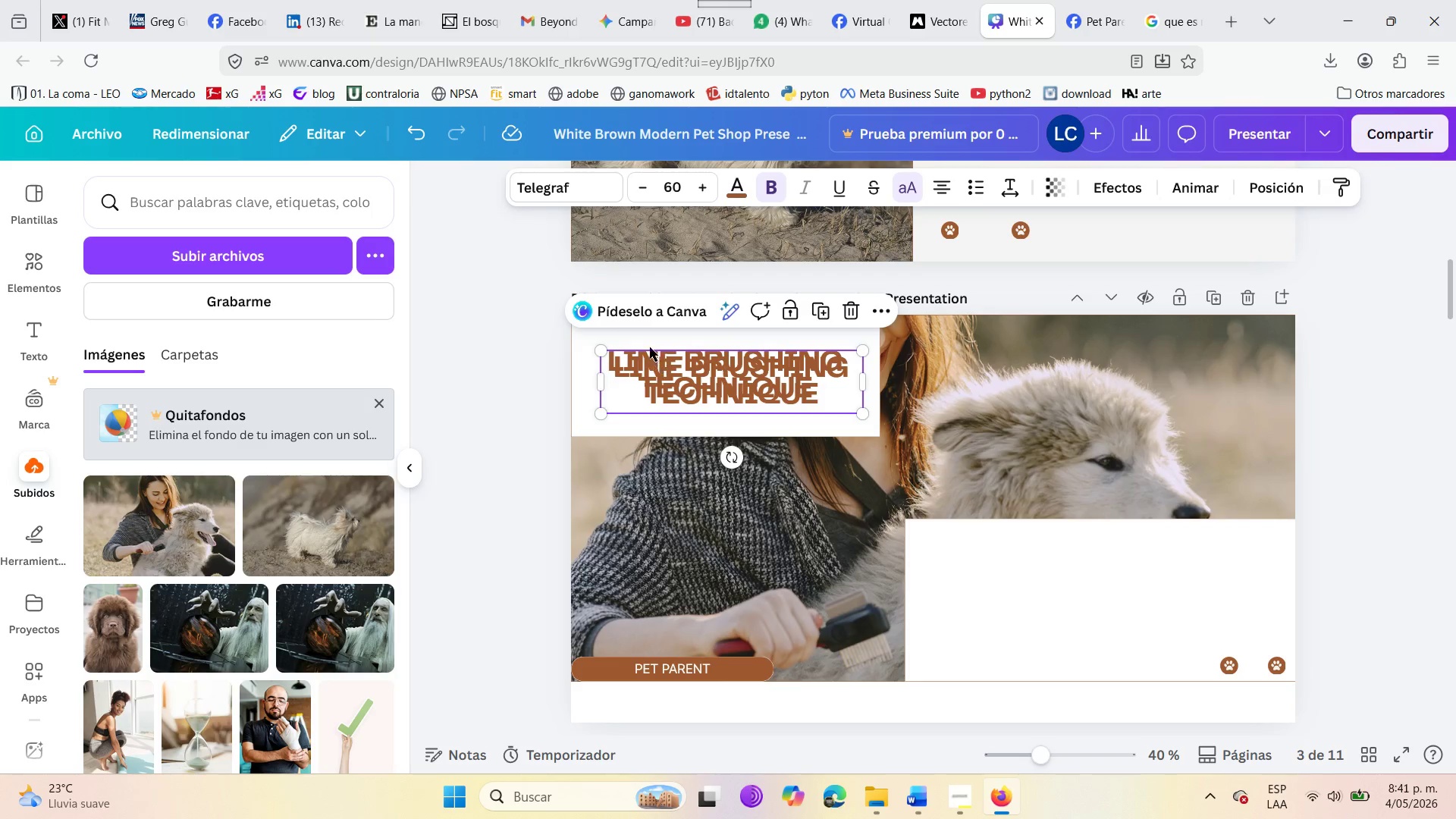 
left_click_drag(start_coordinate=[667, 366], to_coordinate=[1037, 573])
 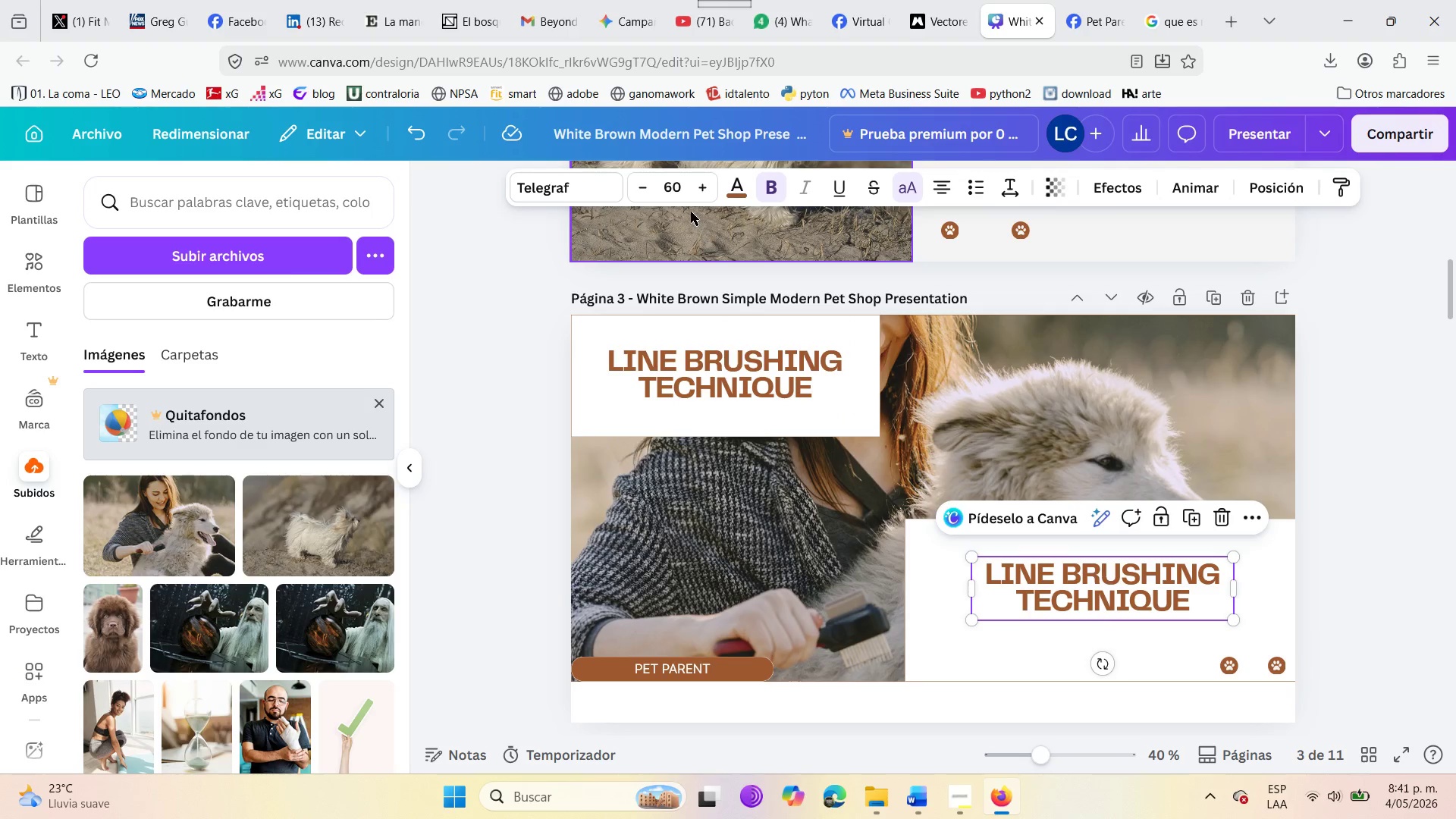 
left_click([689, 184])
 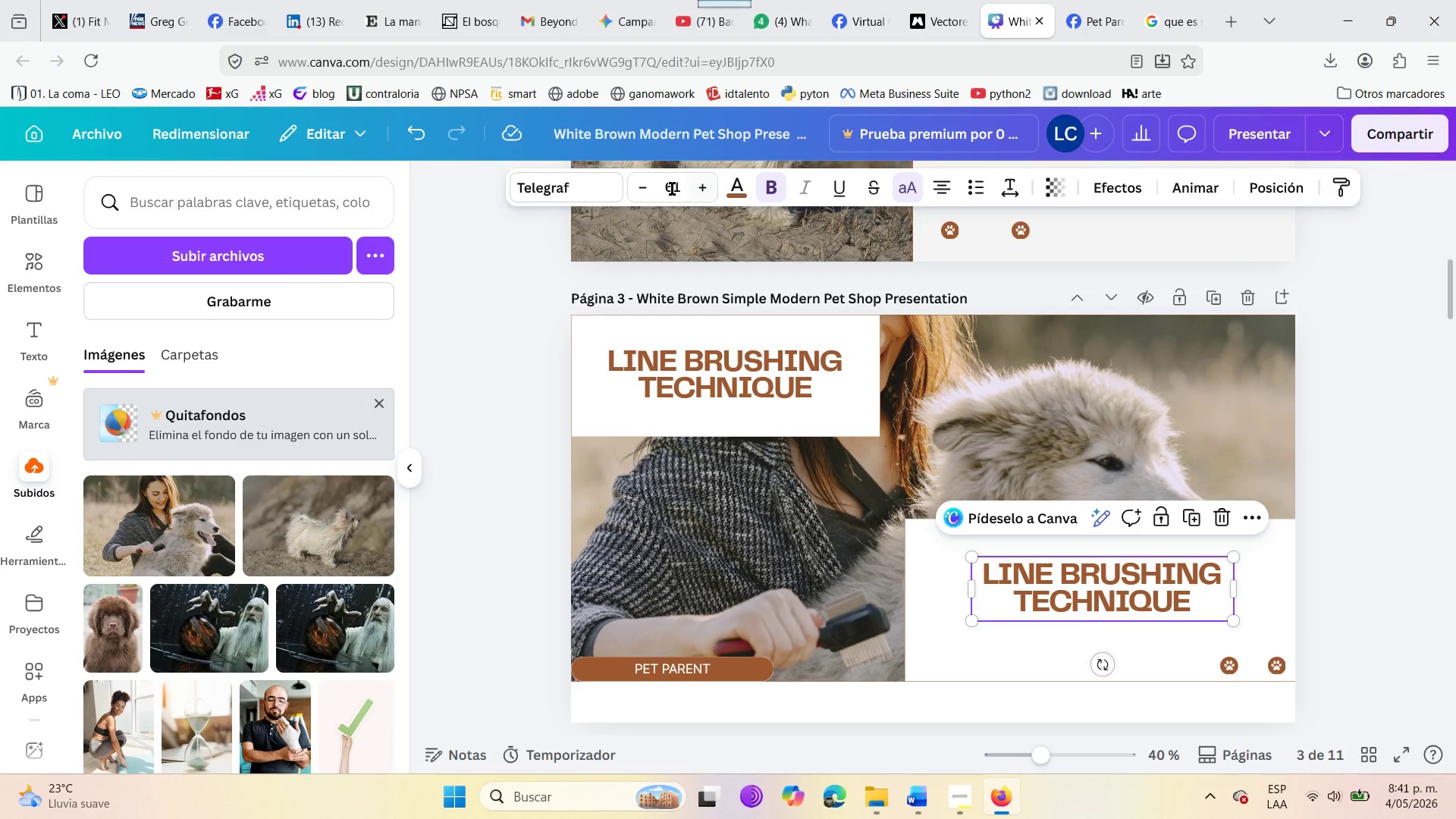 
double_click([642, 187])
 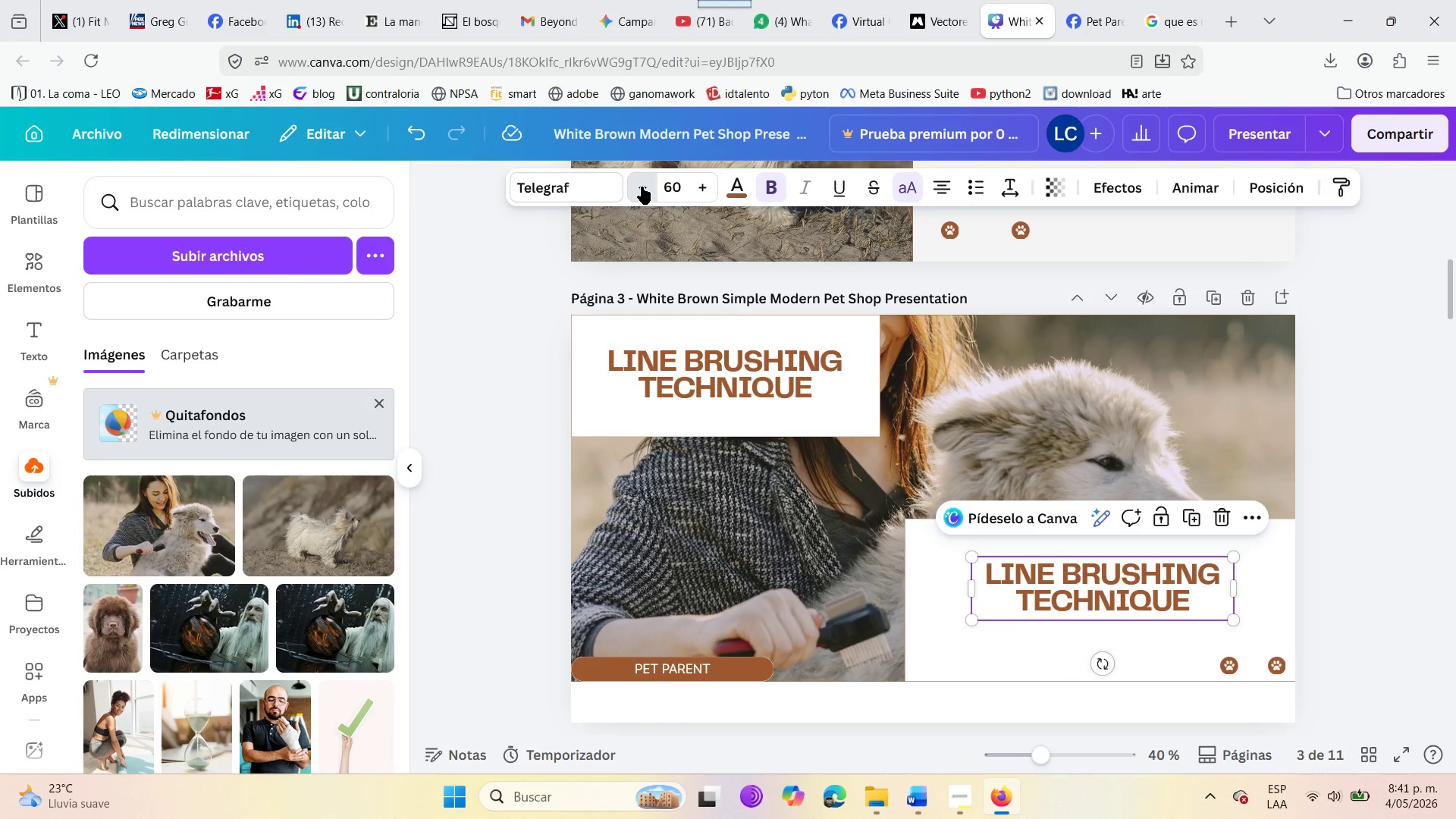 
triple_click([642, 187])
 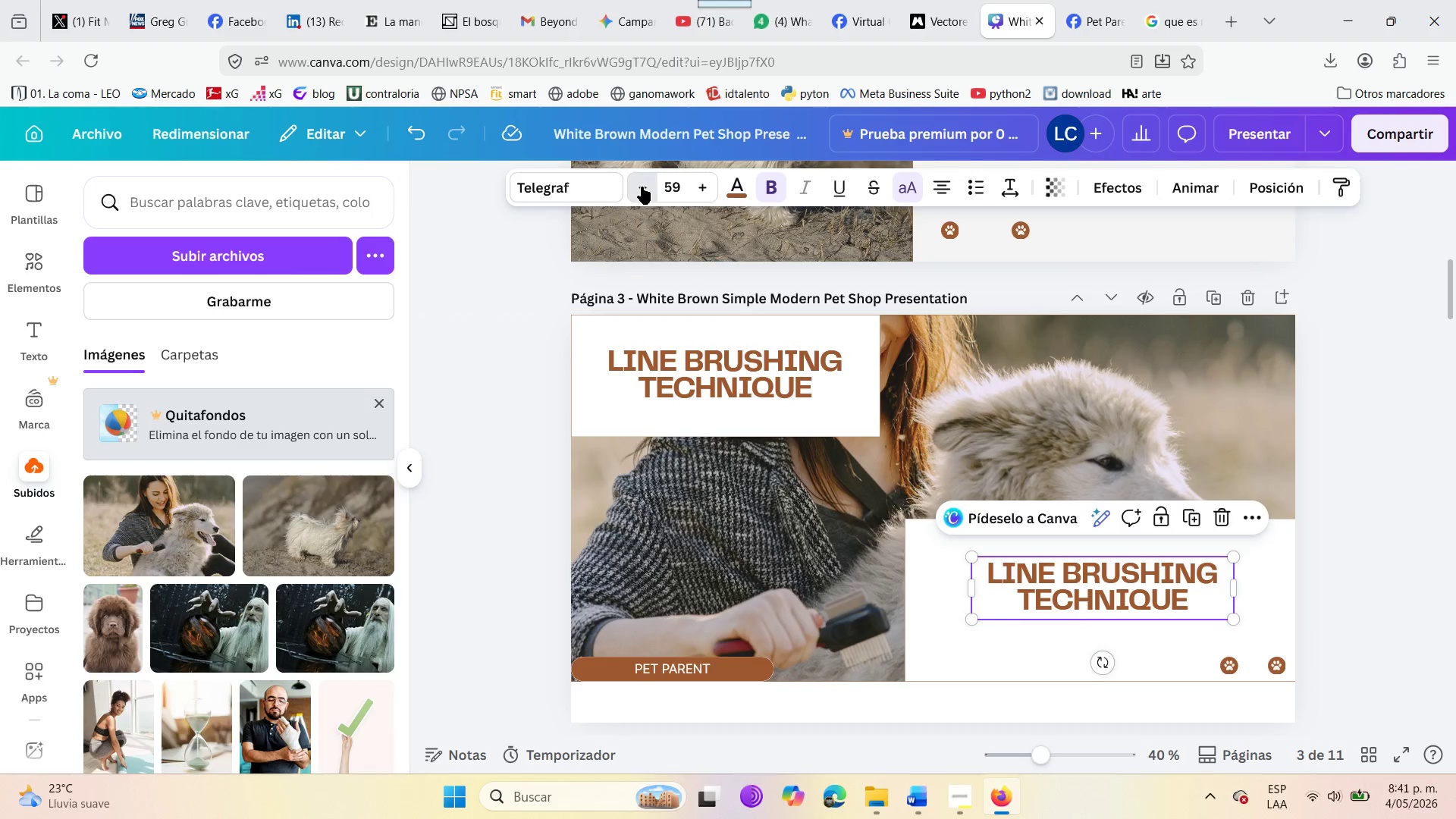 
triple_click([642, 187])
 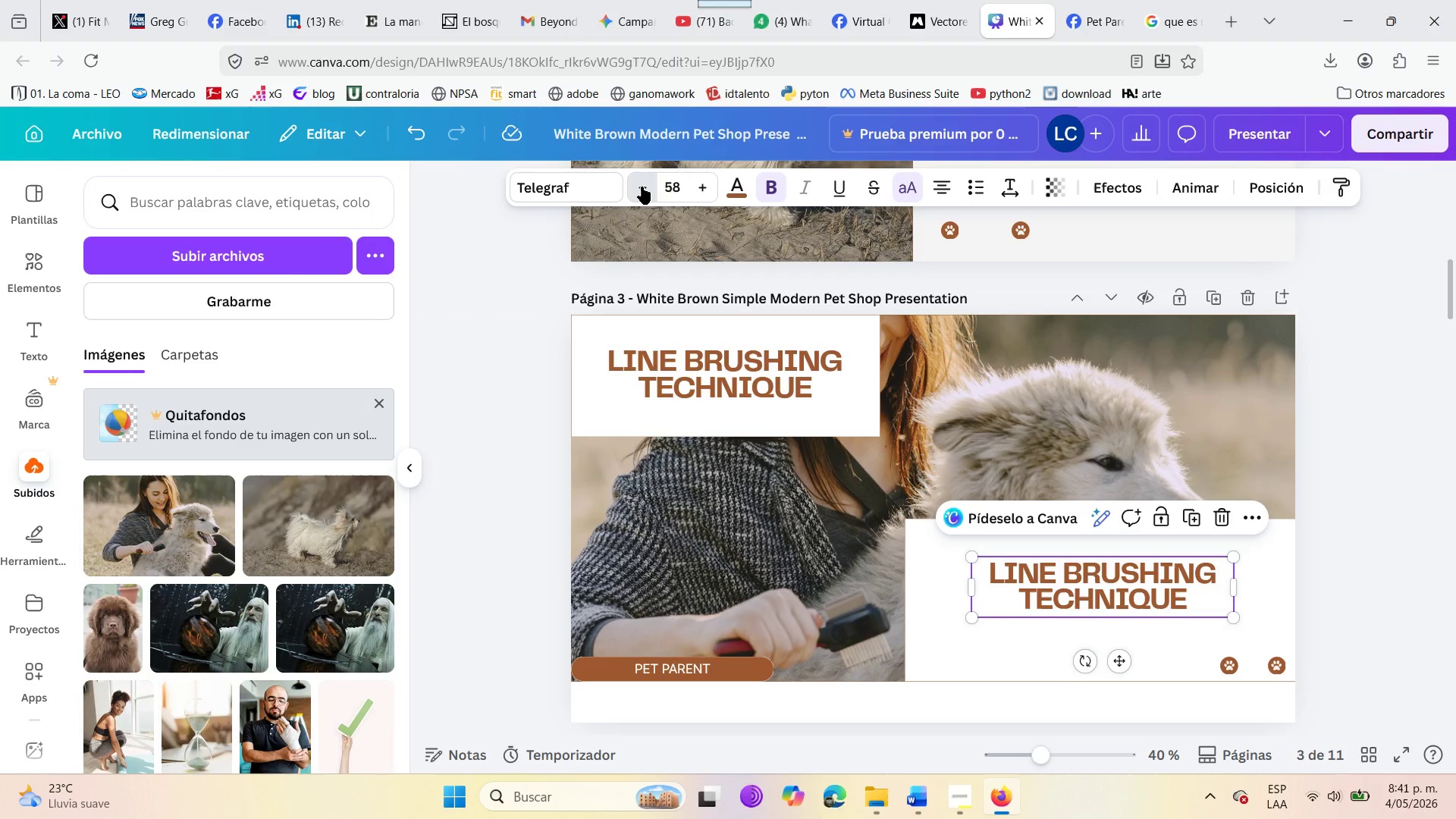 
triple_click([642, 187])
 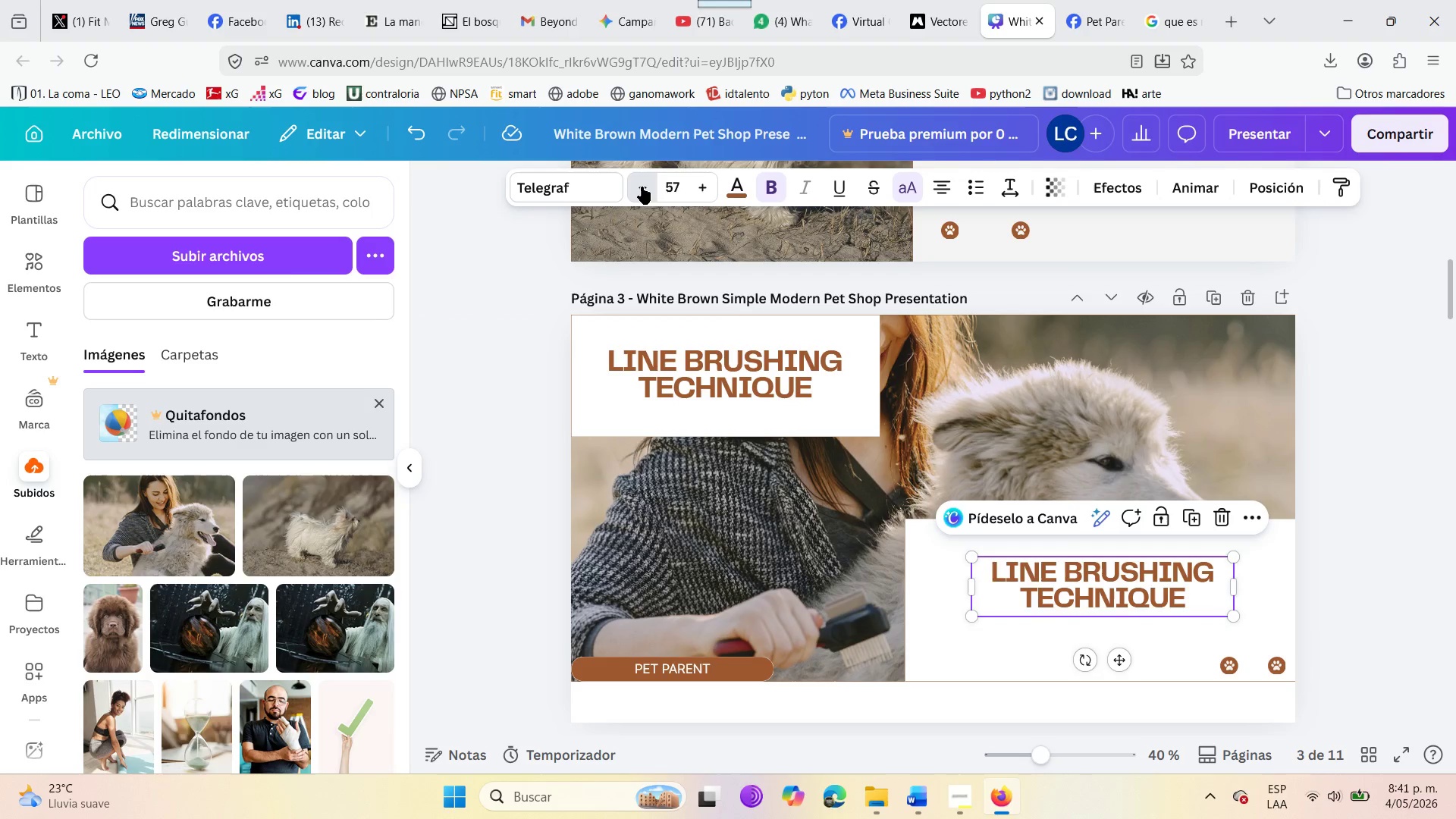 
triple_click([642, 187])
 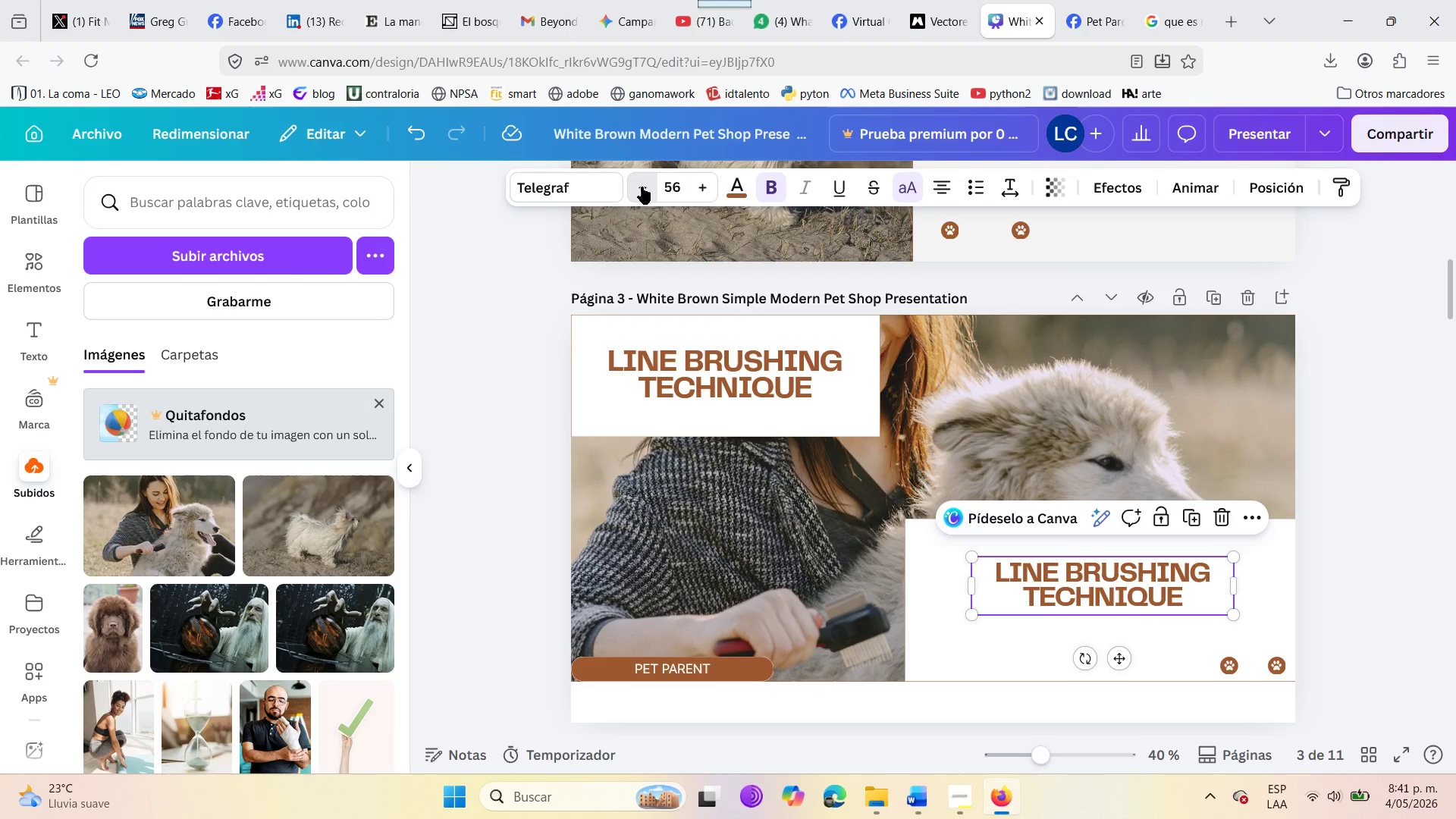 
triple_click([642, 187])
 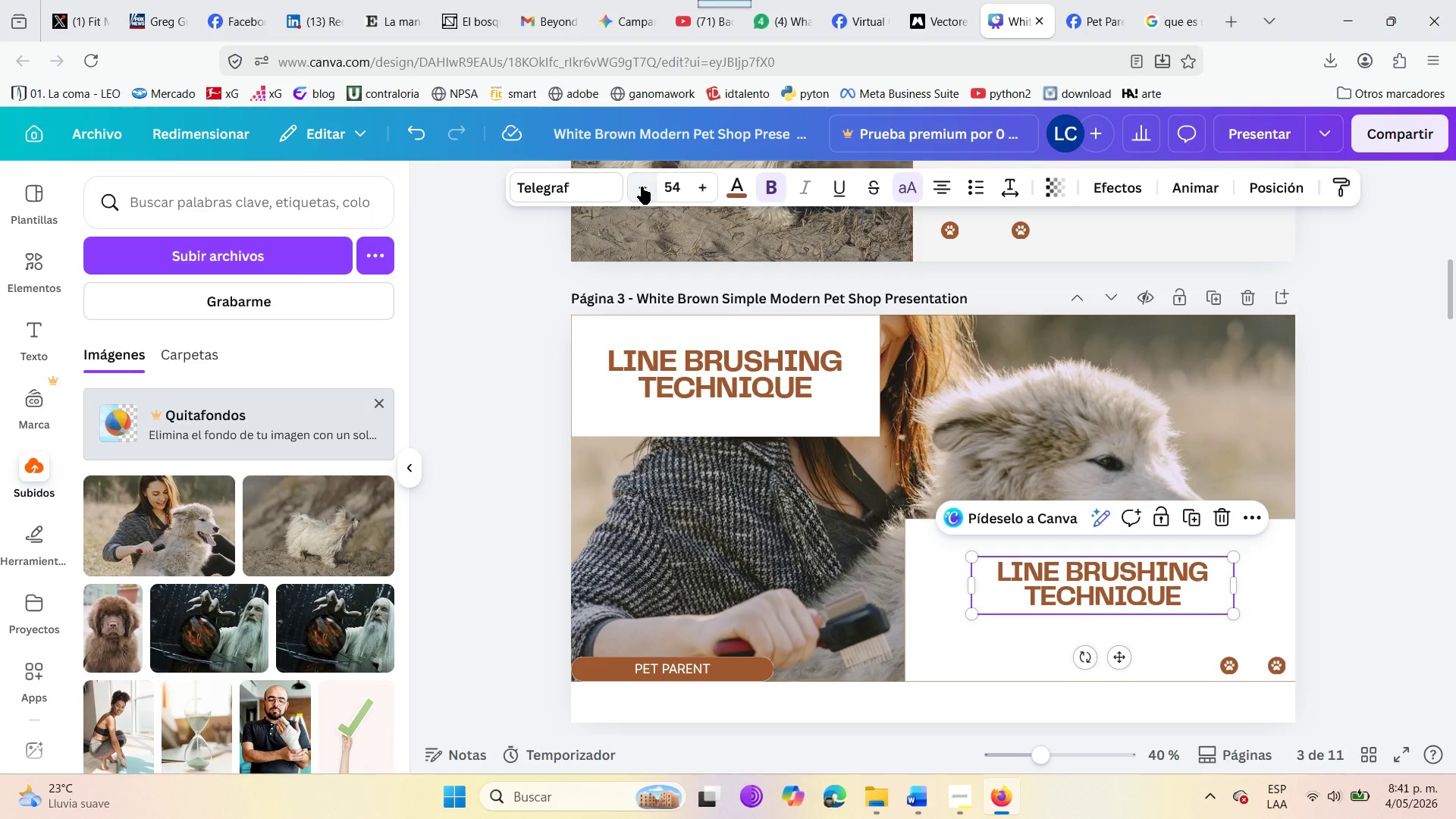 
triple_click([642, 187])
 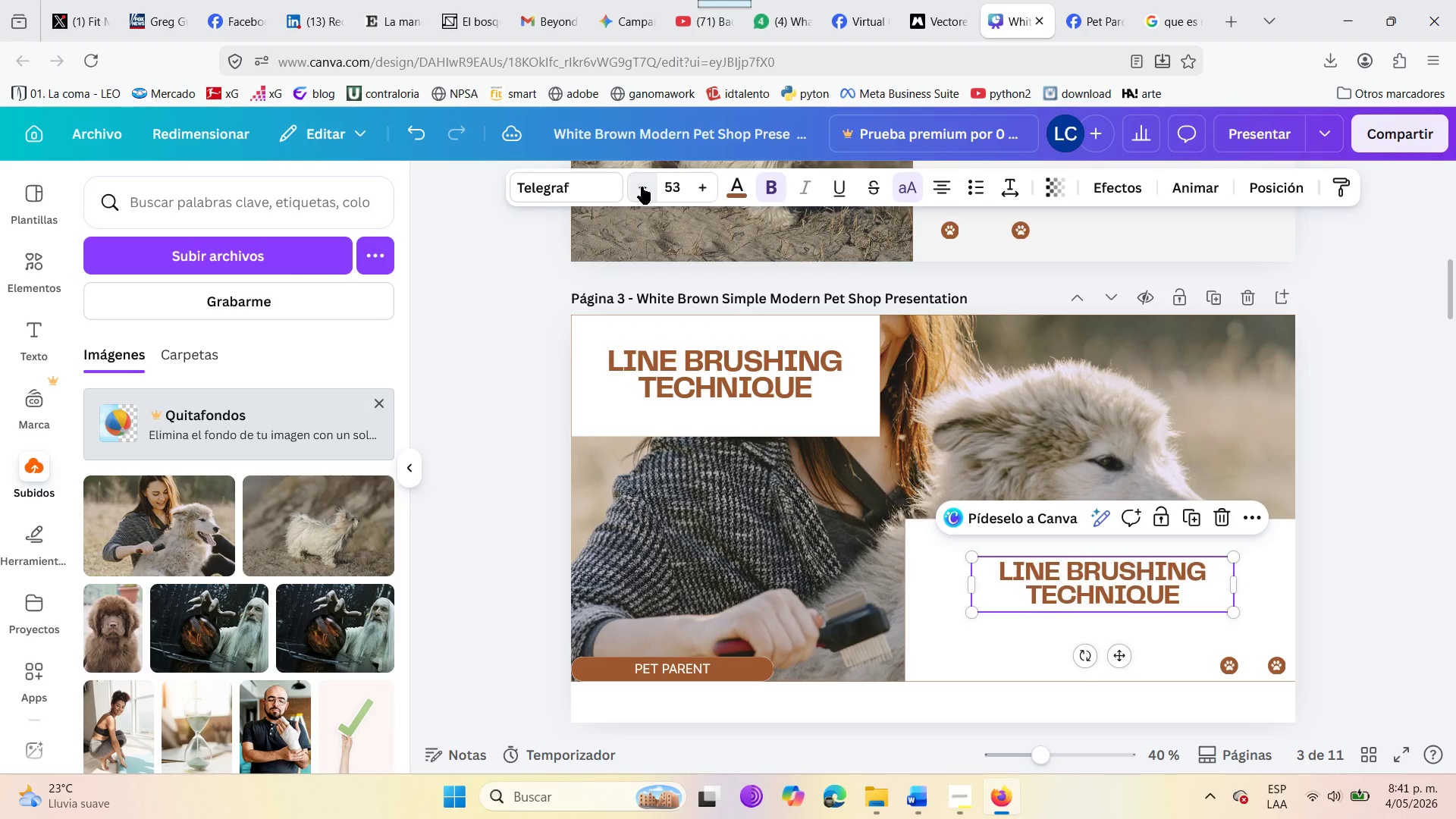 
triple_click([642, 187])
 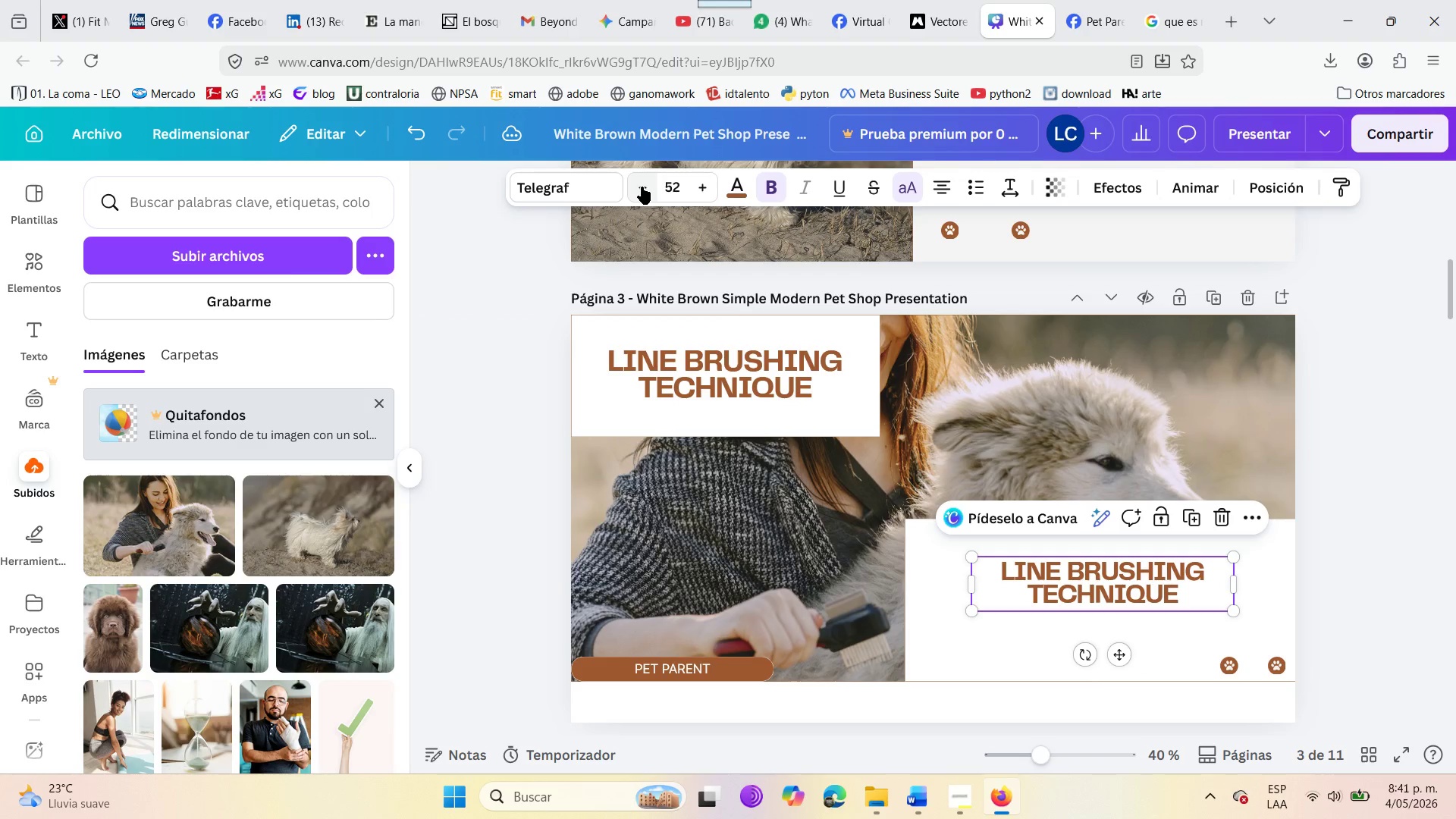 
left_click([642, 187])
 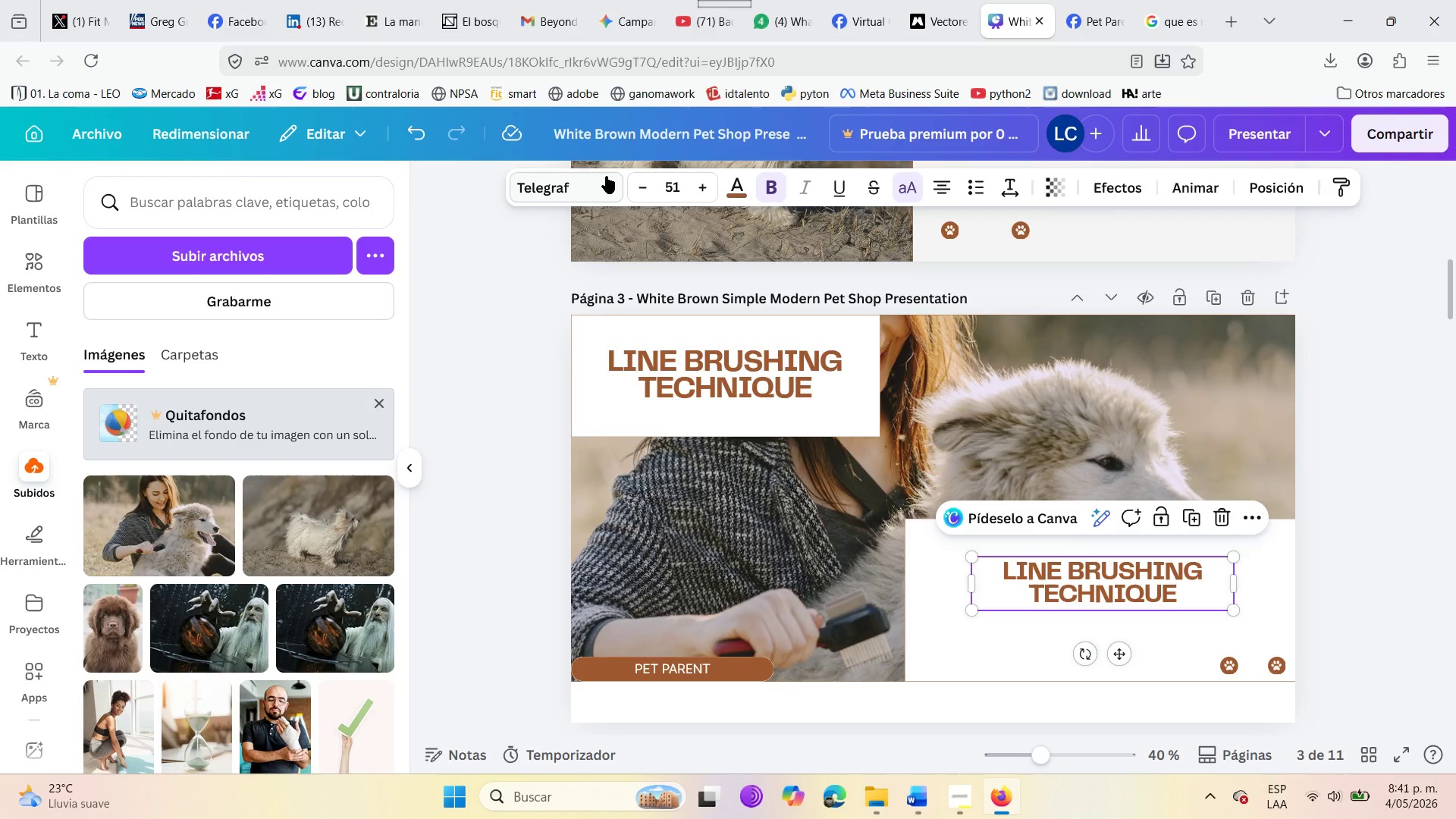 
left_click([637, 187])
 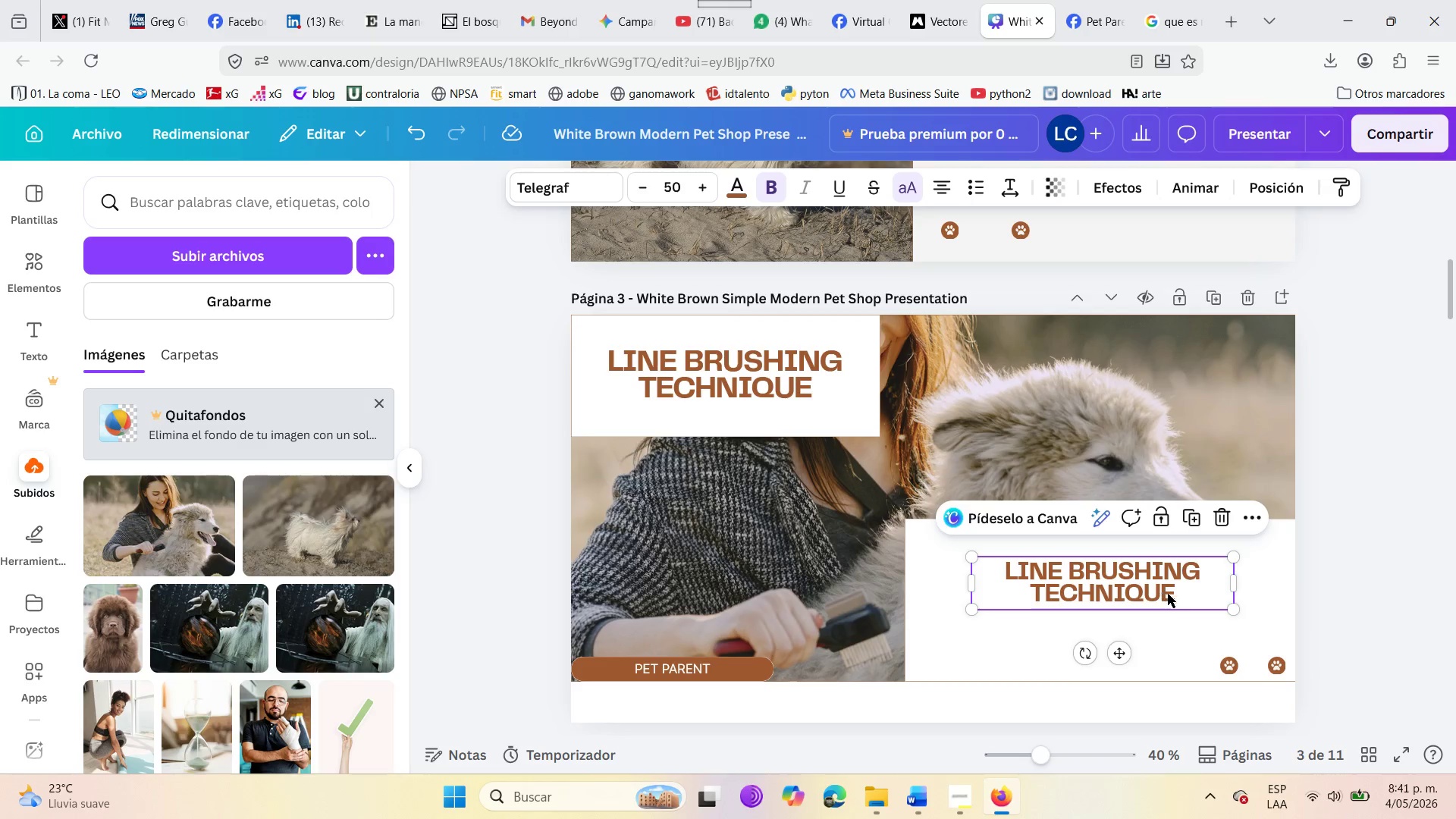 
double_click([1168, 594])
 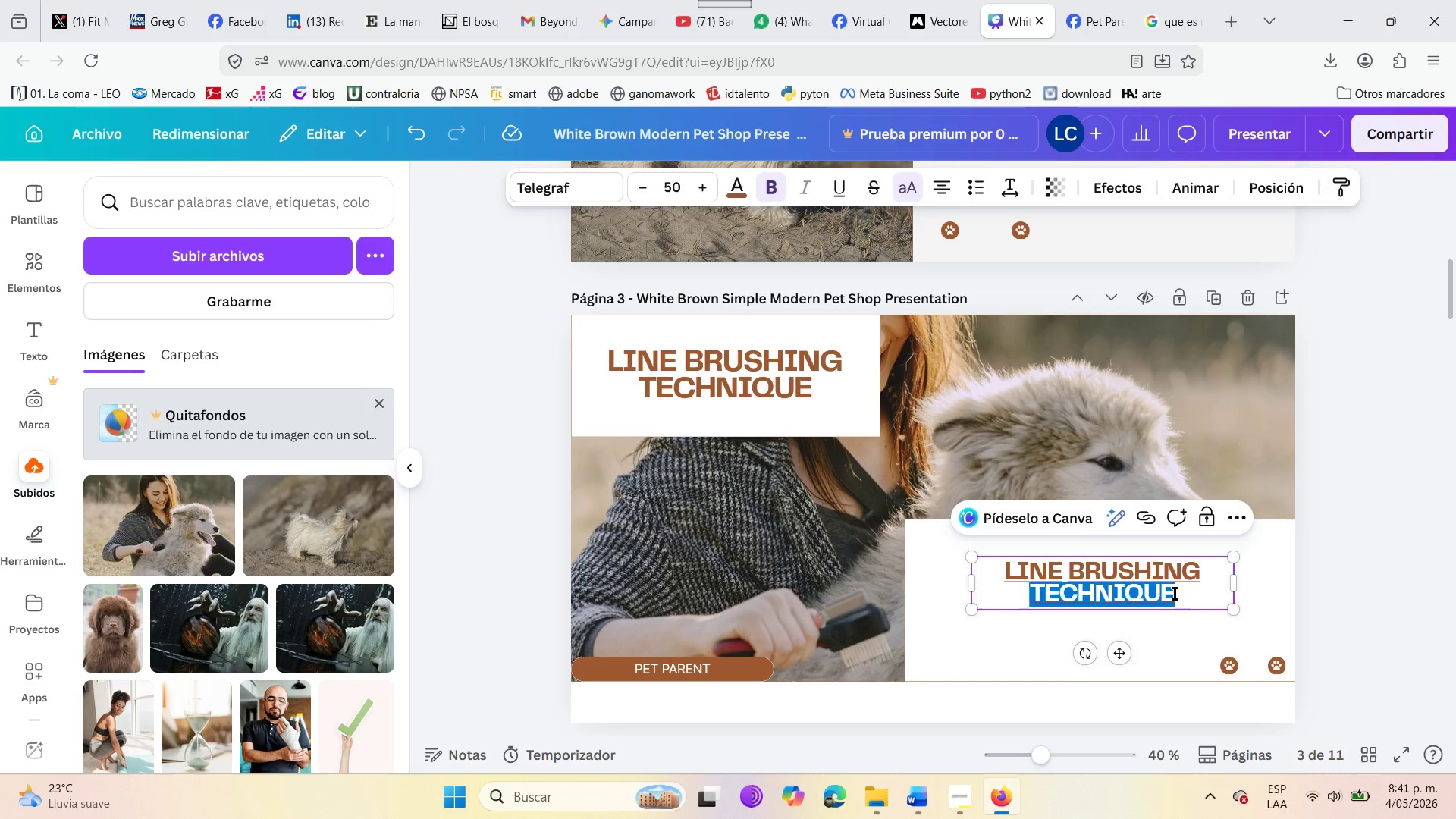 
left_click([1176, 592])
 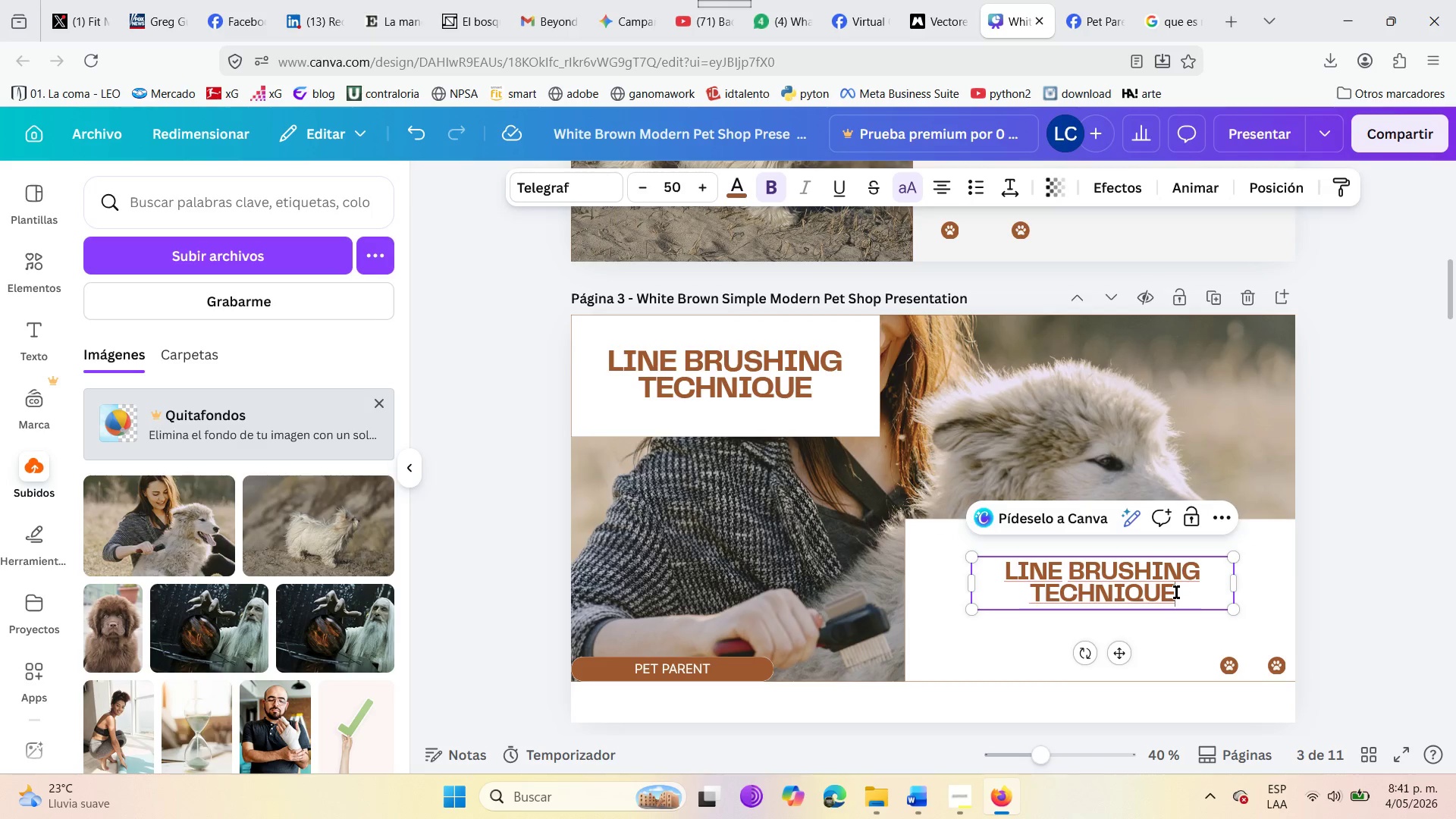 
hold_key(key=Backspace, duration=1.5)
 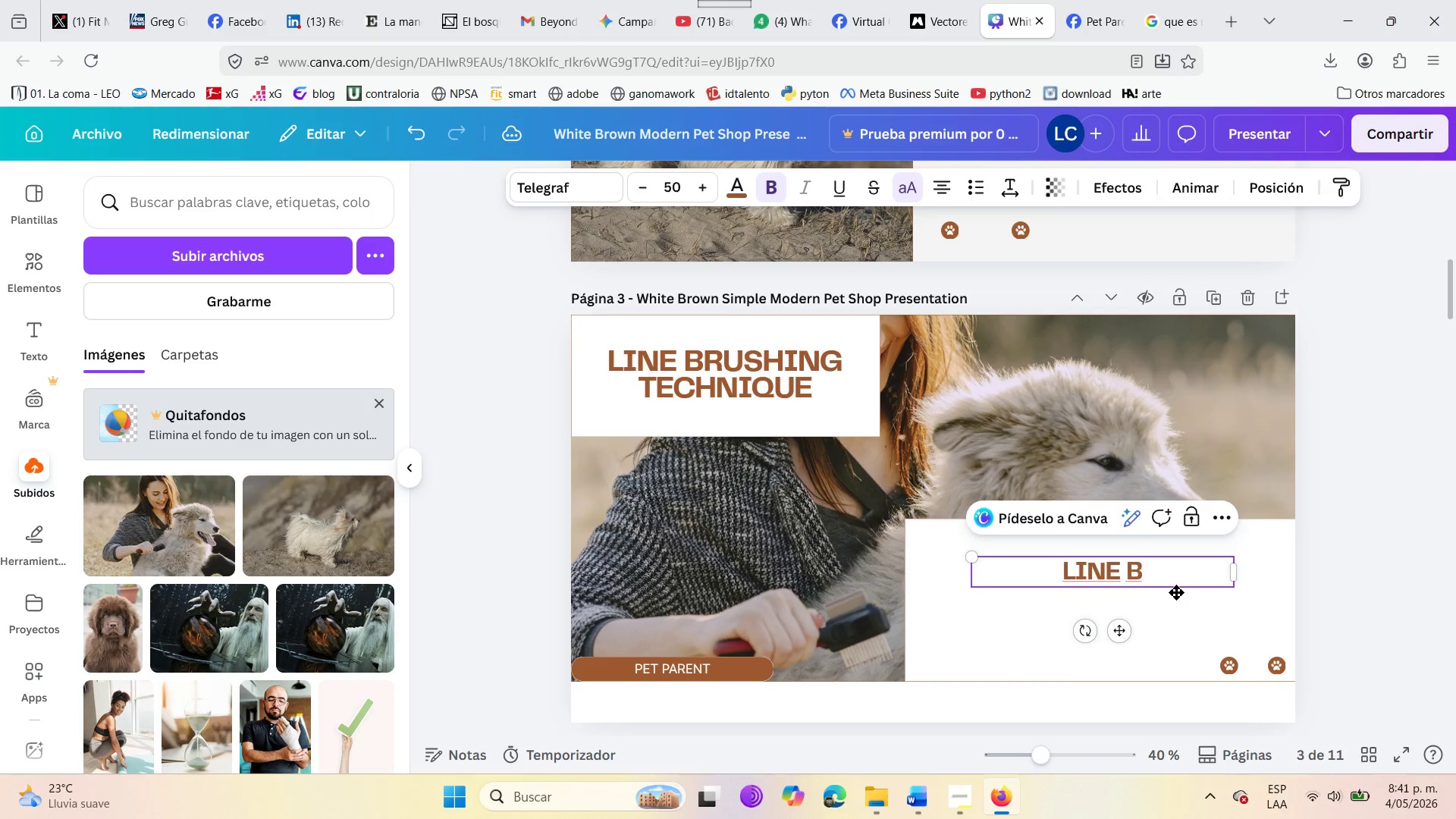 
key(Backspace)
key(Backspace)
key(Backspace)
key(Backspace)
key(Backspace)
key(Backspace)
type(Hold the hair )
 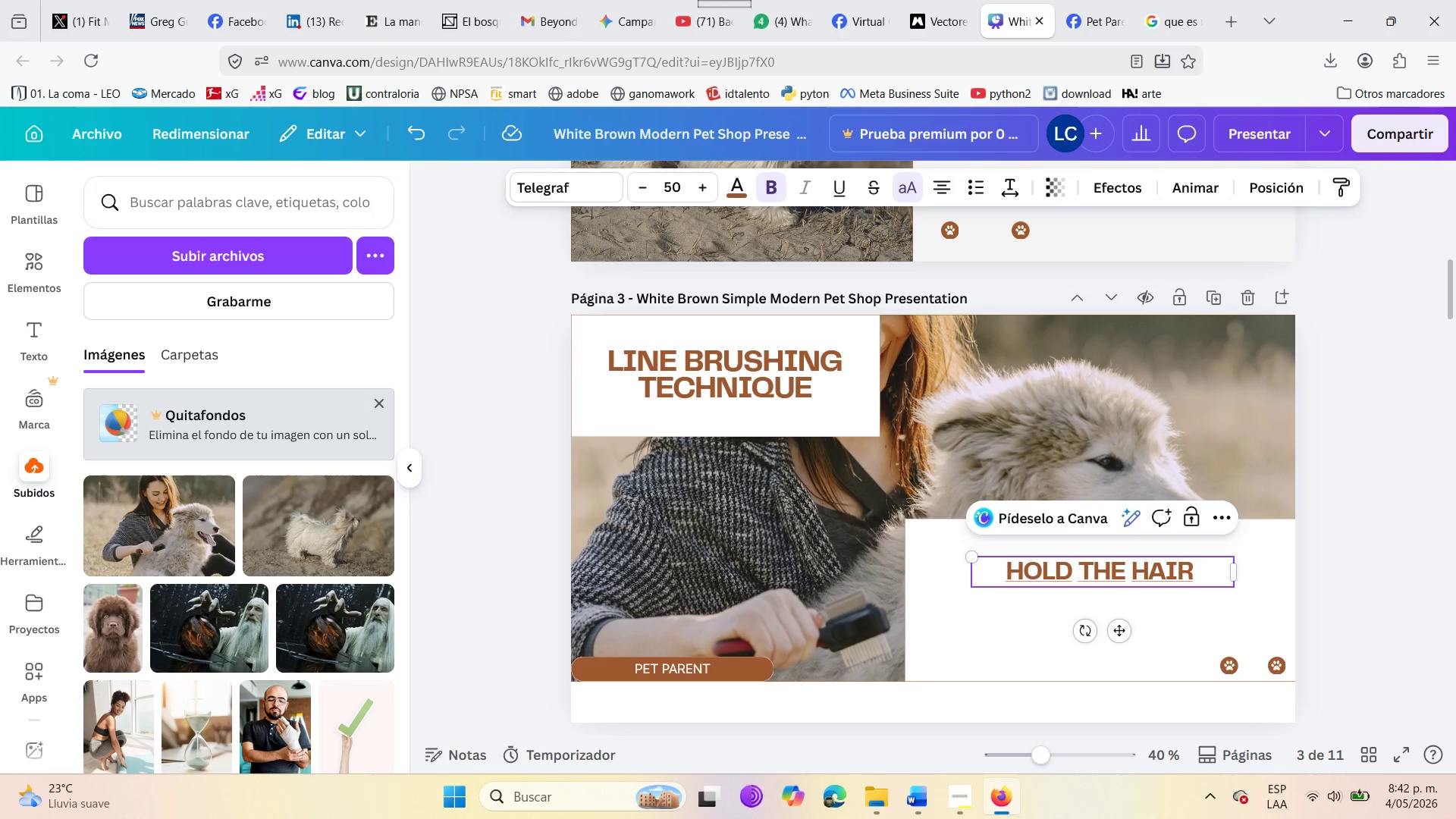 
type(up and brusj)
key(Backspace)
type(h from )
 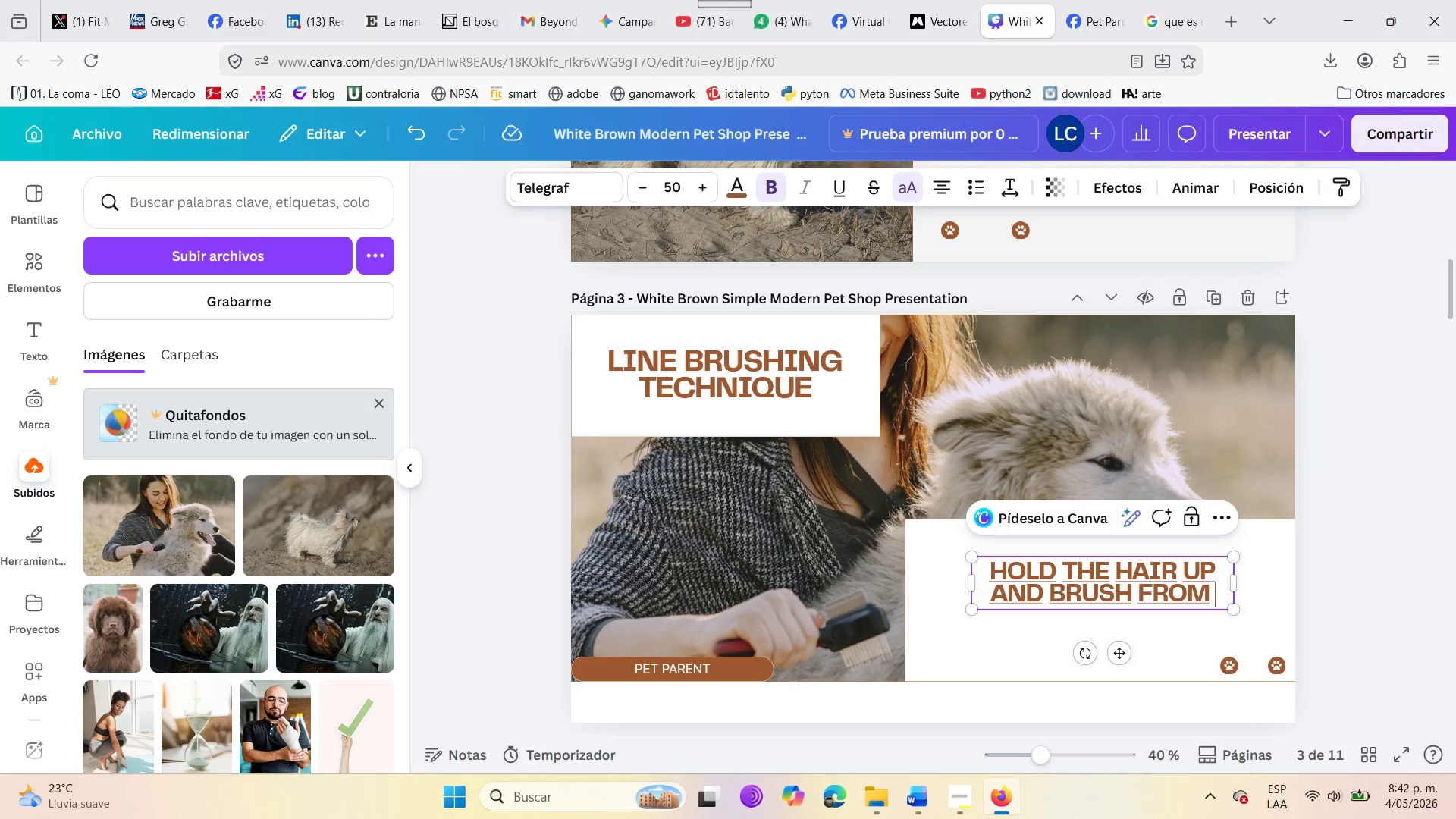 
wait(13.41)
 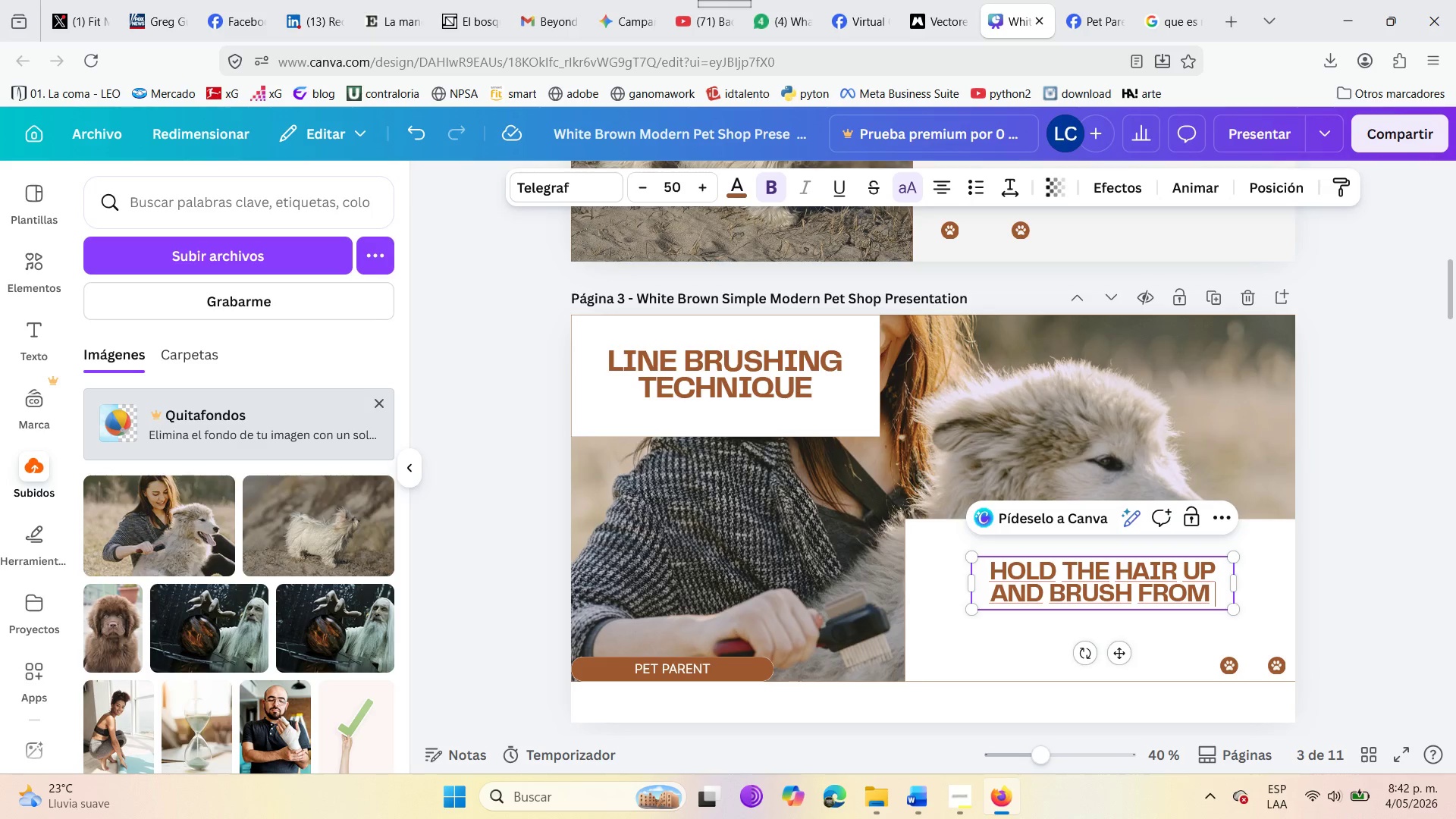 
type(the root )
 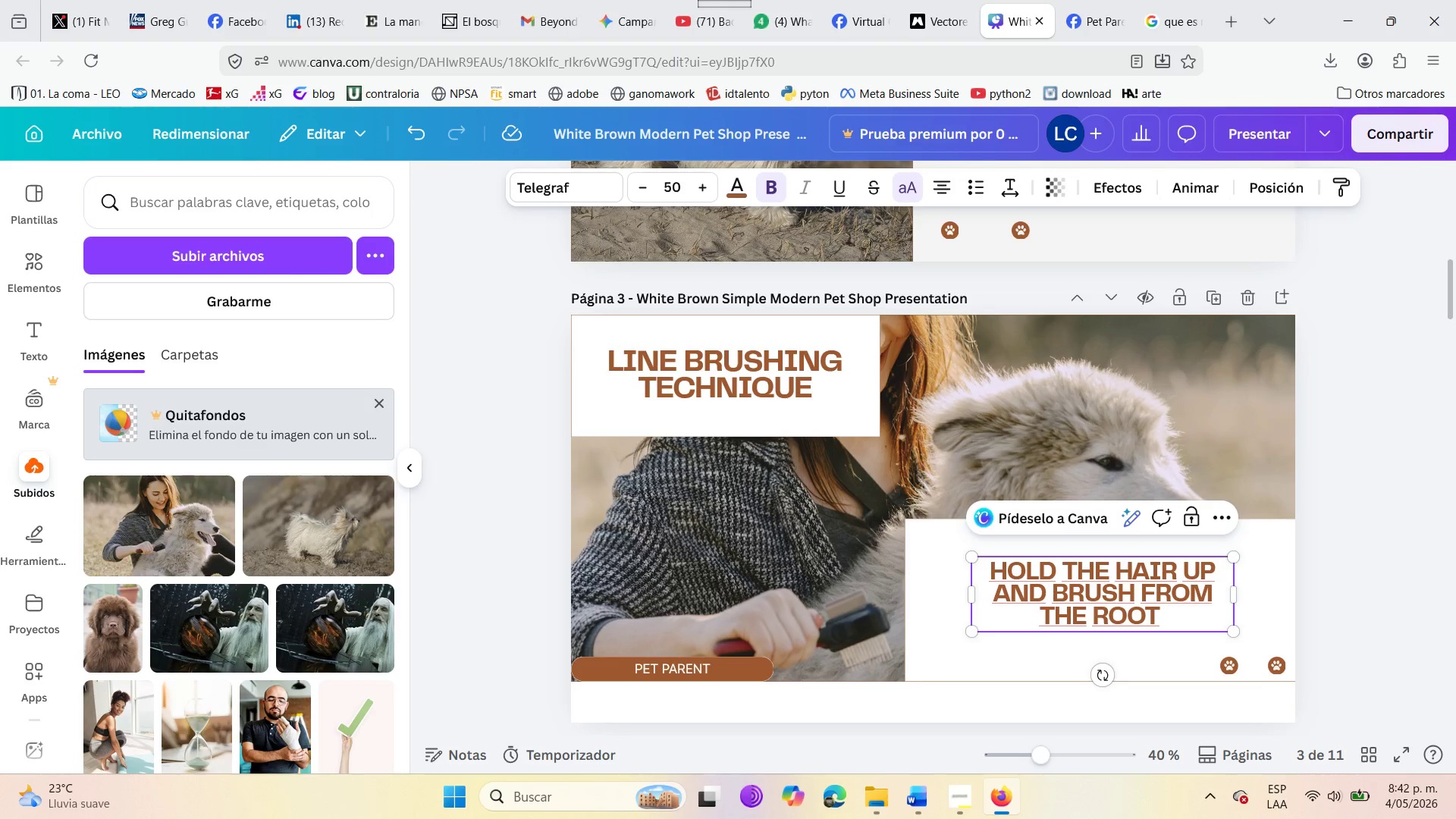 
wait(5.56)
 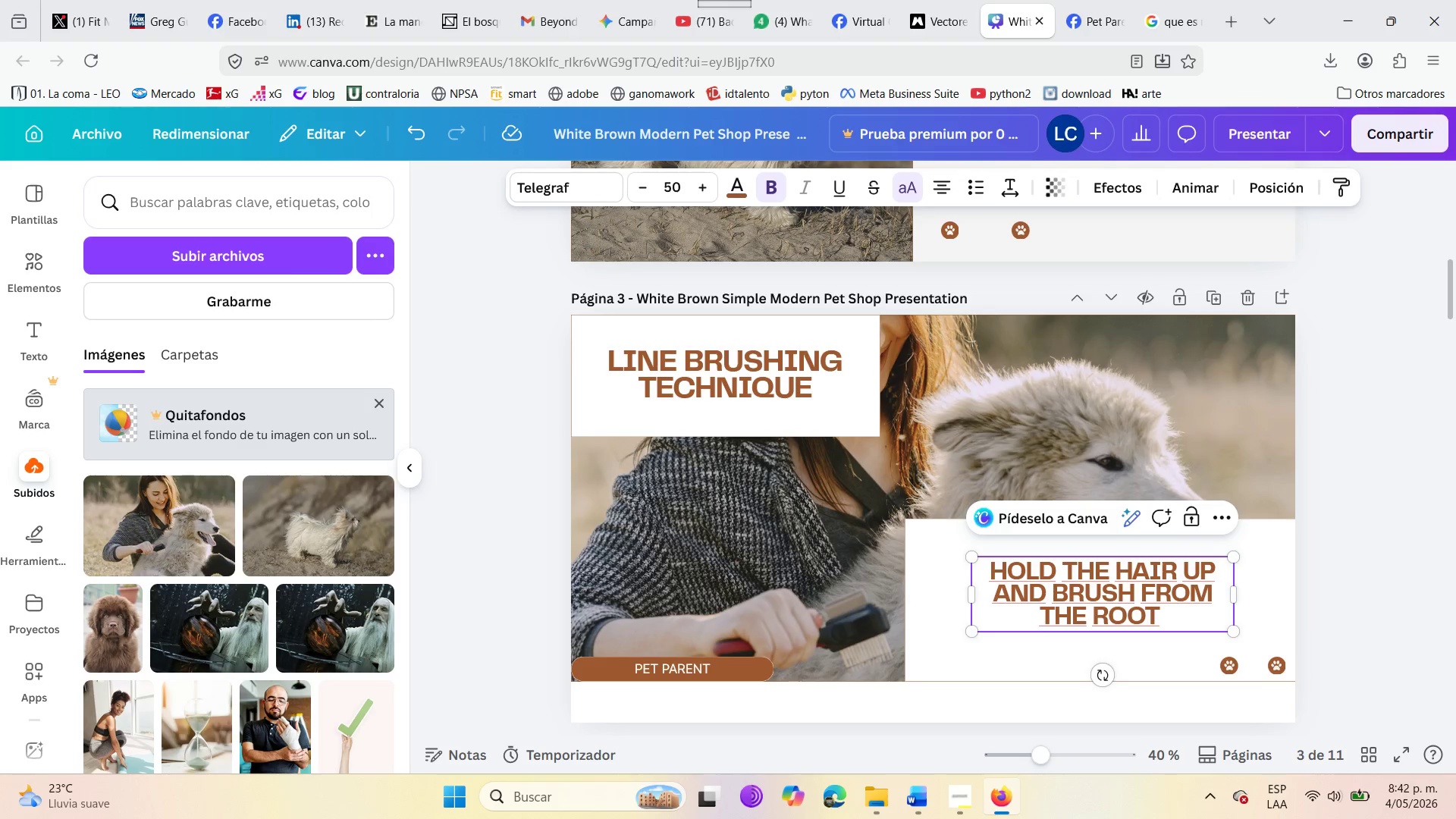 
type(outward )
 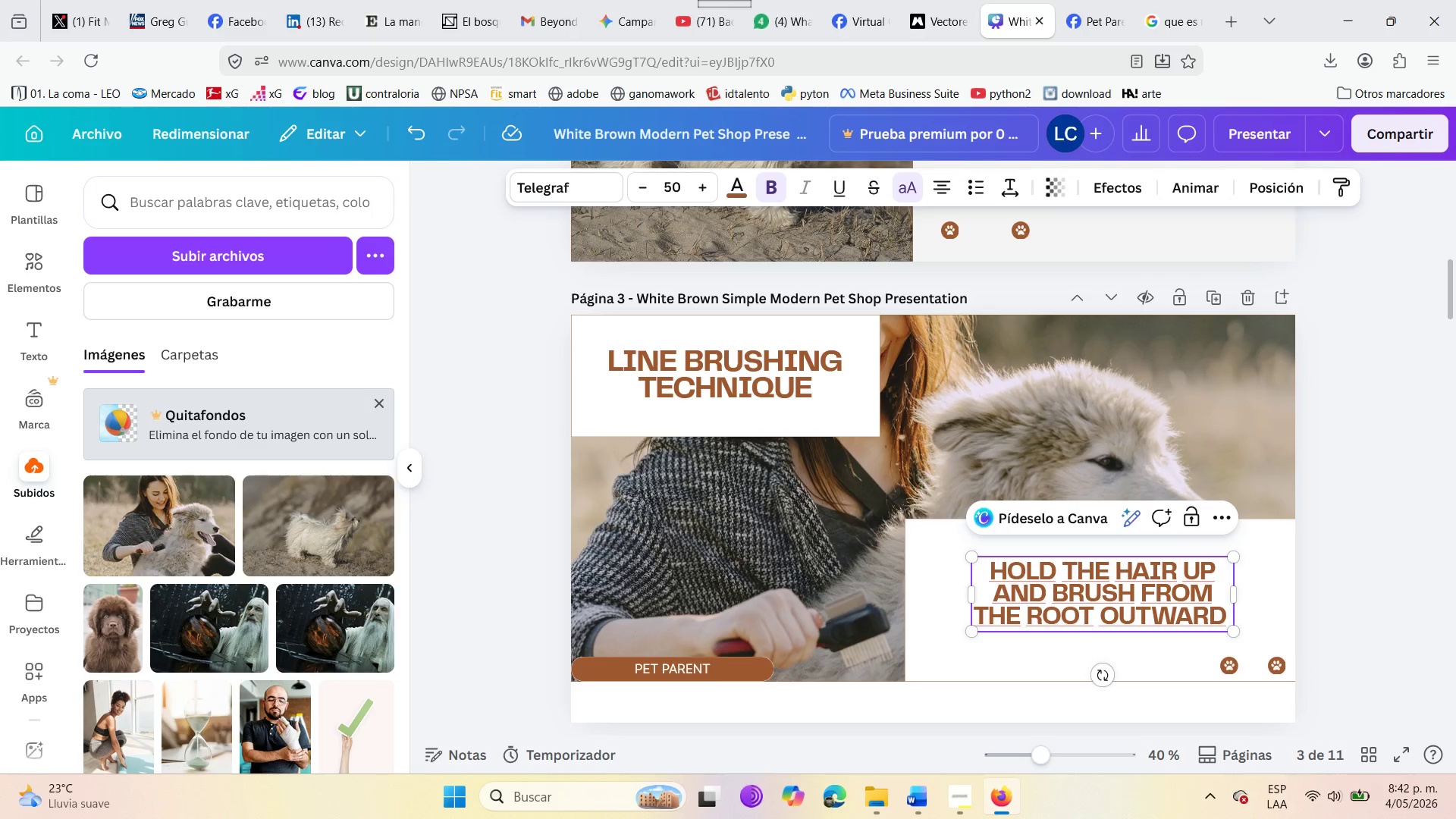 
wait(5.55)
 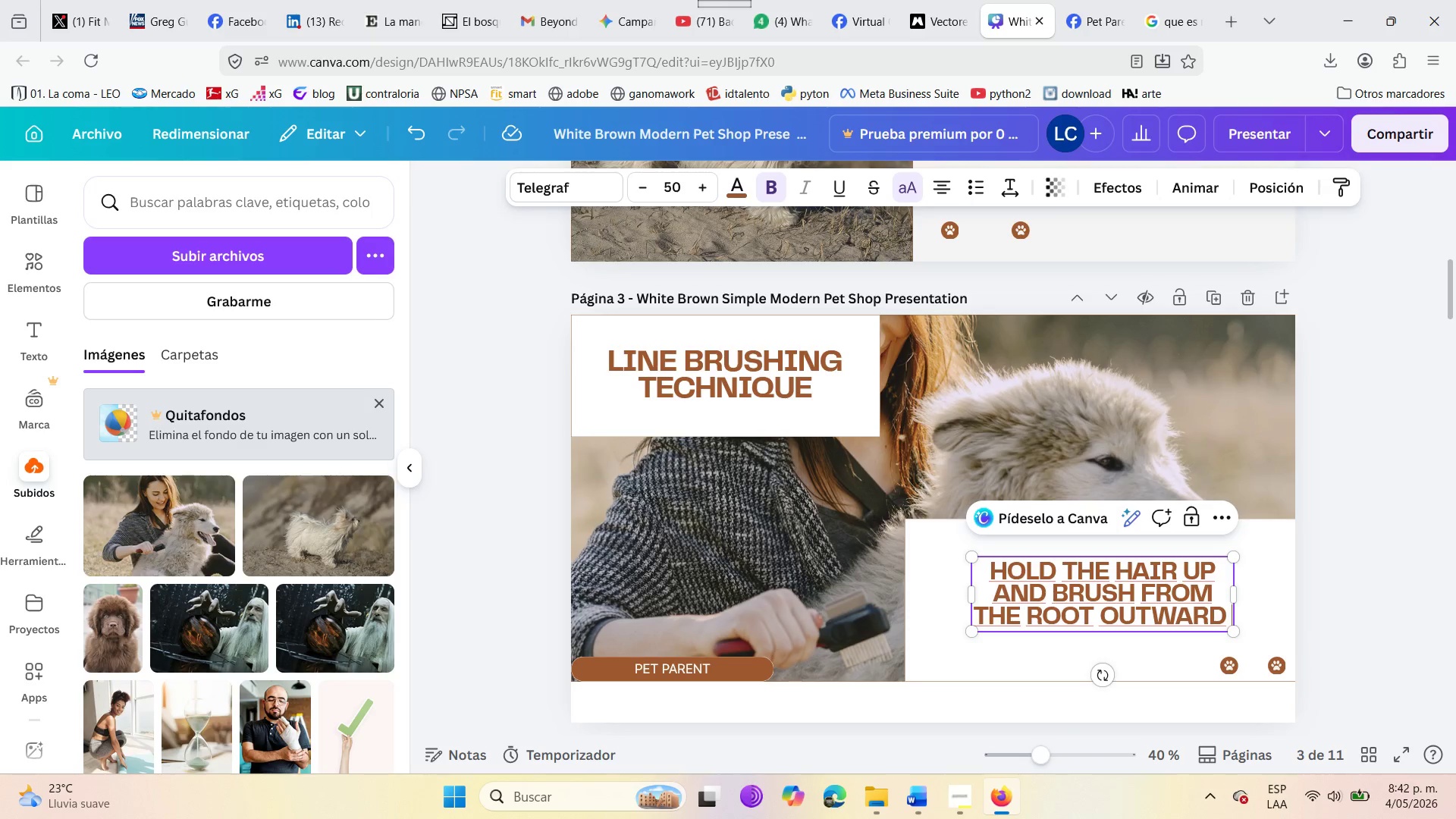 
type(ins)
key(Backspace)
type( sma)
 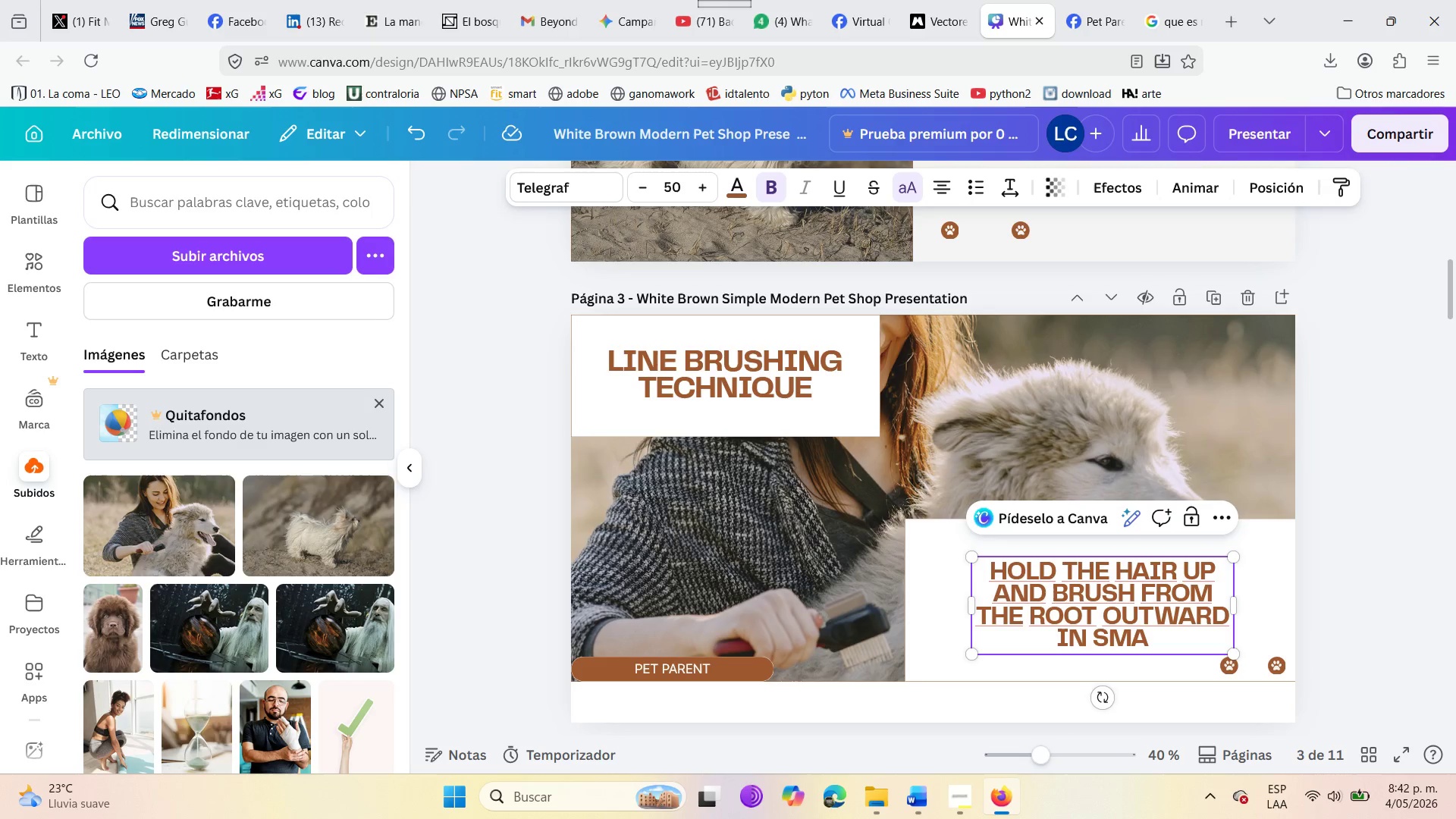 
wait(5.41)
 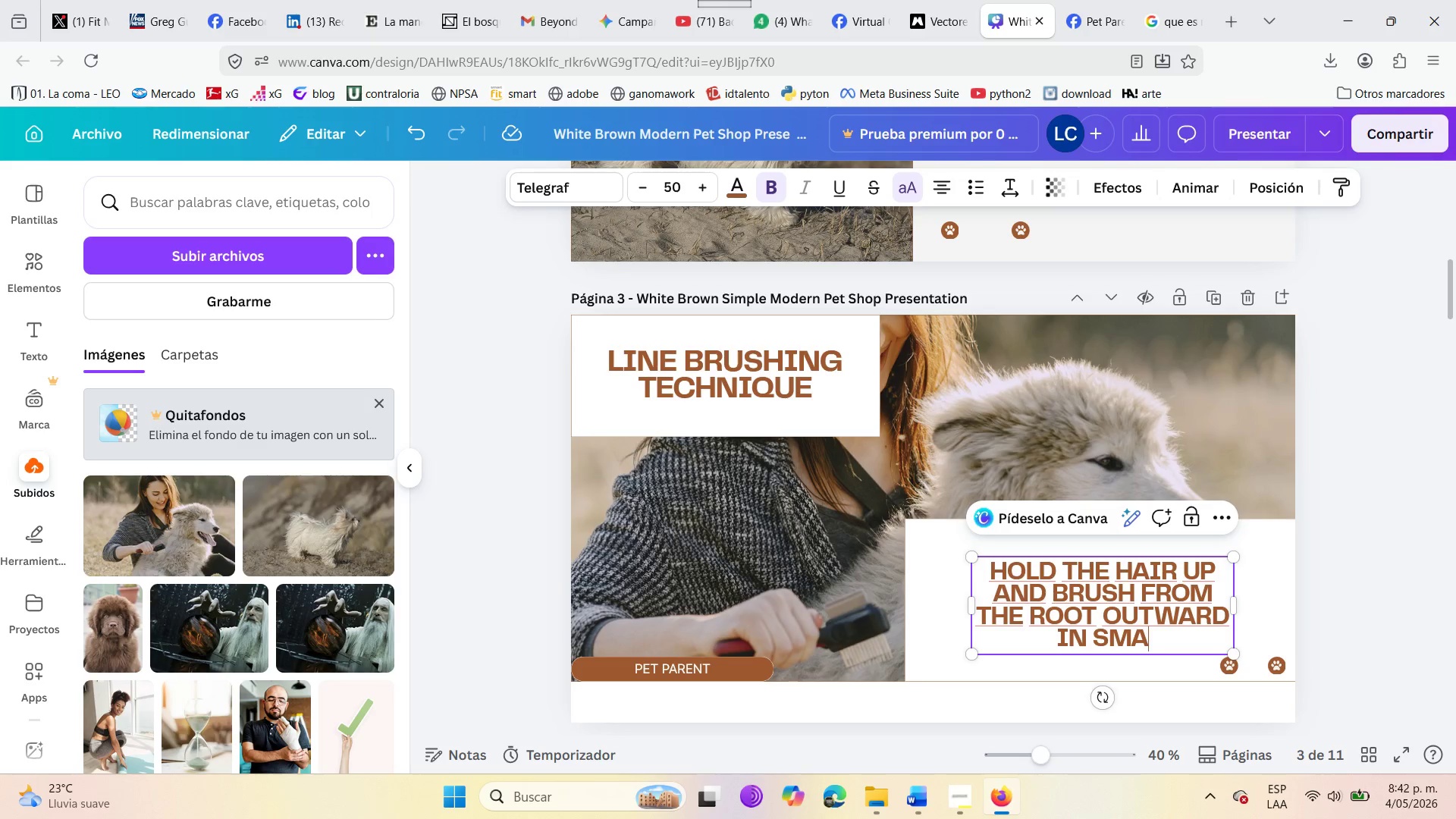 
type(ll 2-inch )
key(Backspace)
type( sections )
key(Backspace)
 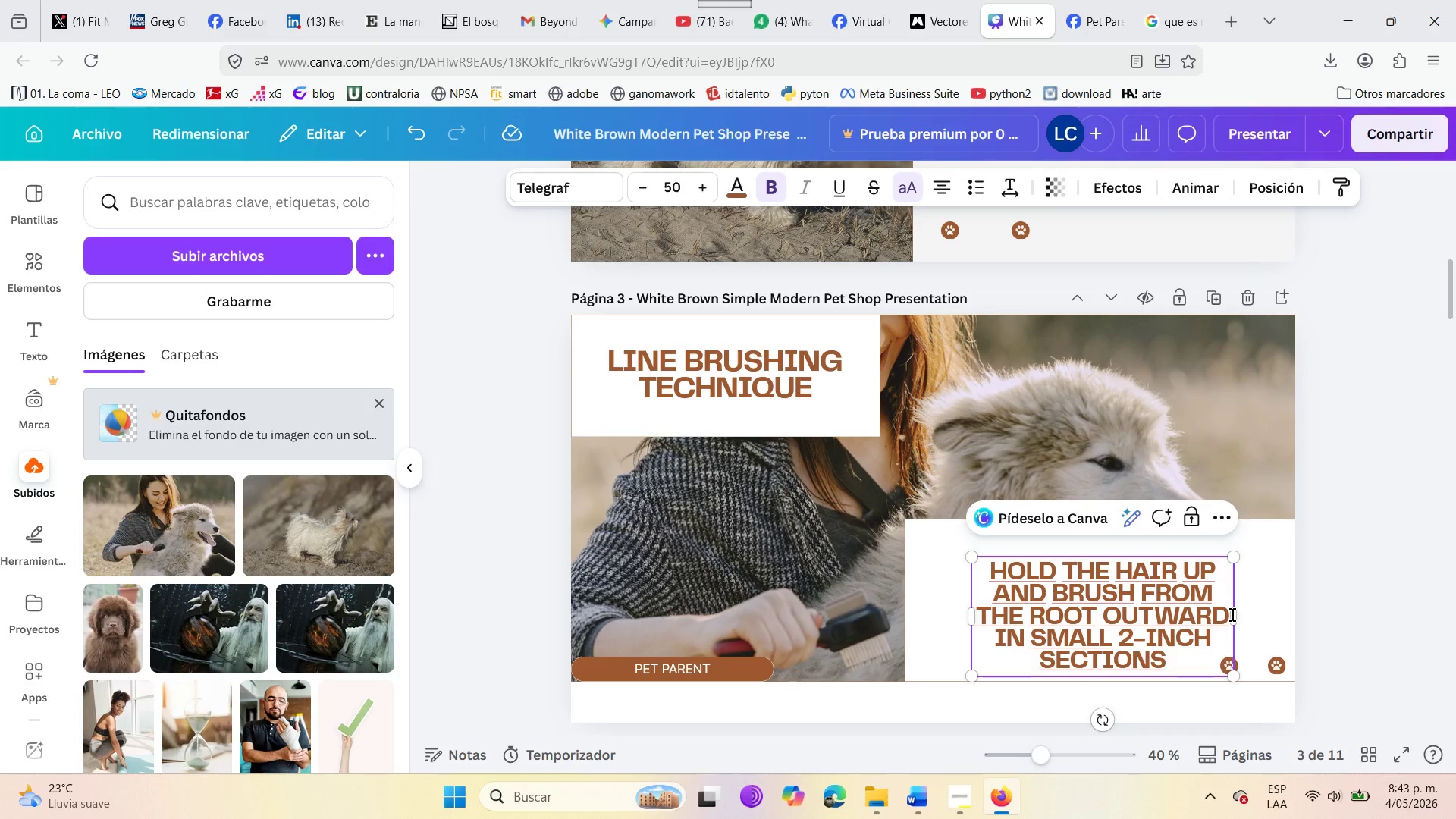 
left_click_drag(start_coordinate=[1236, 615], to_coordinate=[1272, 619])
 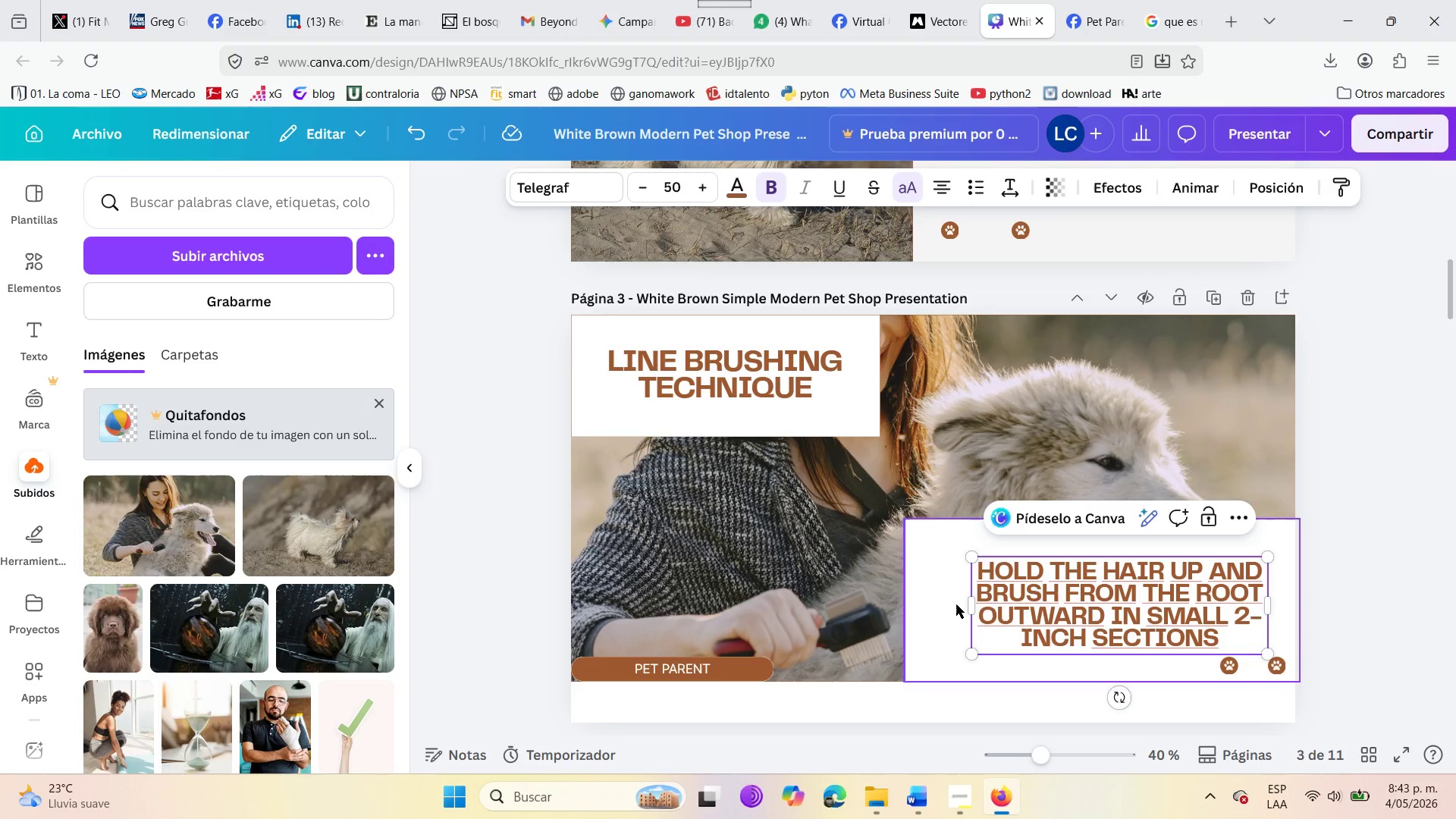 
left_click([935, 604])
 